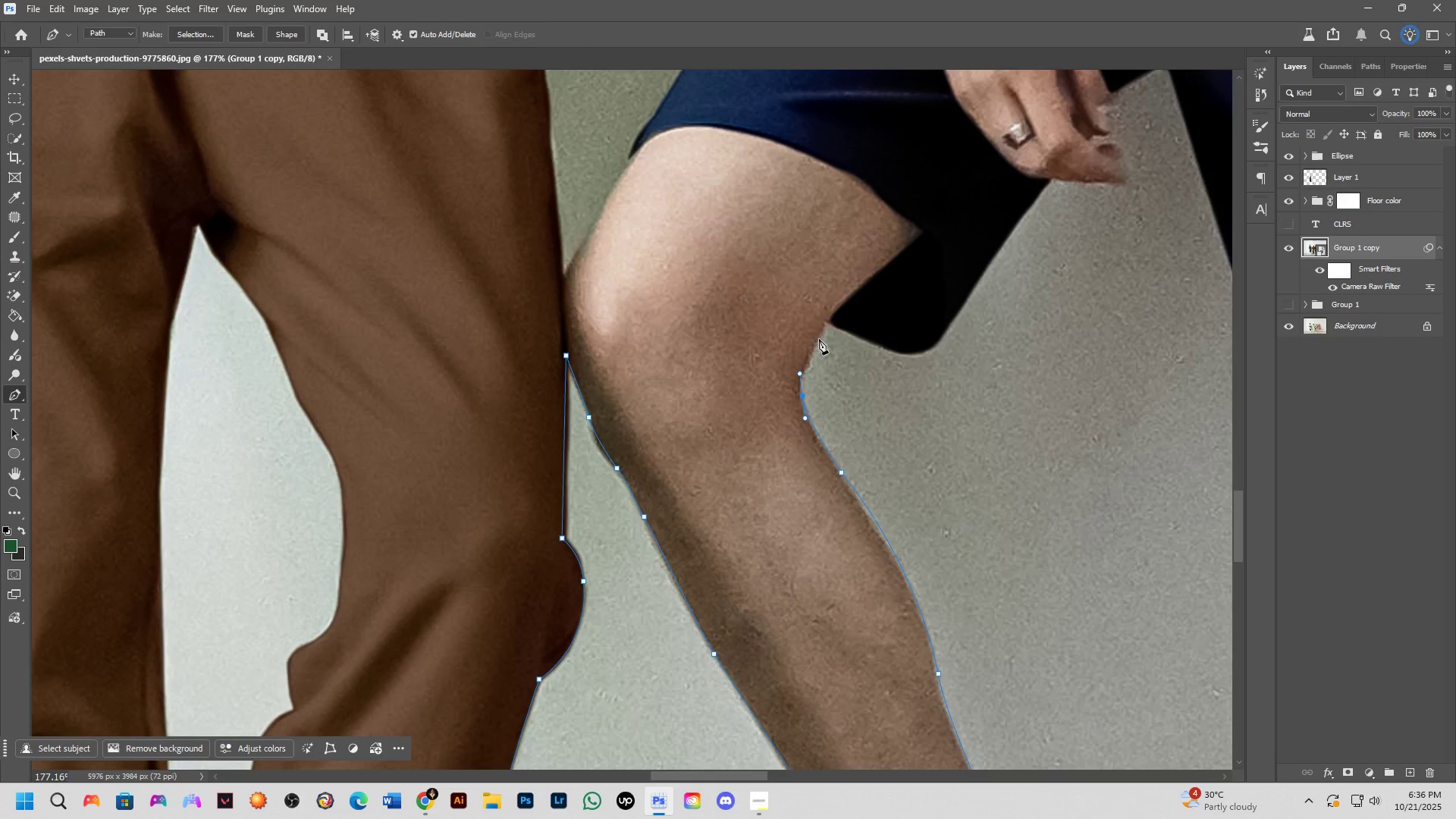 
left_click([825, 320])
 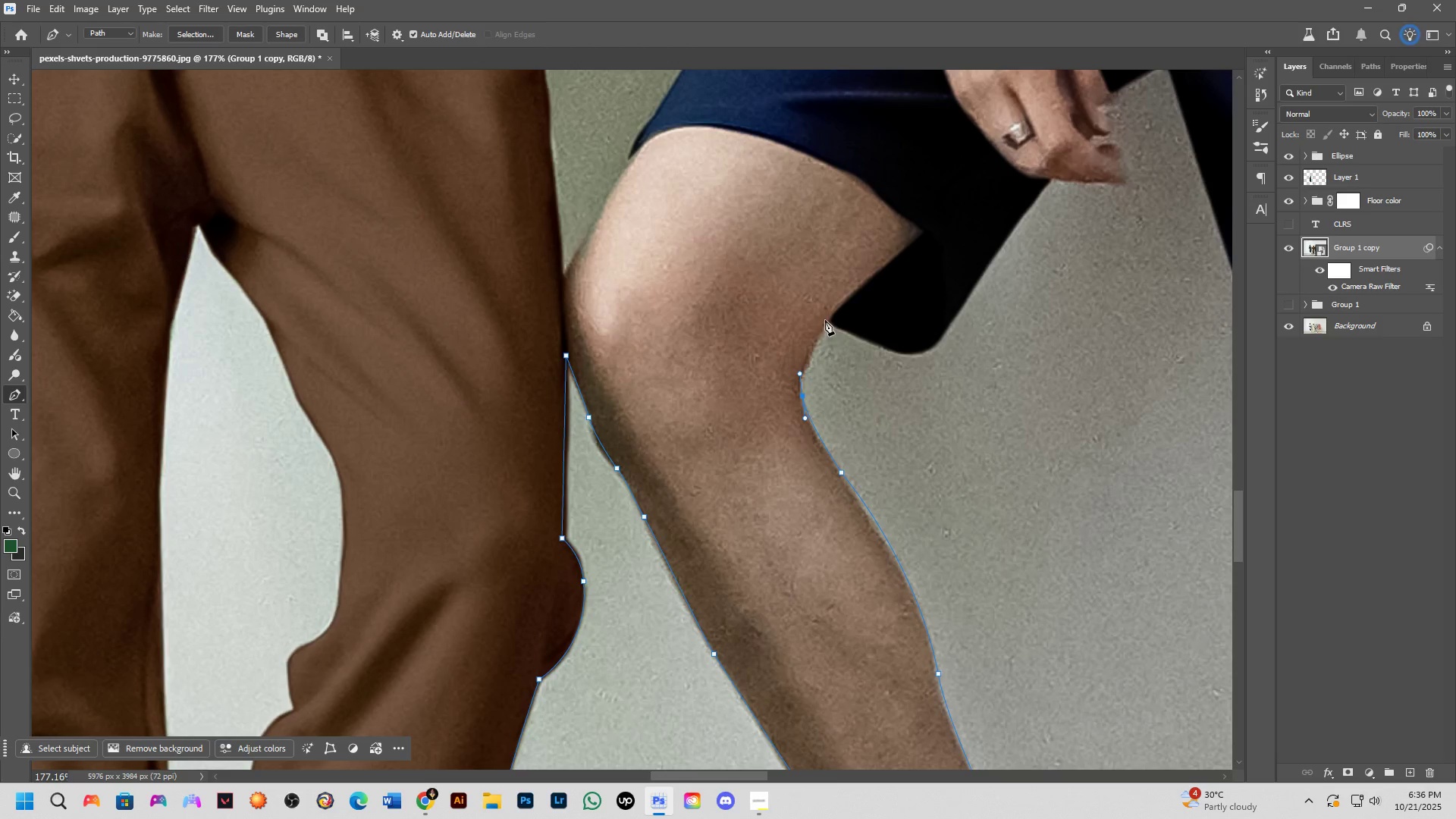 
hold_key(key=Space, duration=1.52)
 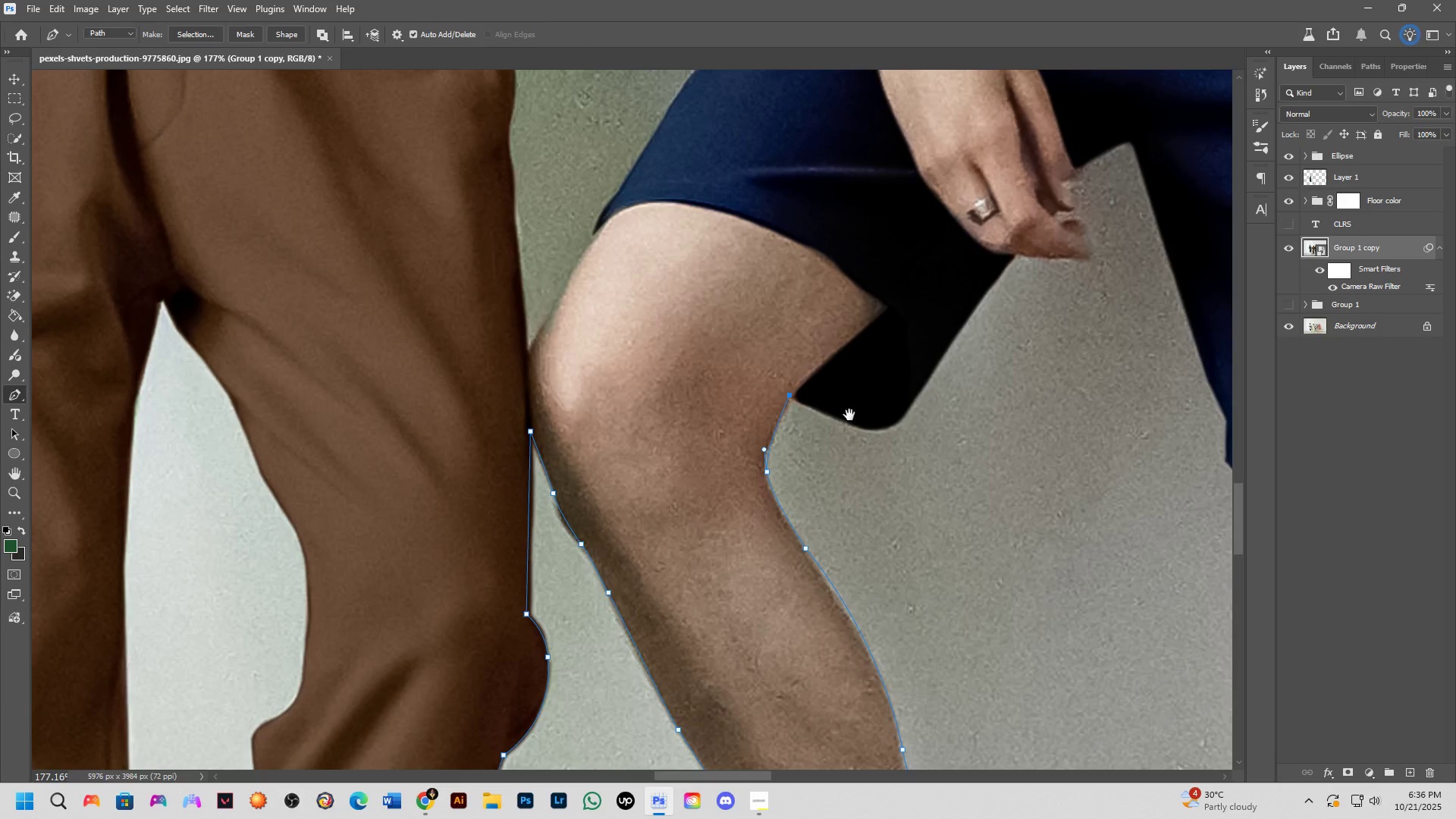 
hold_key(key=Space, duration=1.52)
 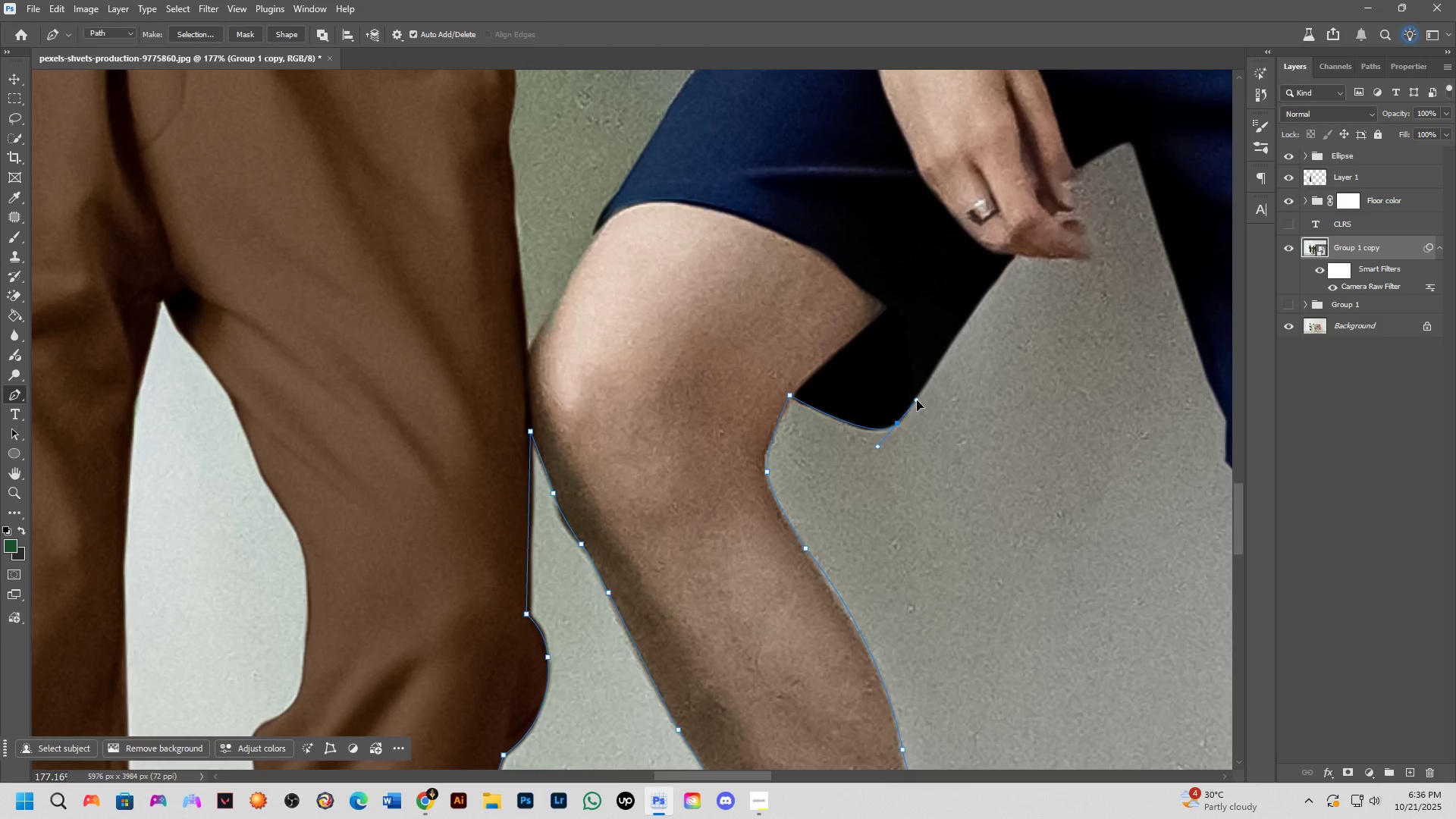 
left_click([1015, 254])
 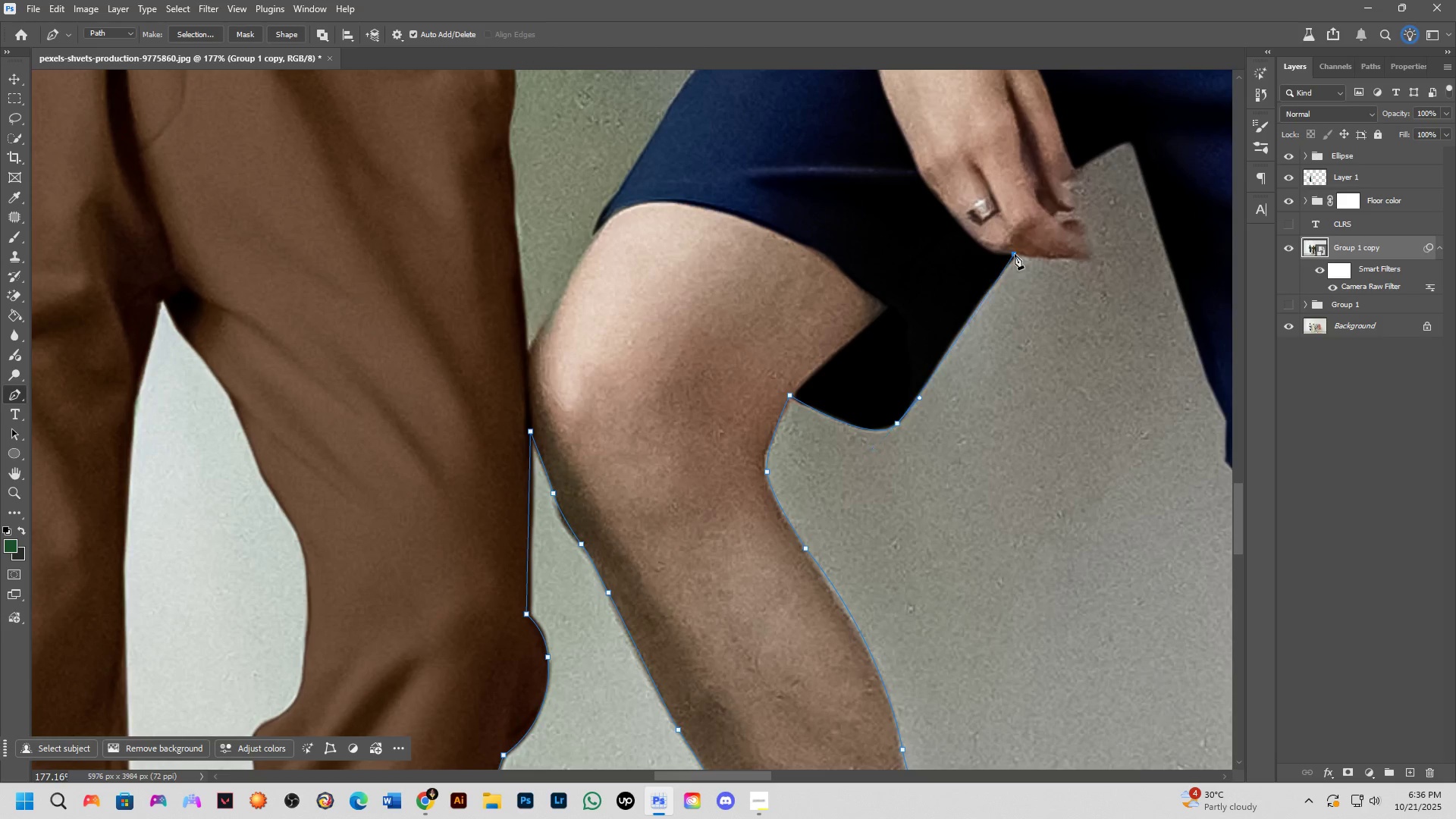 
hold_key(key=Space, duration=0.54)
 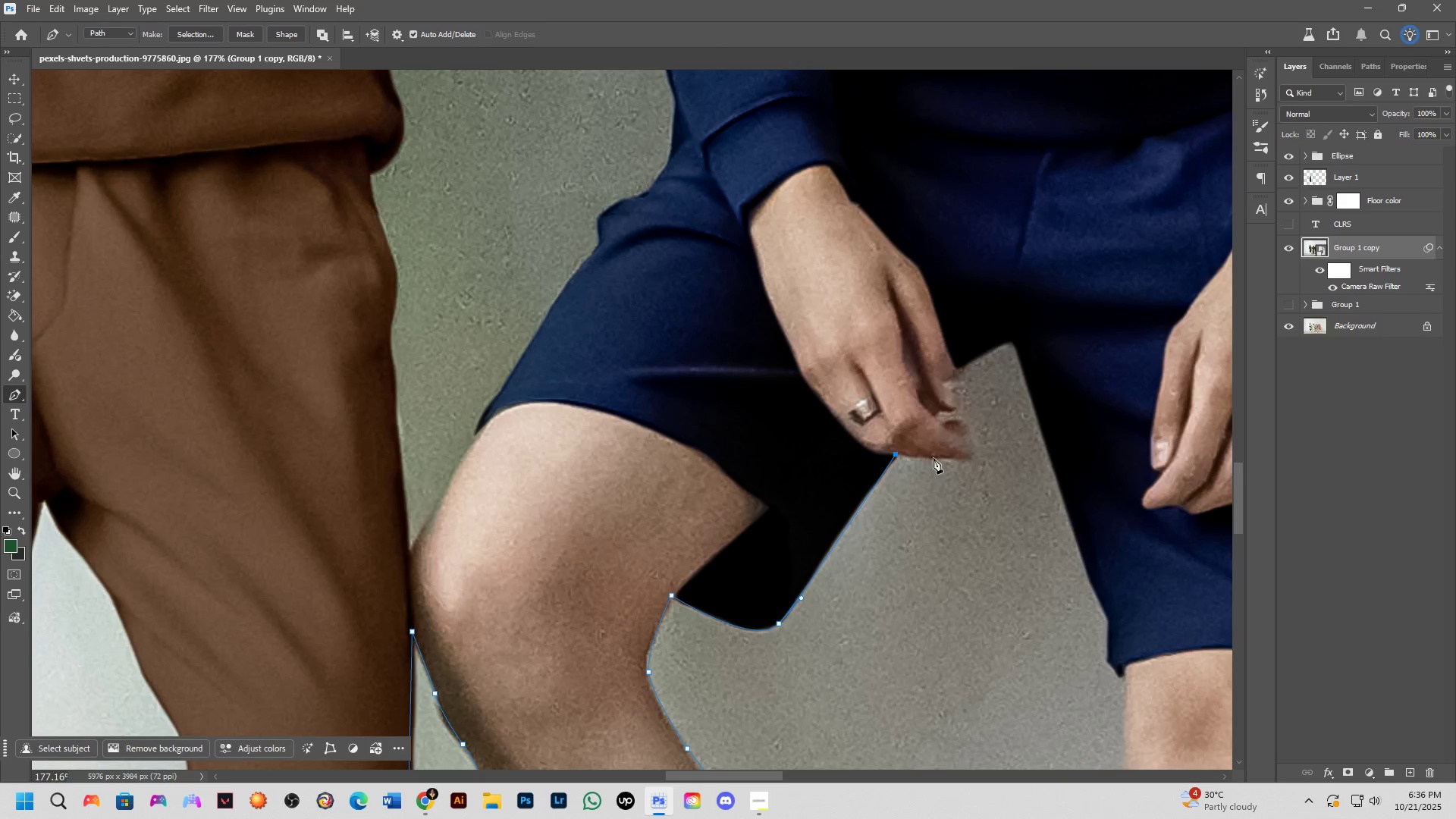 
left_click([943, 458])
 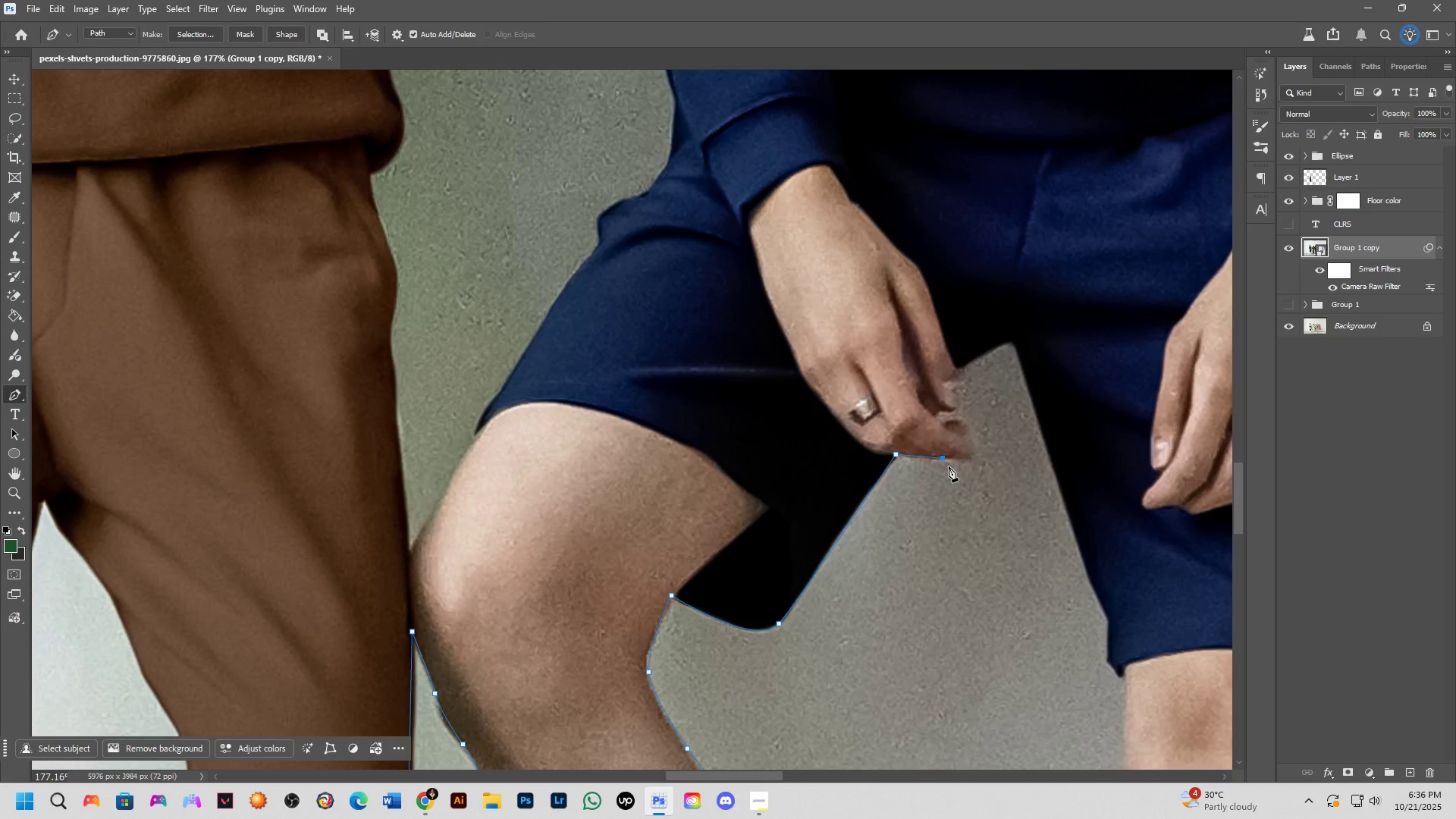 
scroll: coordinate [965, 460], scroll_direction: up, amount: 6.0
 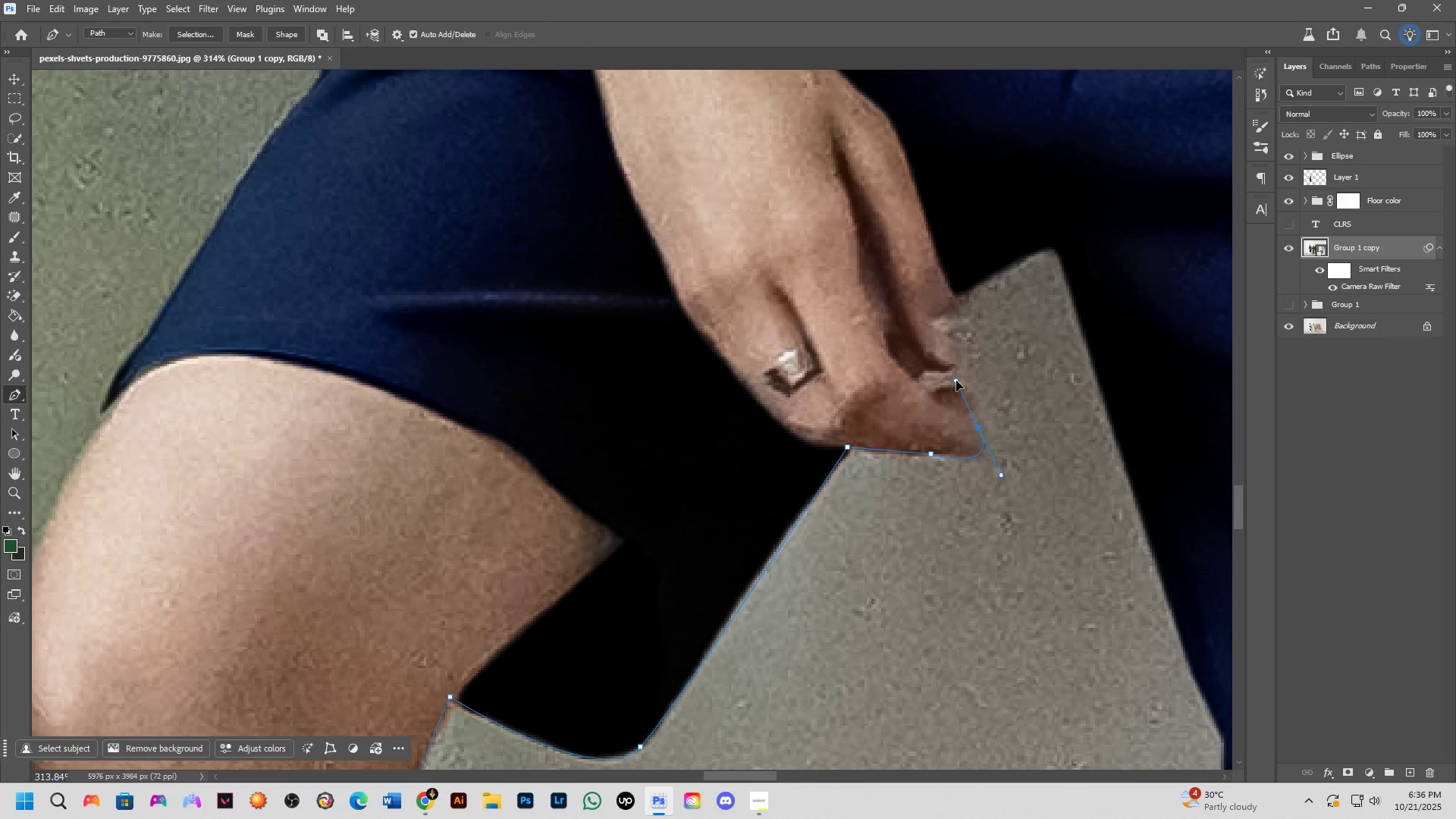 
hold_key(key=AltLeft, duration=0.58)
left_click([981, 428])
 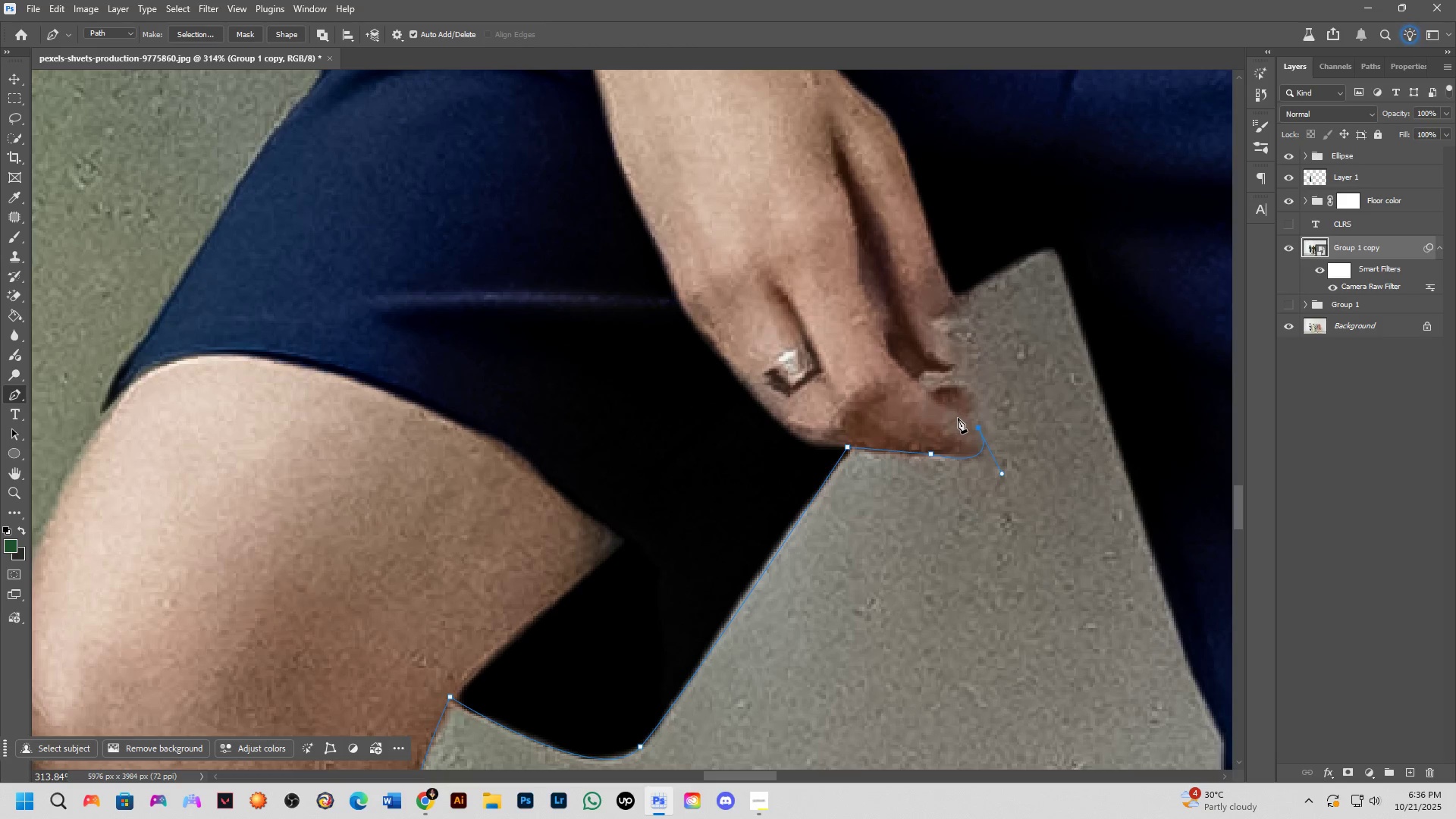 
left_click([966, 416])
 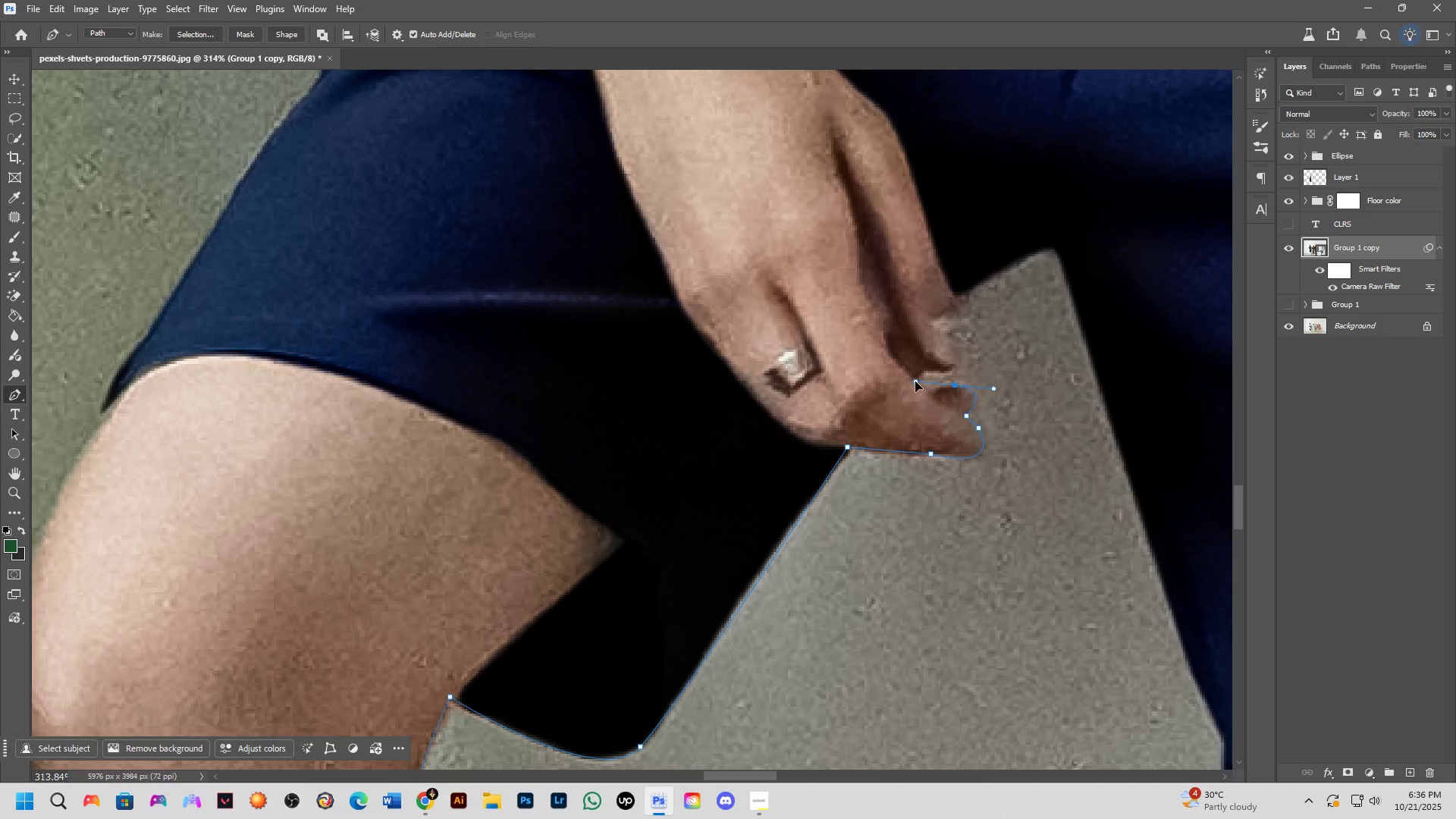 
hold_key(key=AltLeft, duration=0.43)
left_click([954, 387])
 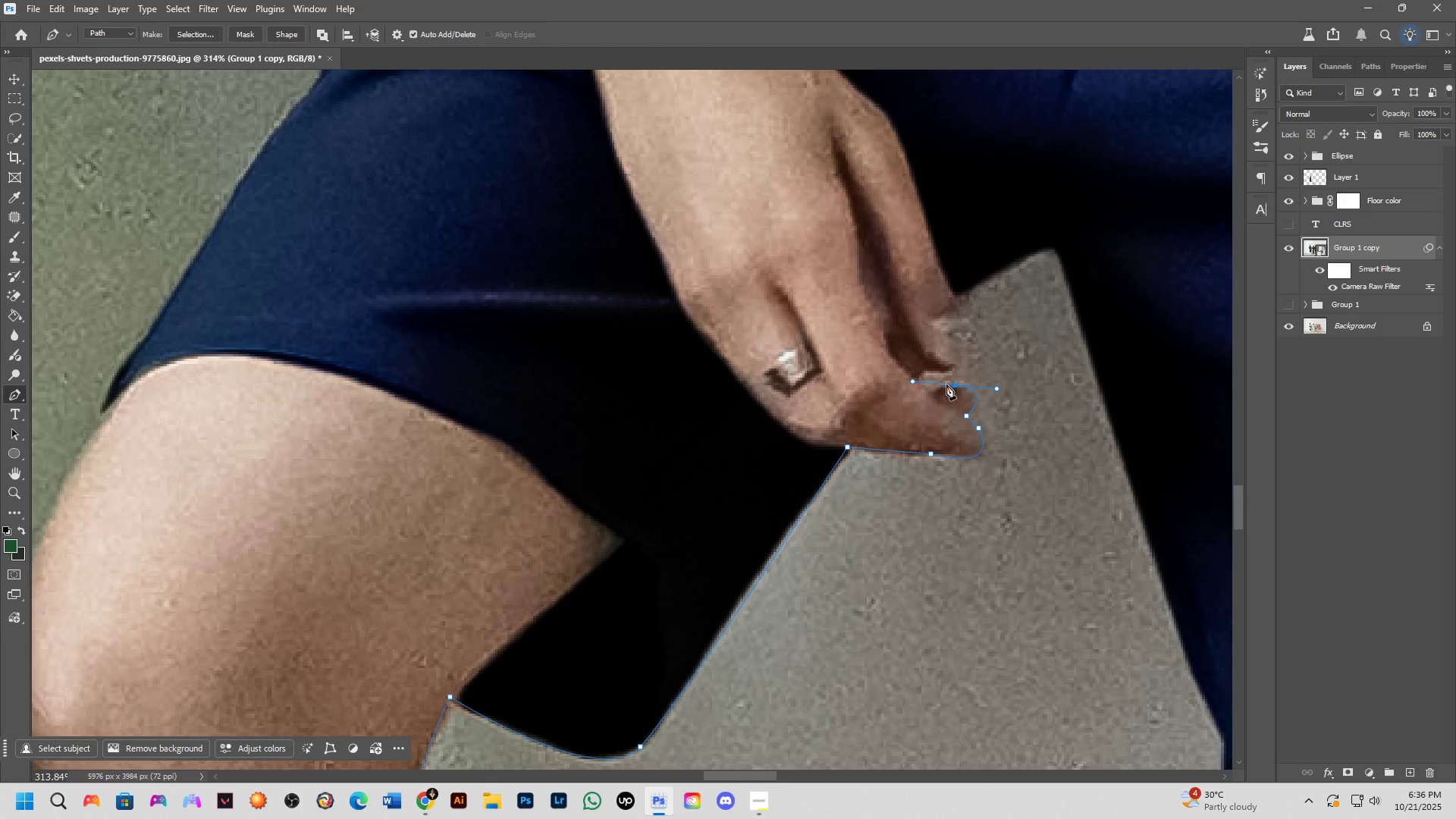 
left_click([931, 394])
 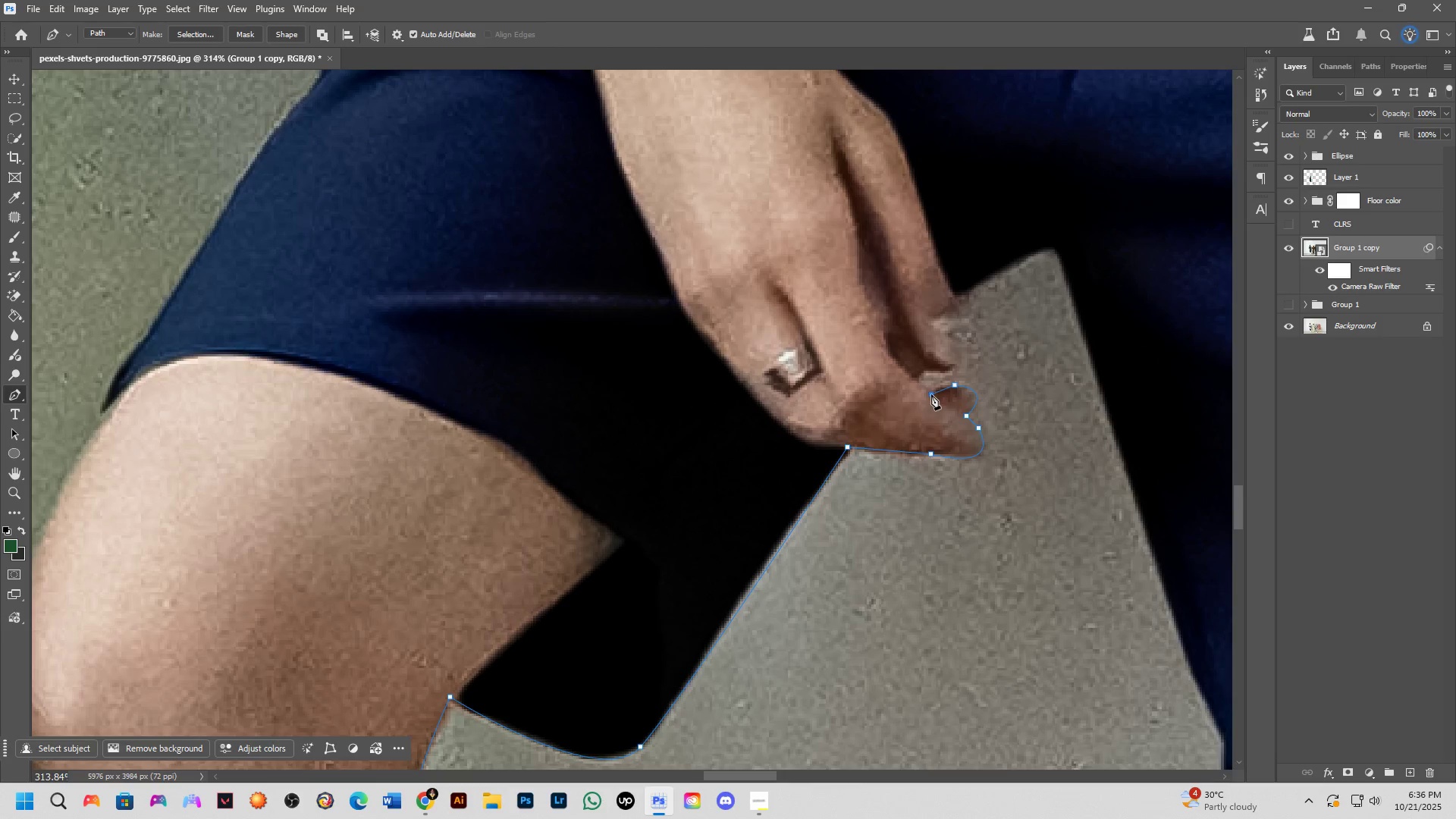 
left_click([917, 381])
 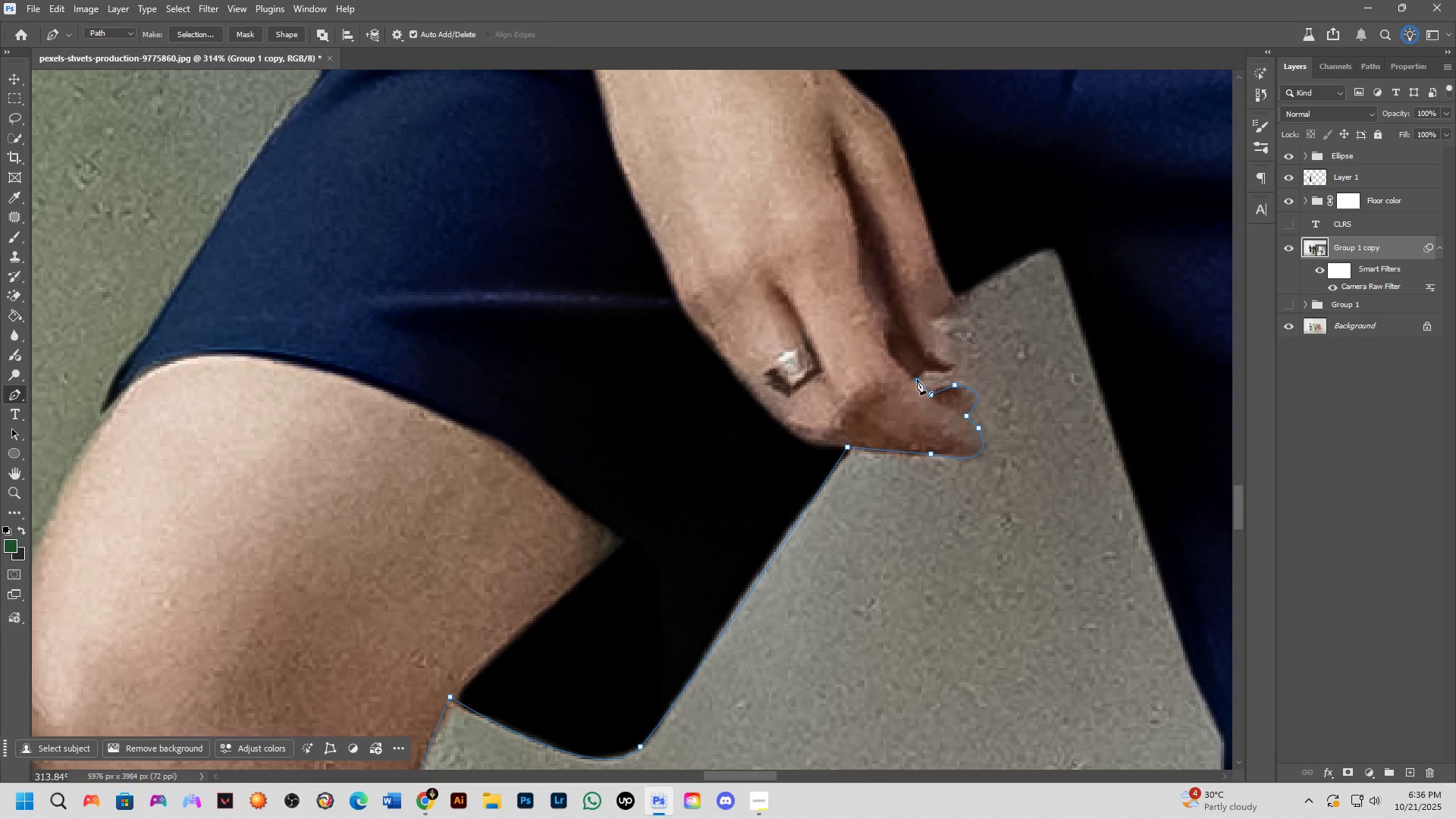 
left_click([921, 372])
 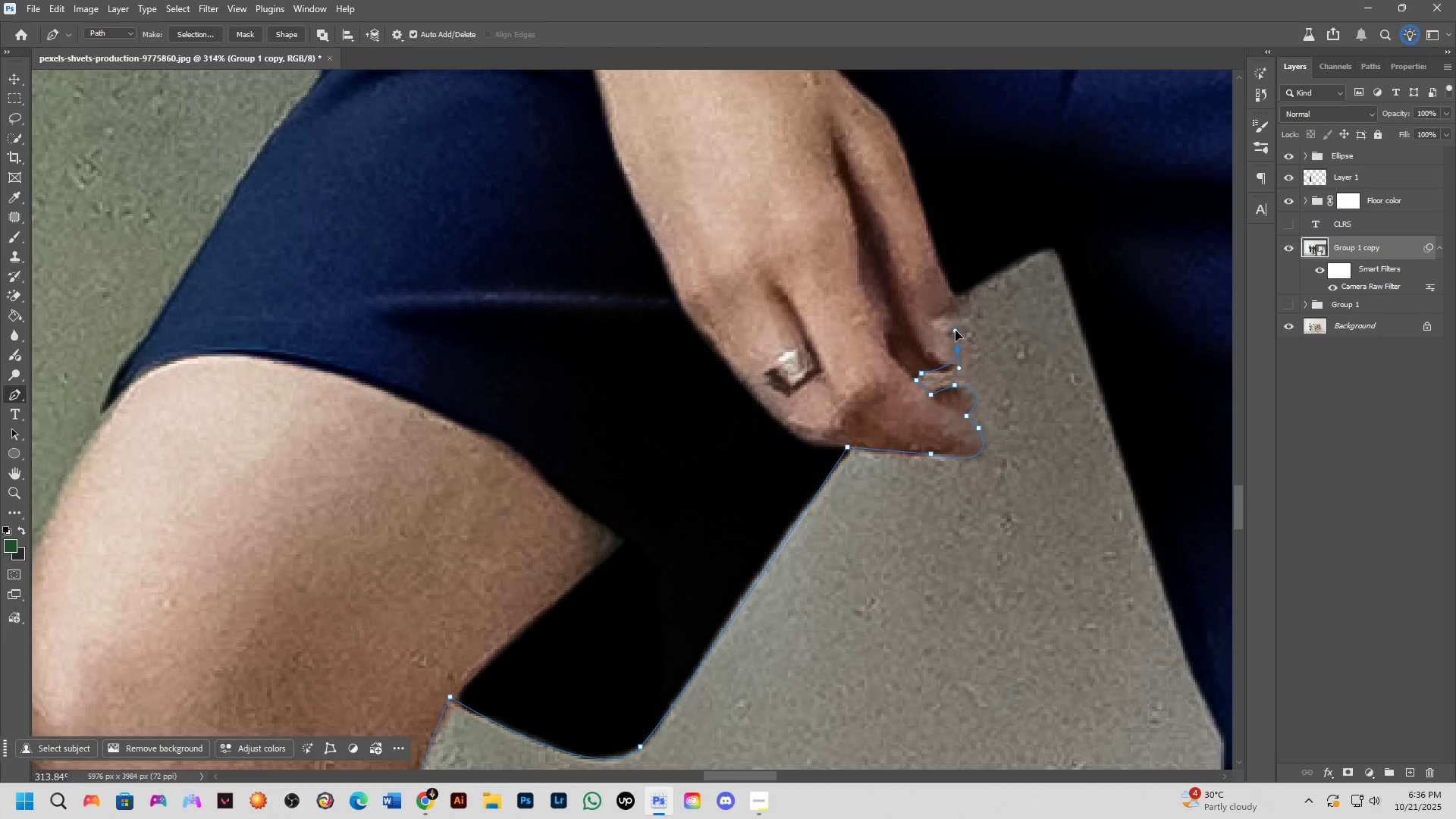 
left_click([929, 324])
 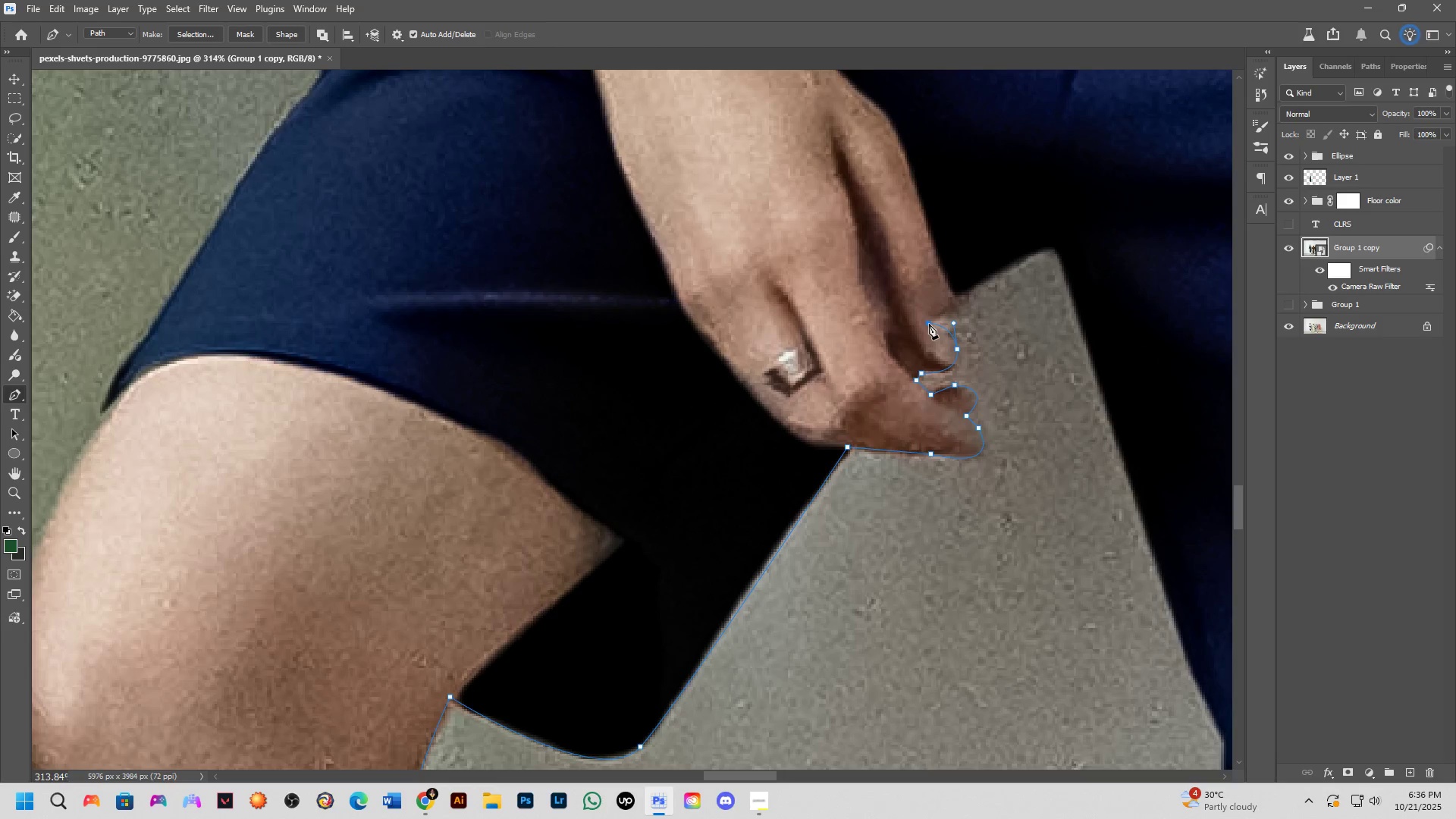 
key(Control+ControlLeft)
 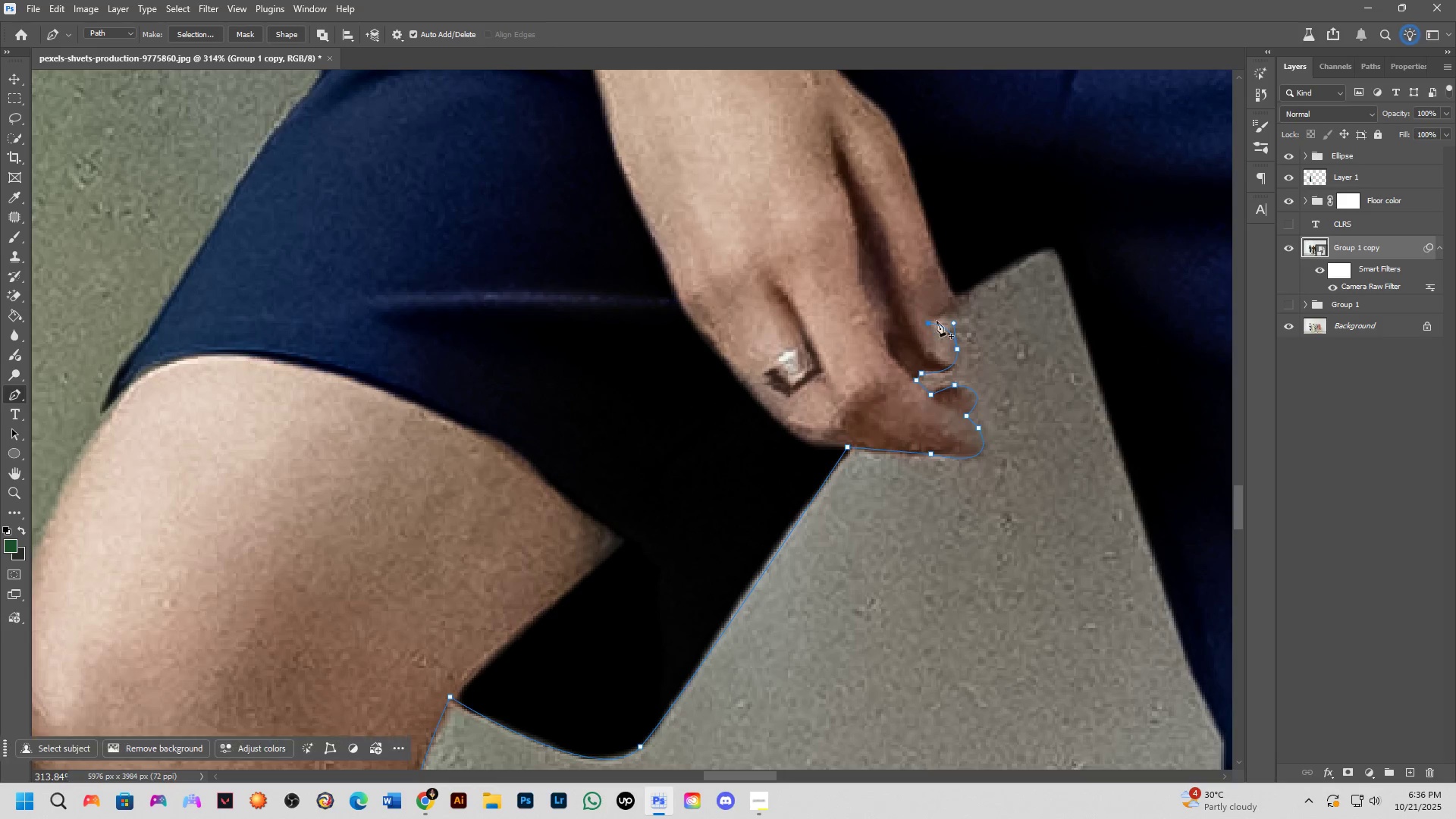 
key(Control+Z)
 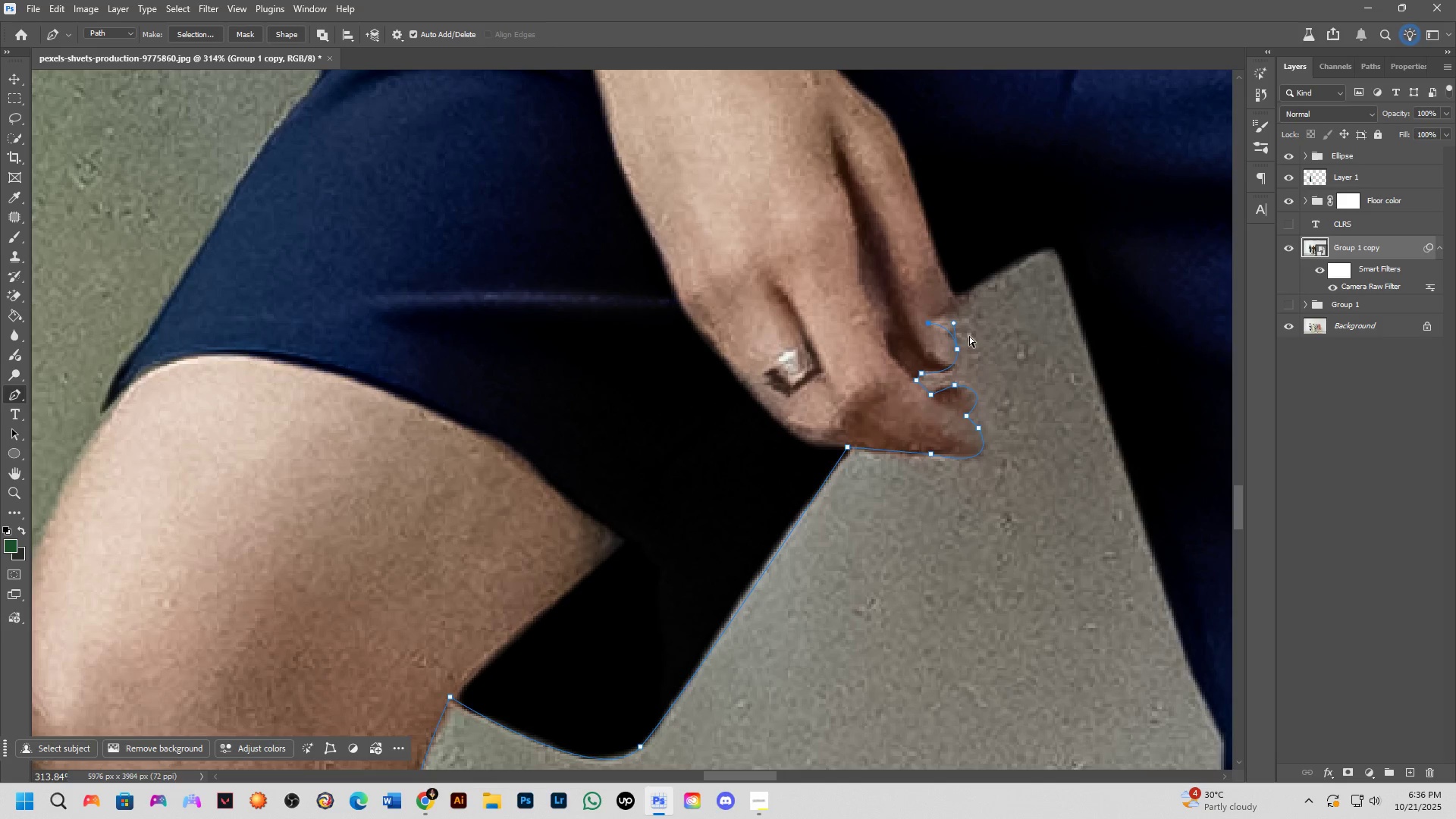 
scroll: coordinate [970, 379], scroll_direction: down, amount: 4.0
 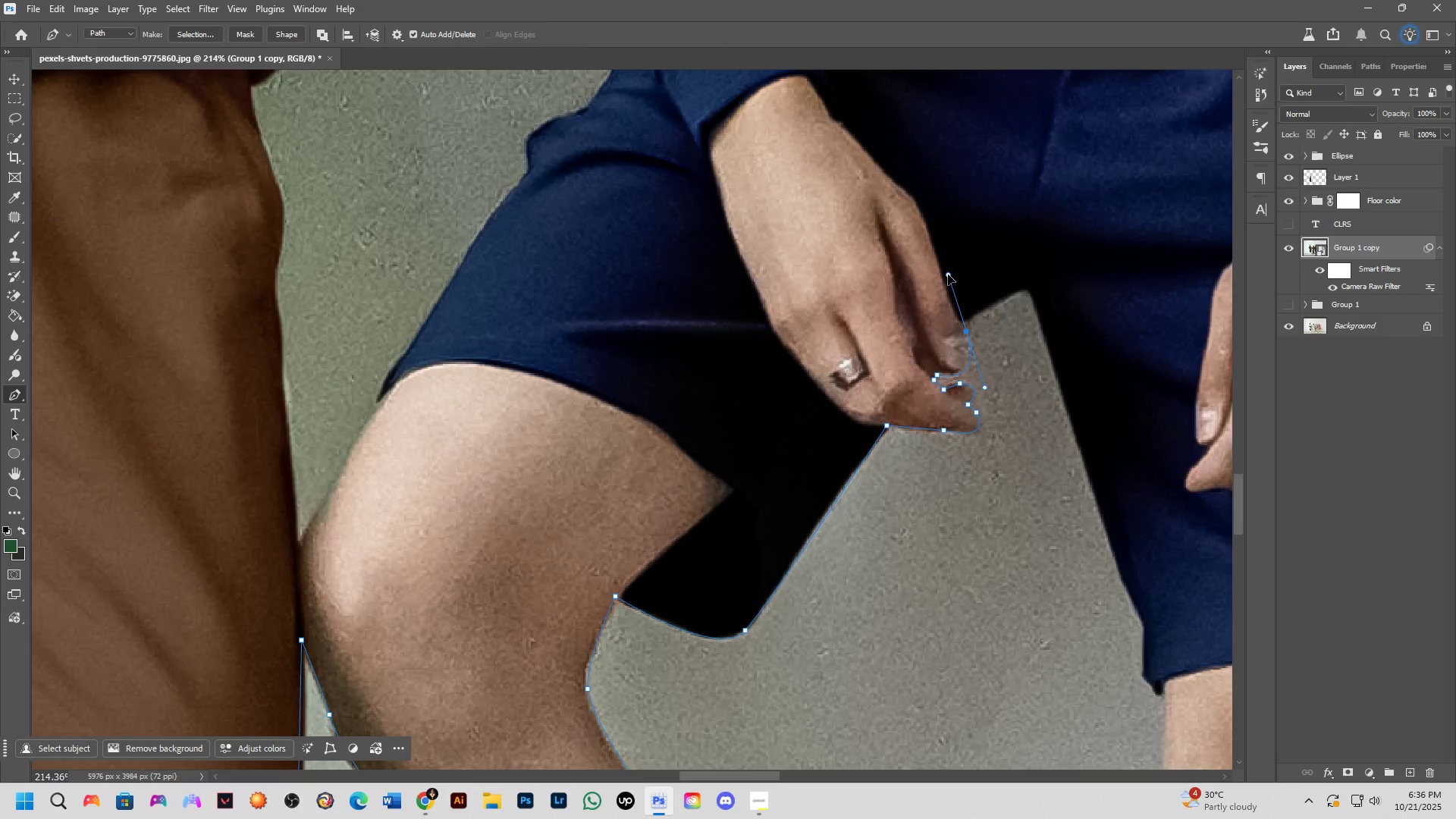 
key(Control+ControlLeft)
 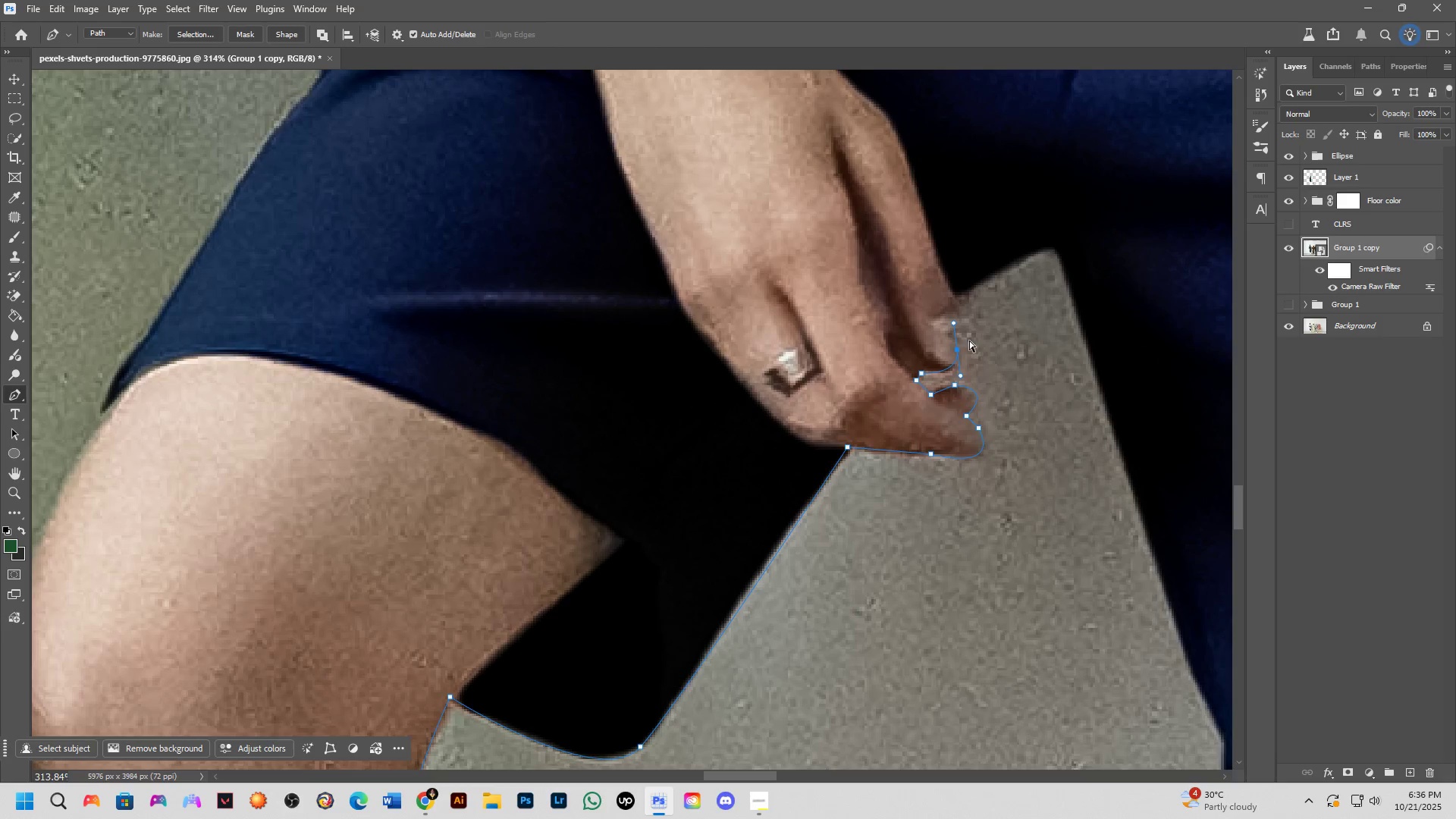 
key(Control+Z)
 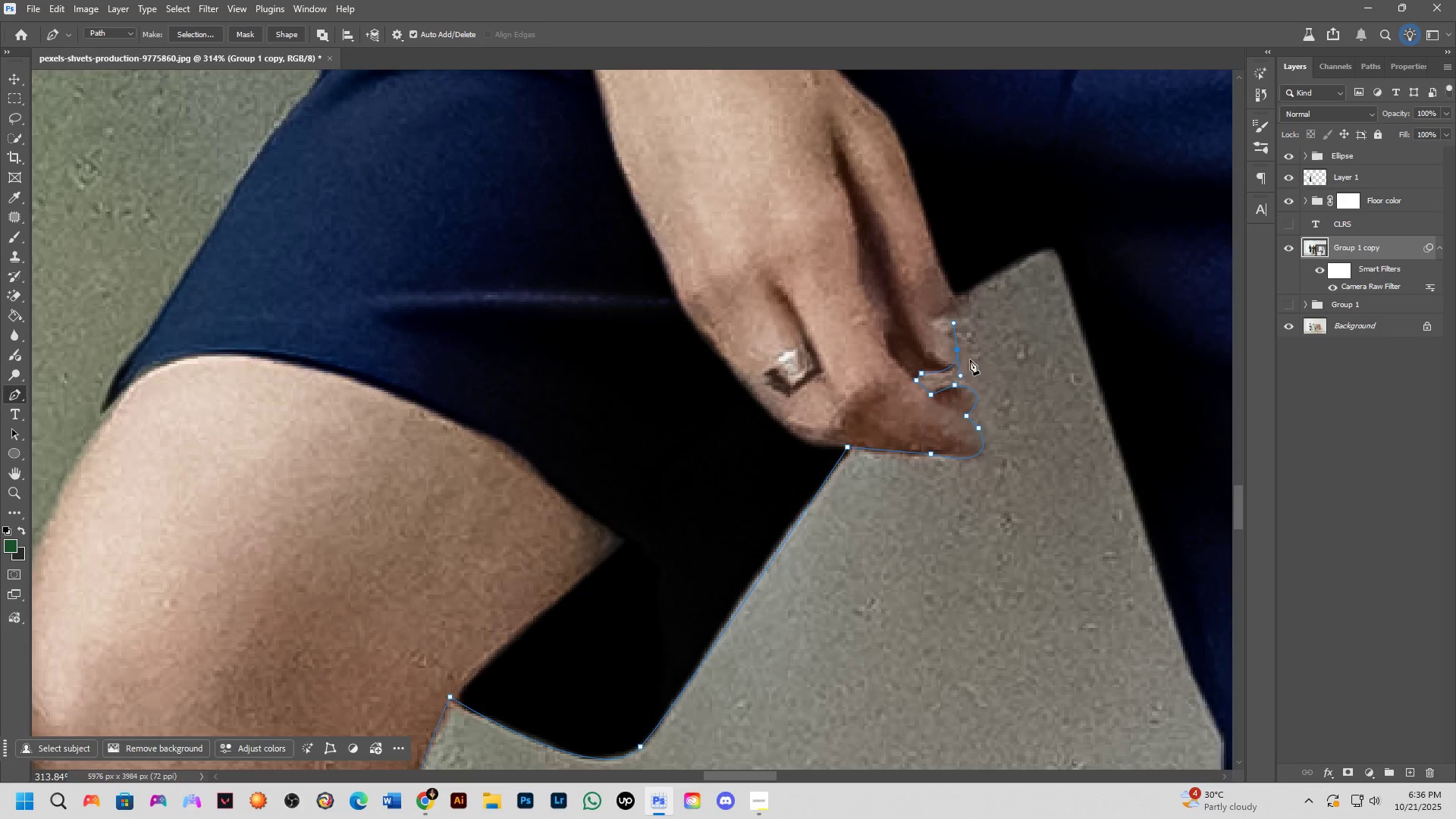 
hold_key(key=AltLeft, duration=0.5)
left_click([965, 330])
 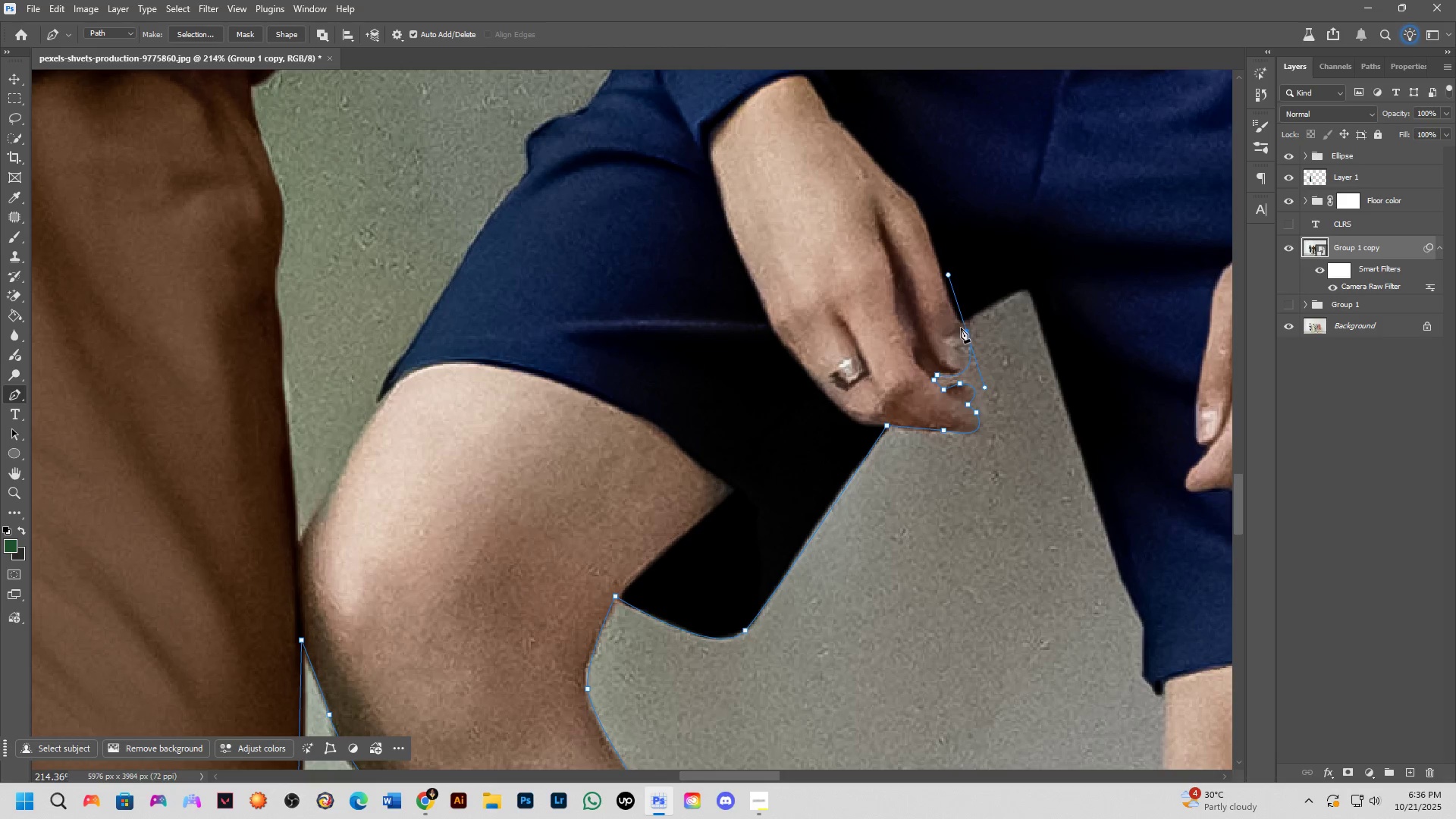 
double_click([962, 322])
 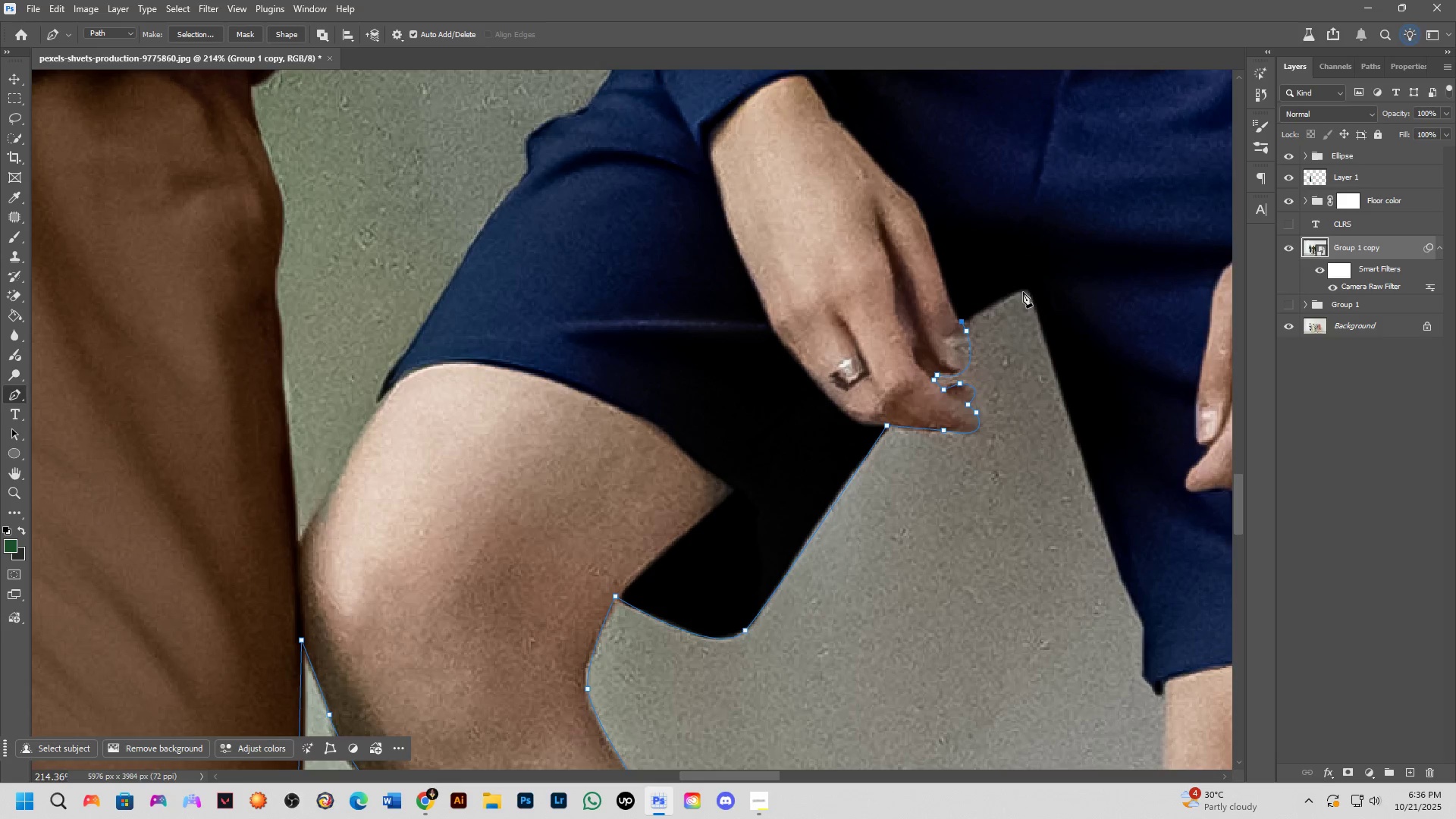 
left_click([1026, 289])
 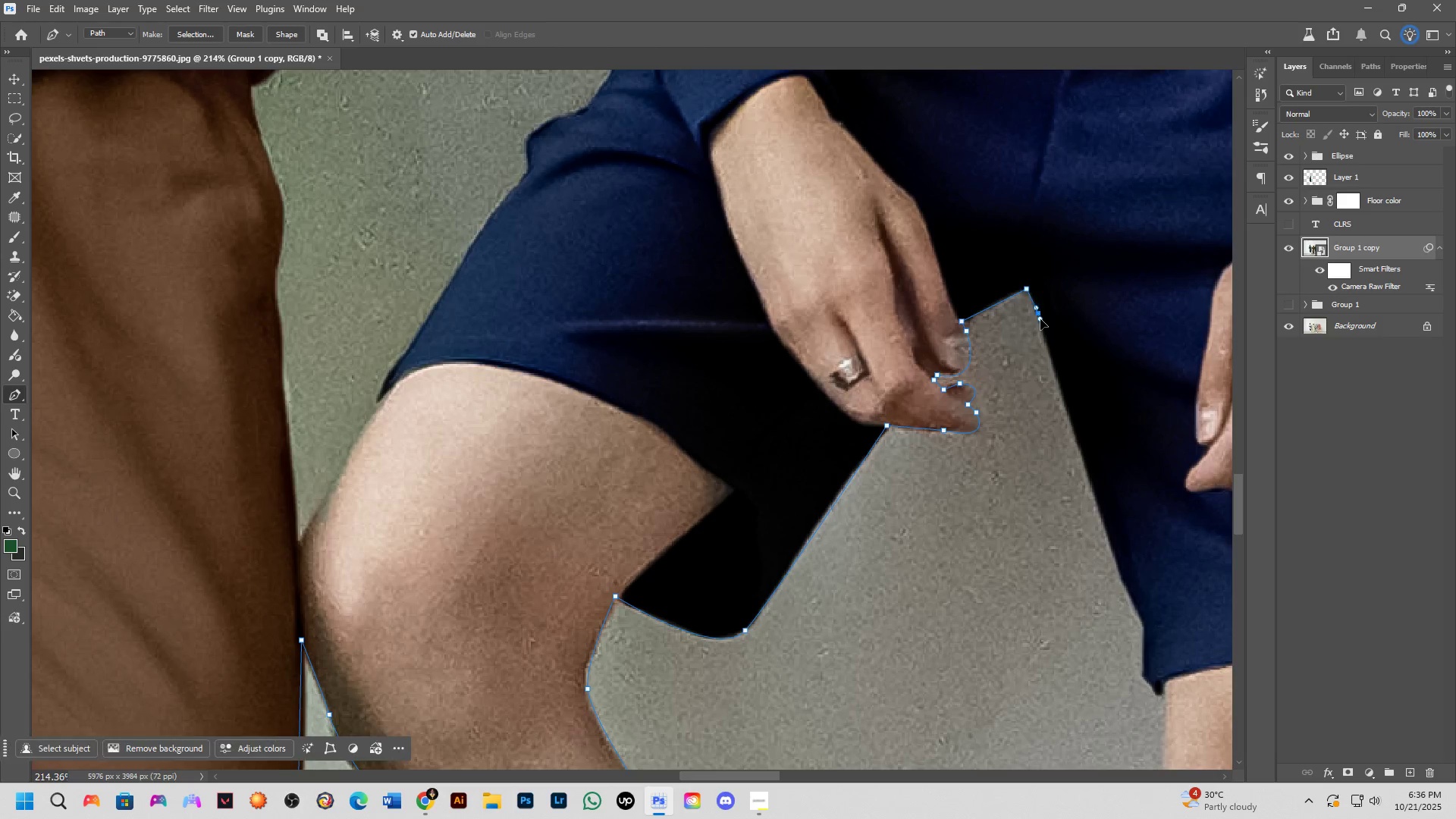 
hold_key(key=Space, duration=0.66)
 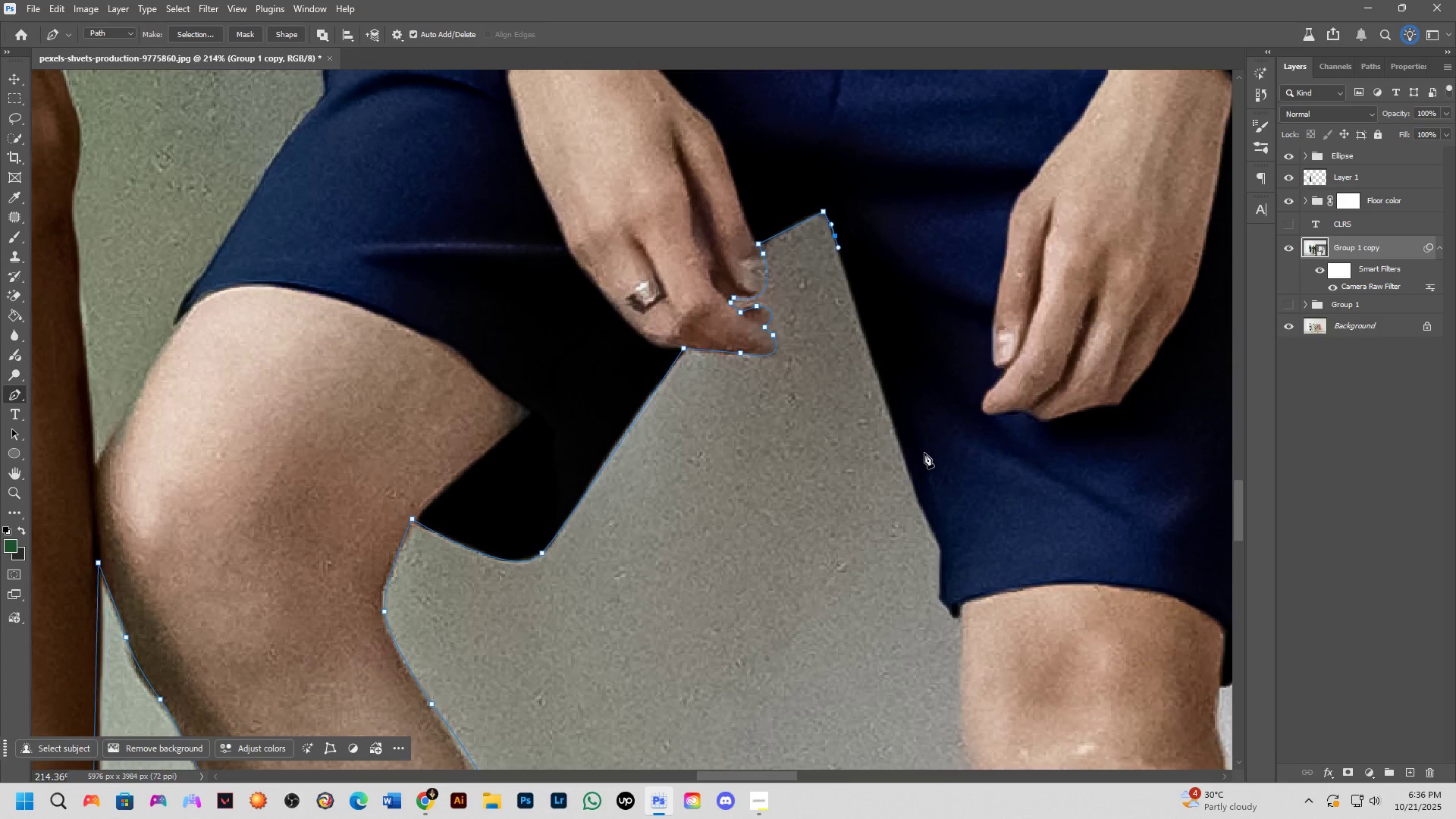 
scroll: coordinate [924, 453], scroll_direction: up, amount: 2.0
 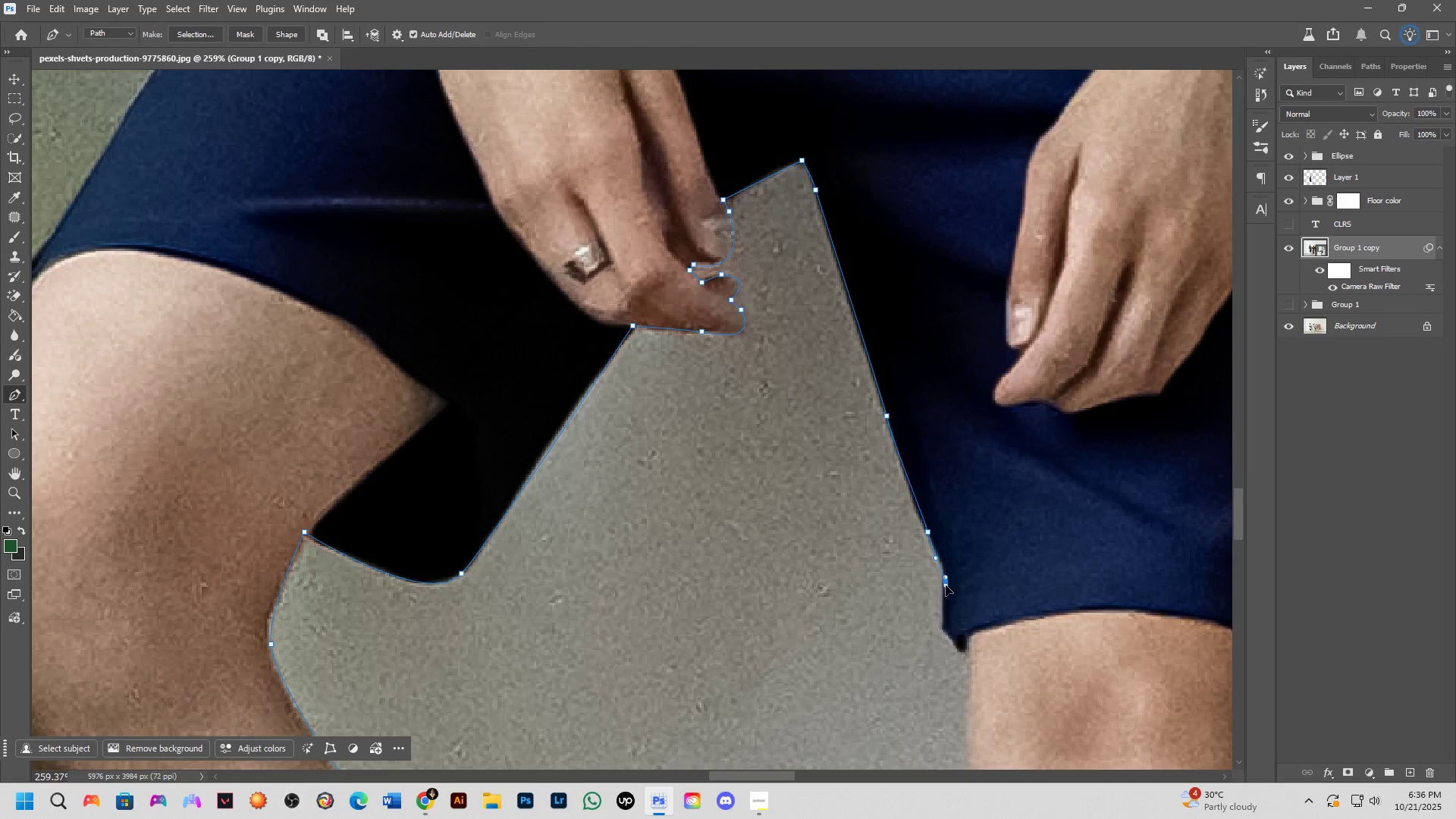 
wait(5.16)
 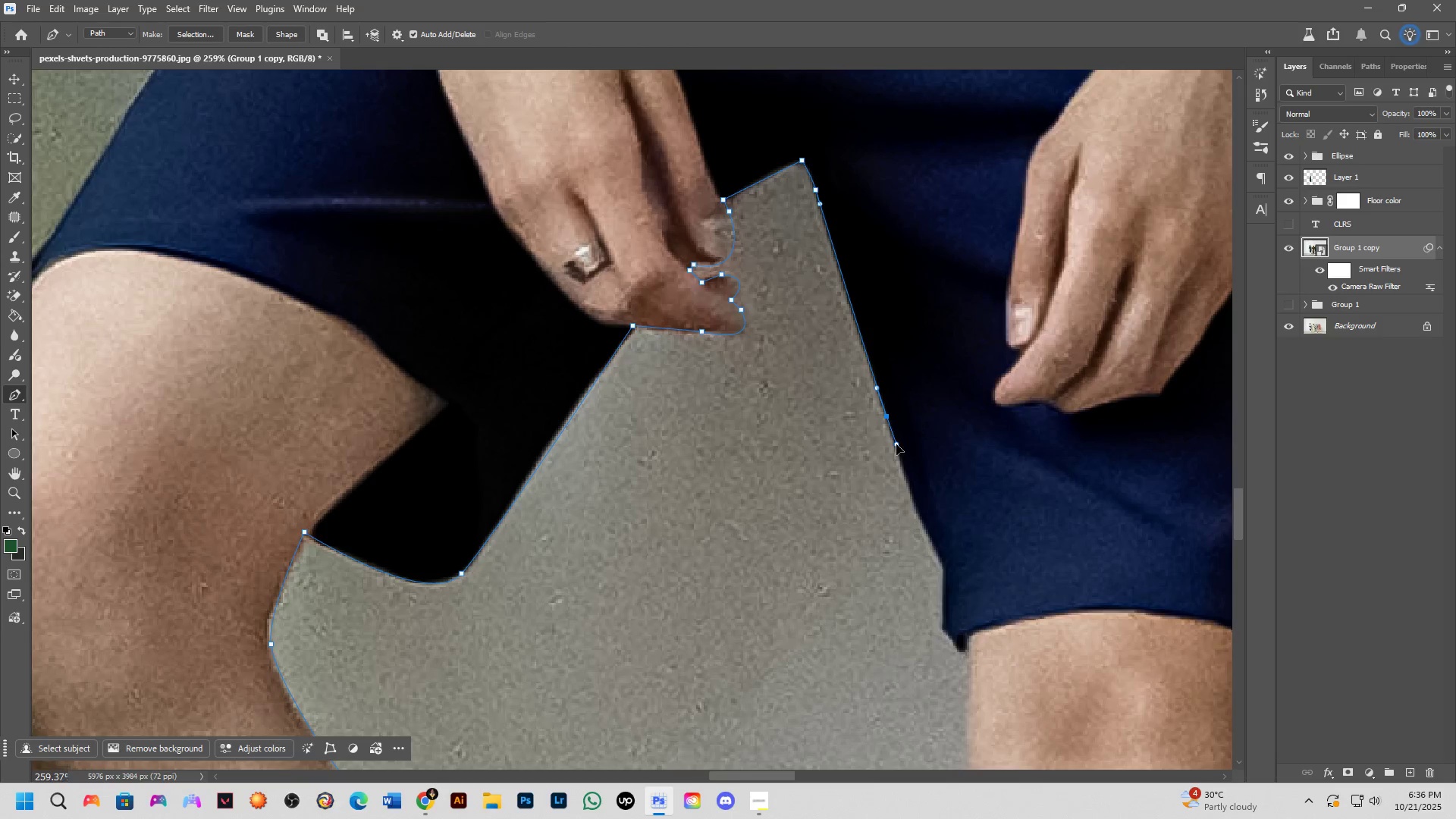 
hold_key(key=Space, duration=1.52)
 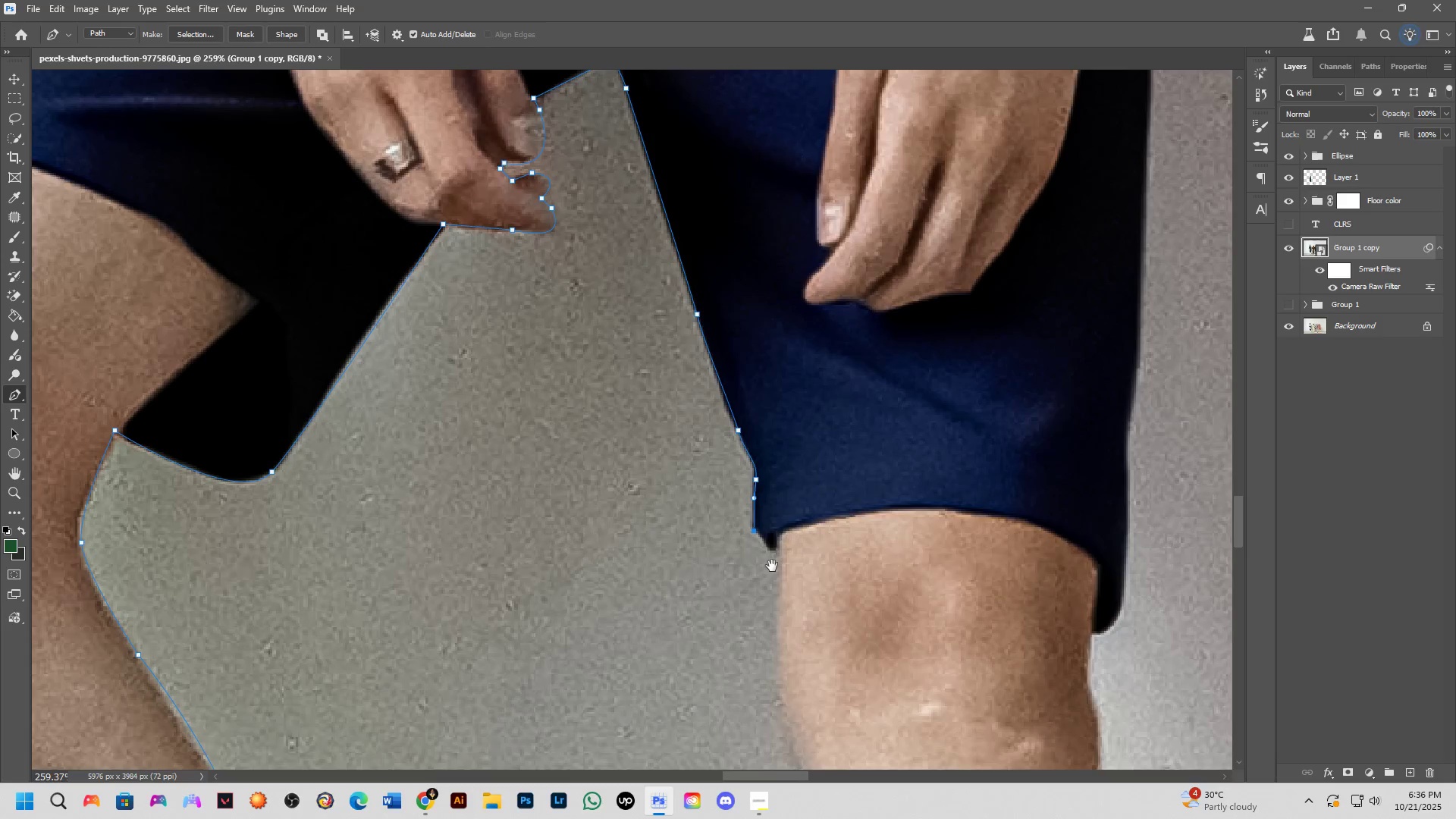 
hold_key(key=Space, duration=0.83)
 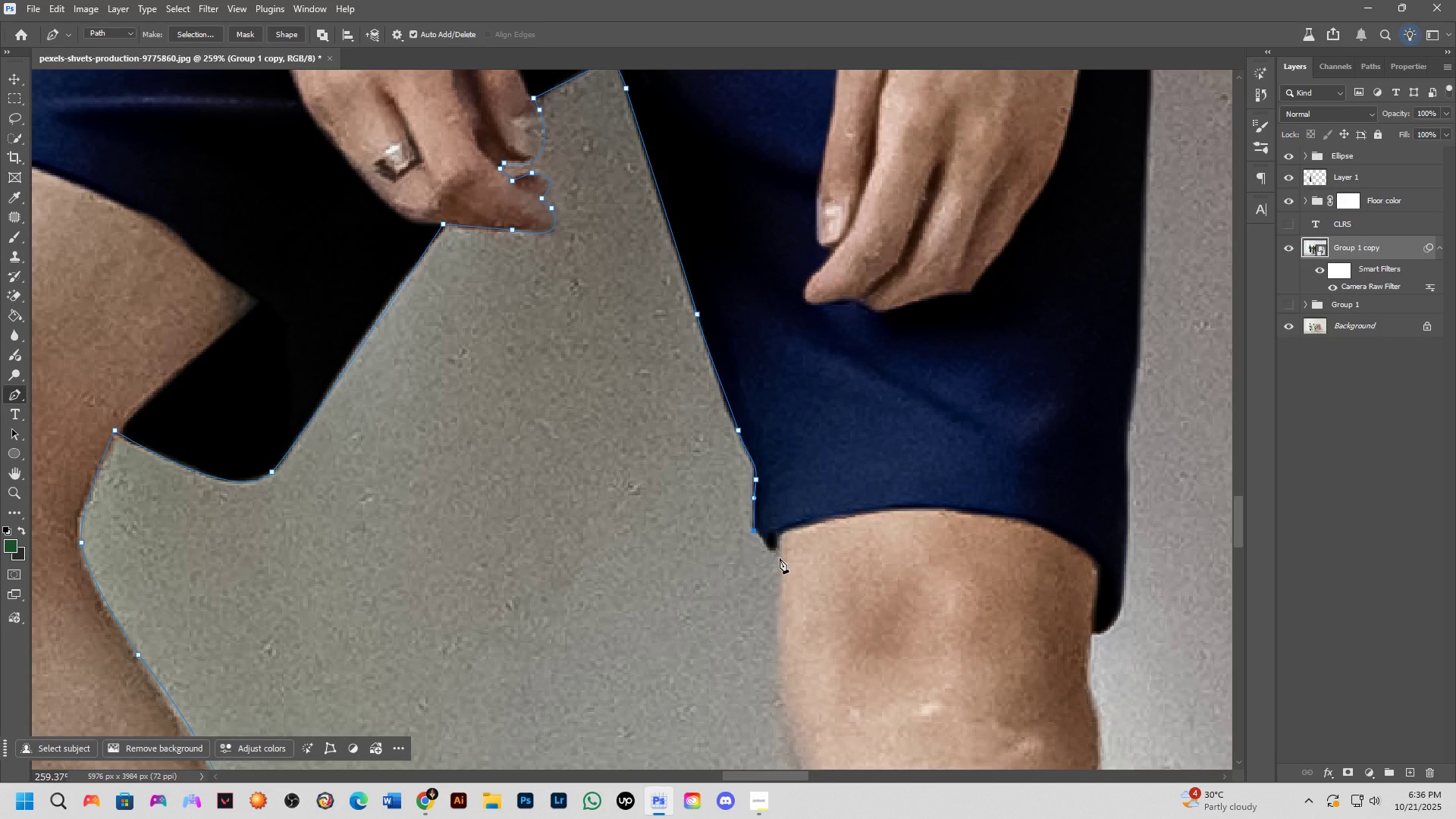 
scroll: coordinate [780, 558], scroll_direction: up, amount: 2.0
 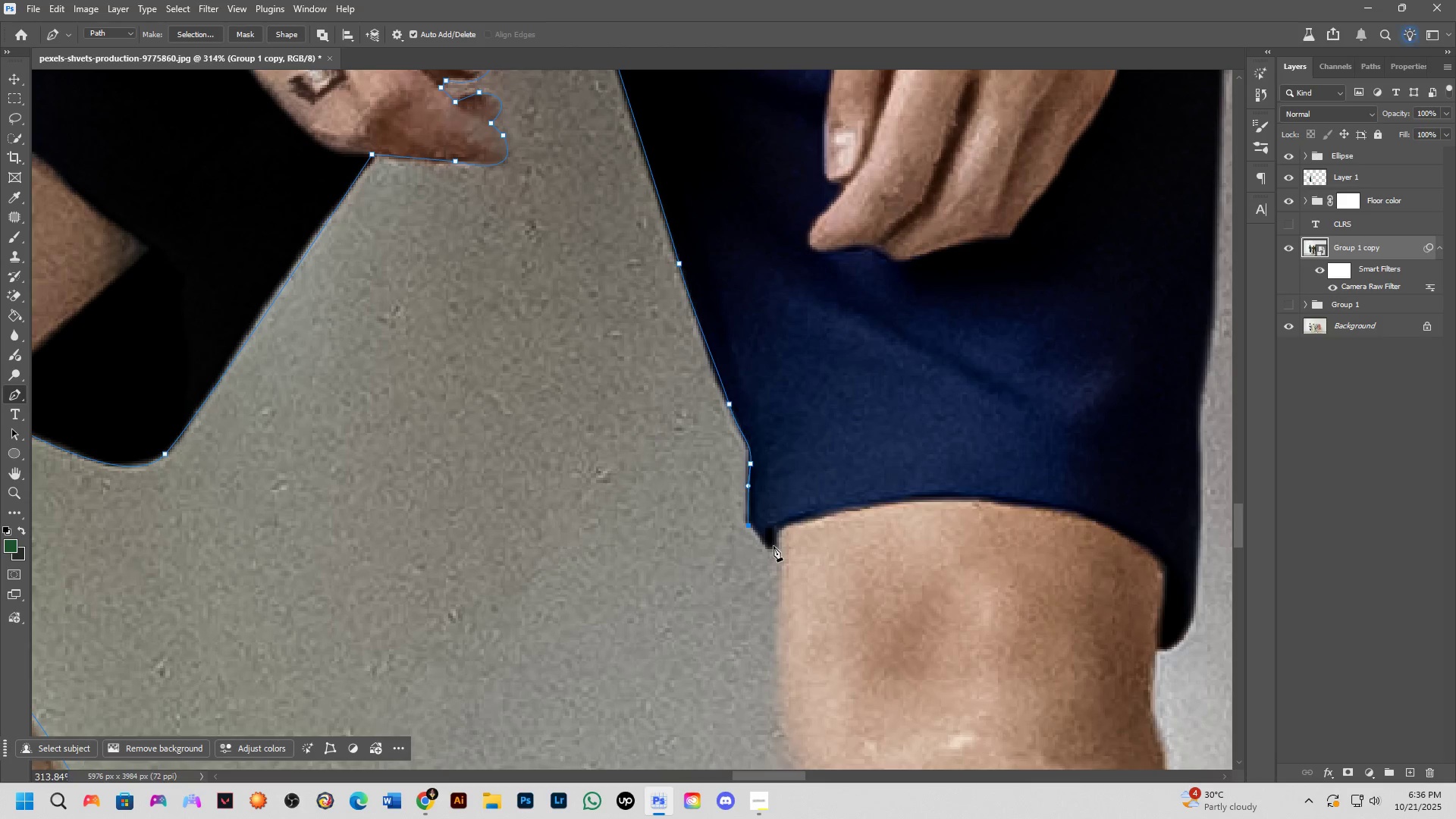 
left_click([773, 552])
 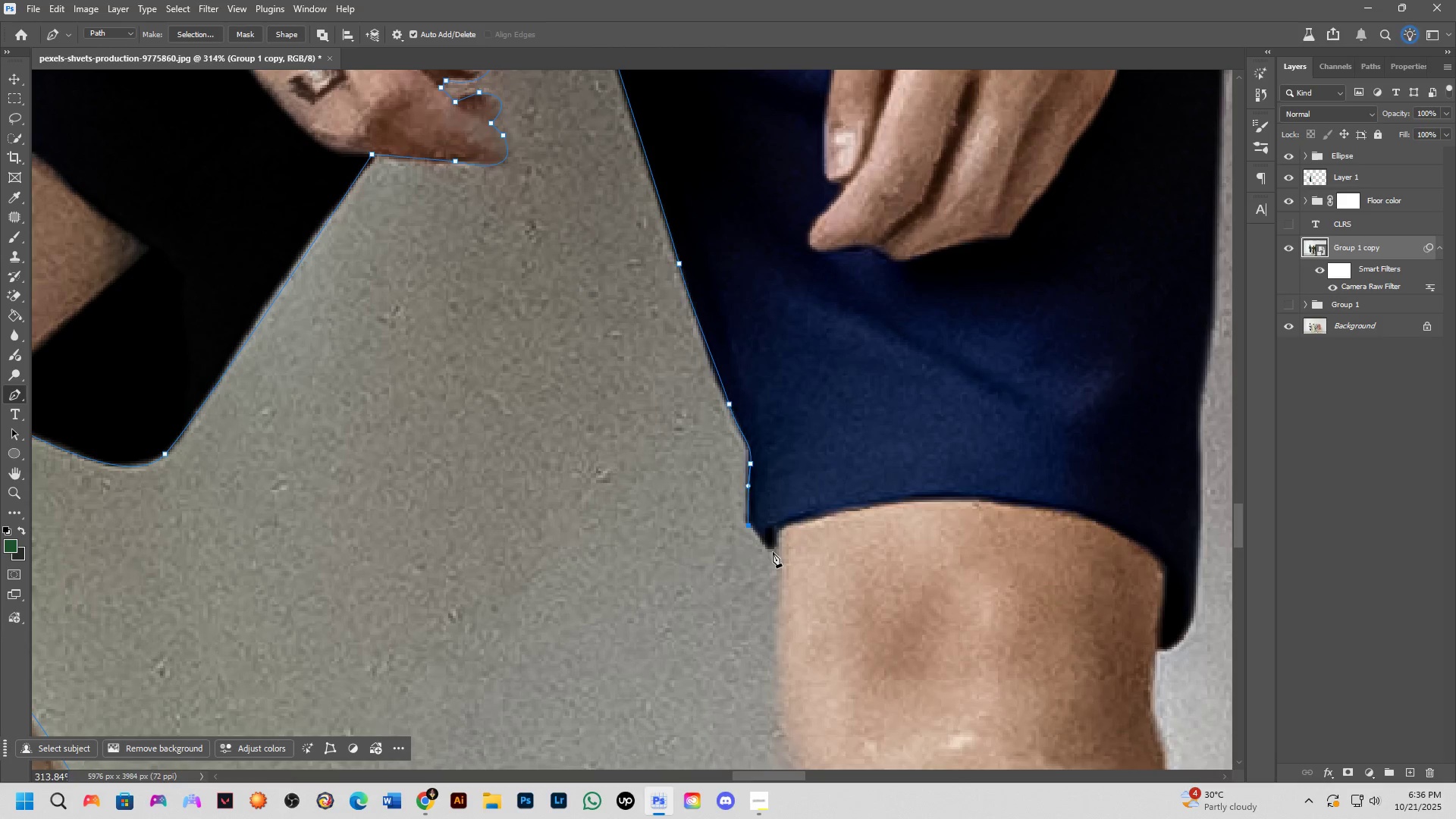 
left_click([777, 547])
 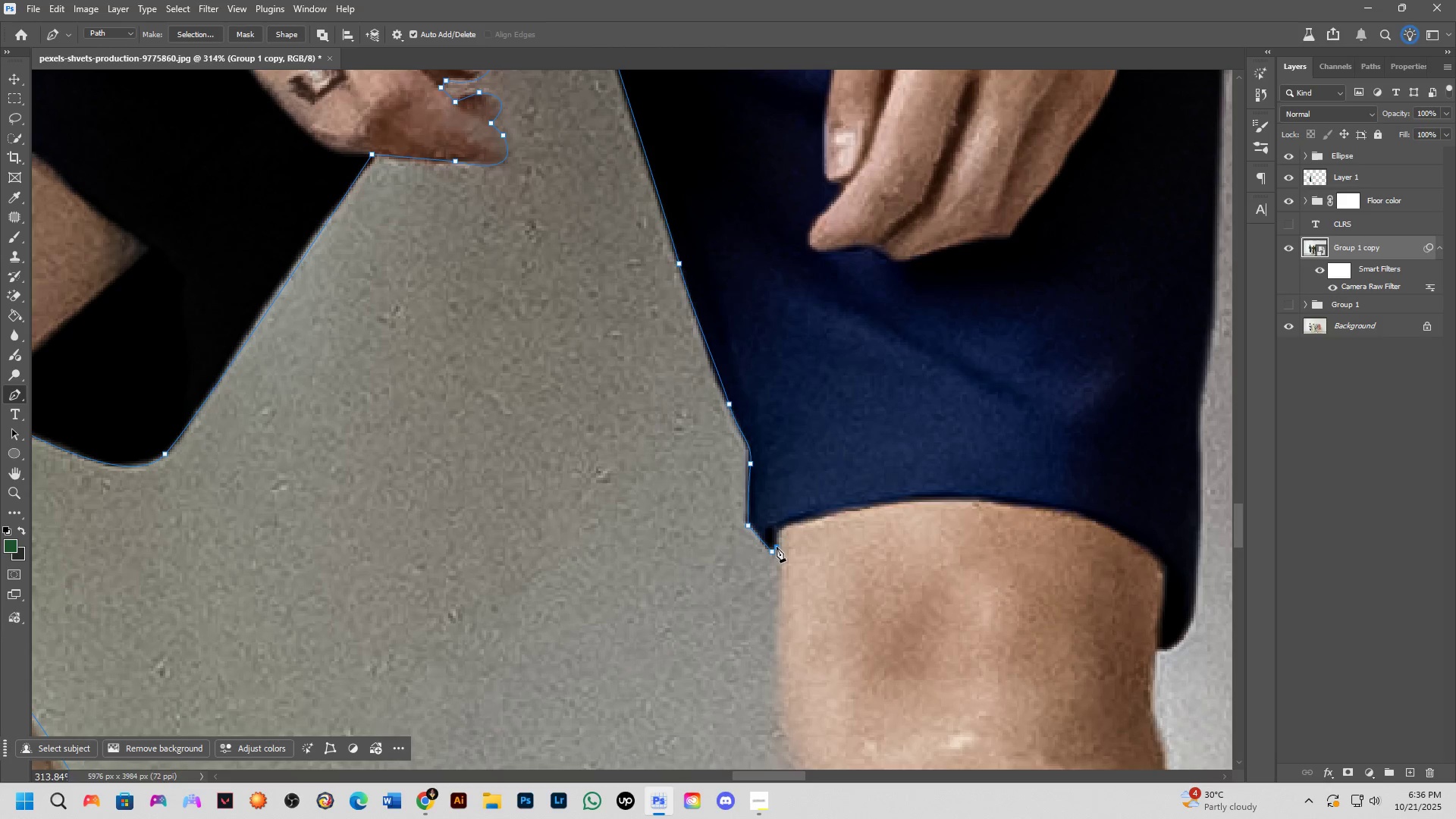 
hold_key(key=Space, duration=0.49)
 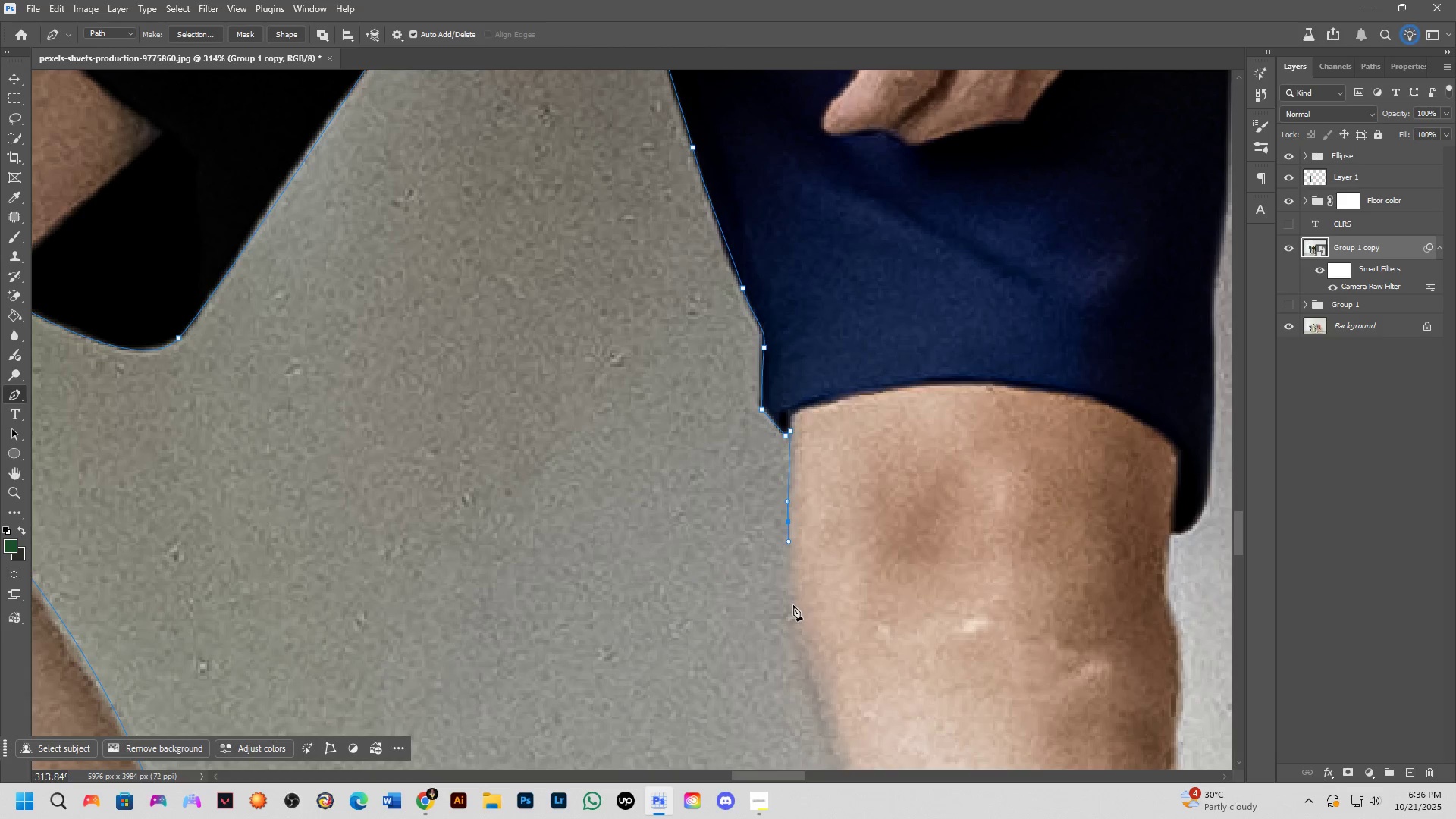 
hold_key(key=Space, duration=0.7)
 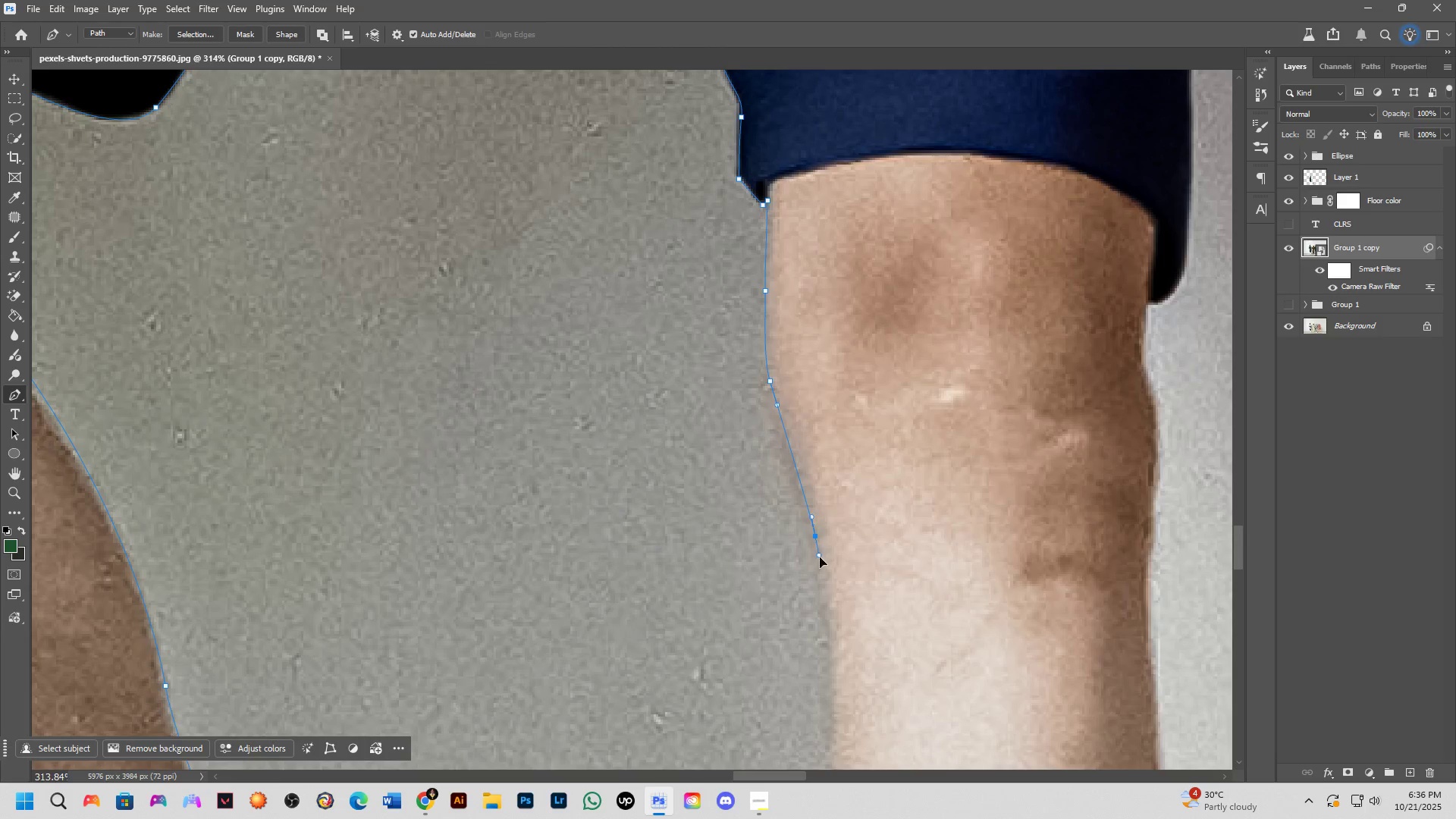 
scroll: coordinate [836, 614], scroll_direction: down, amount: 3.0
 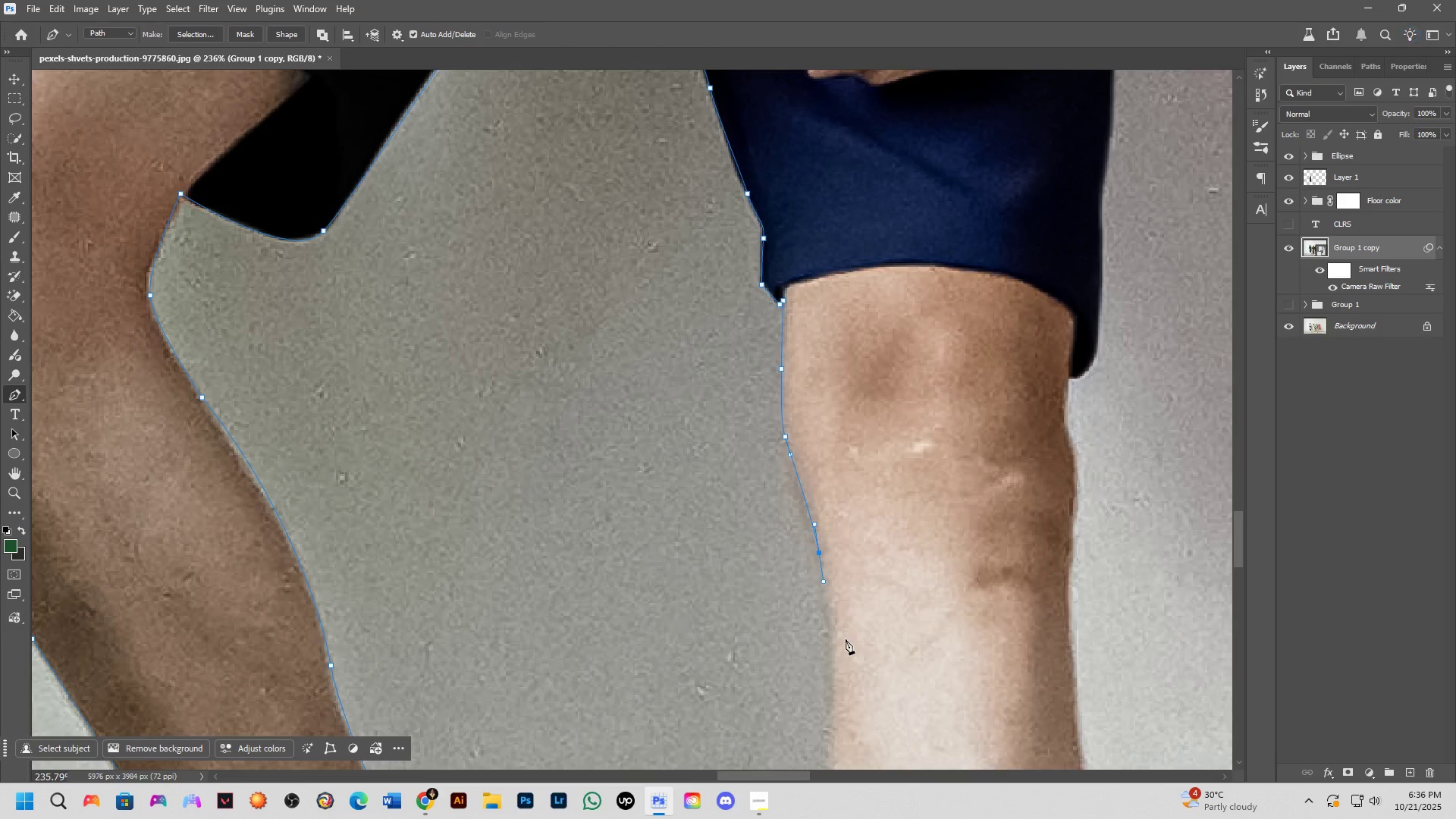 
hold_key(key=ShiftLeft, duration=0.43)
scroll: coordinate [852, 659], scroll_direction: down, amount: 1.0
 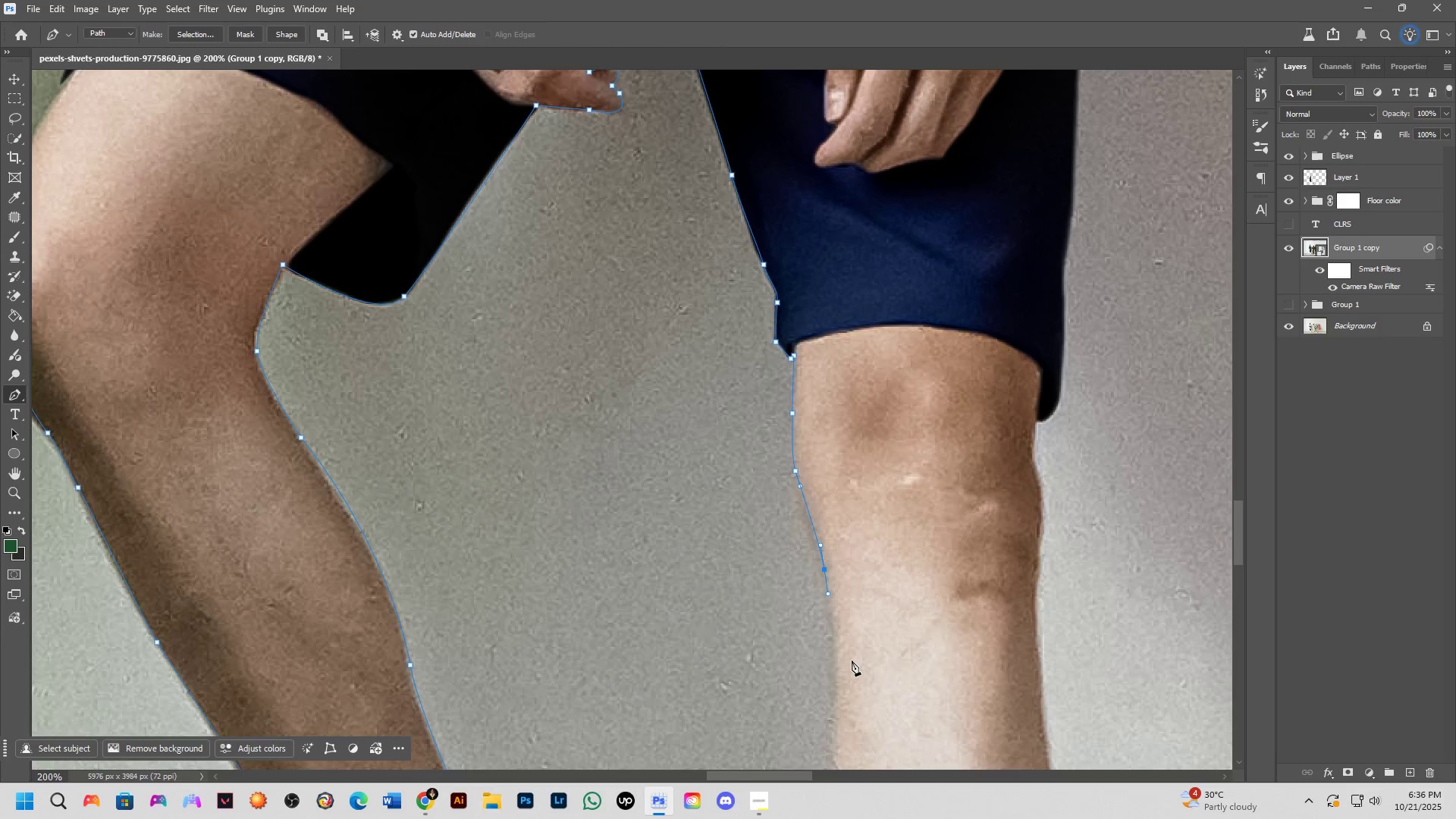 
hold_key(key=Space, duration=0.51)
 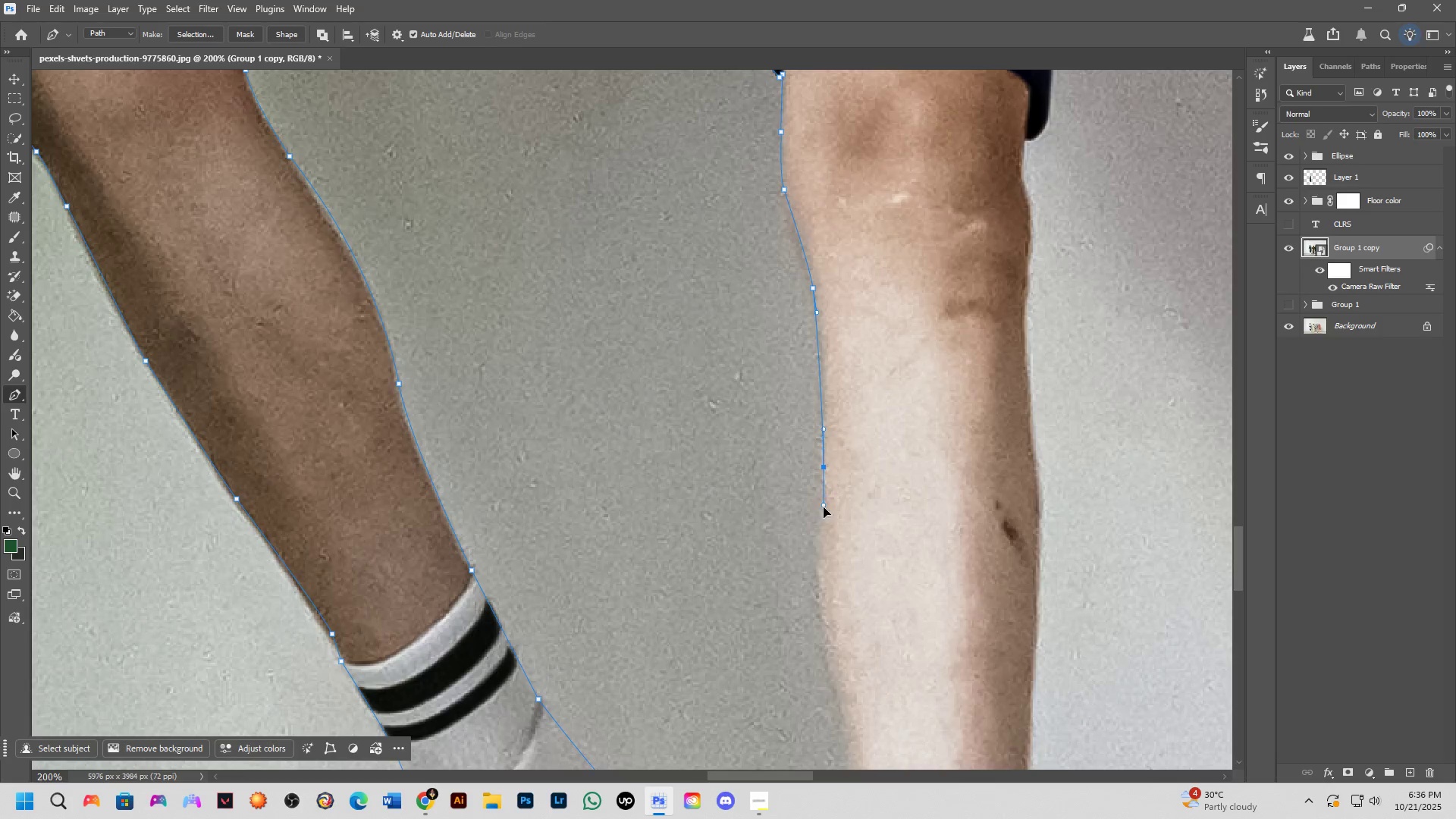 
hold_key(key=Space, duration=0.49)
 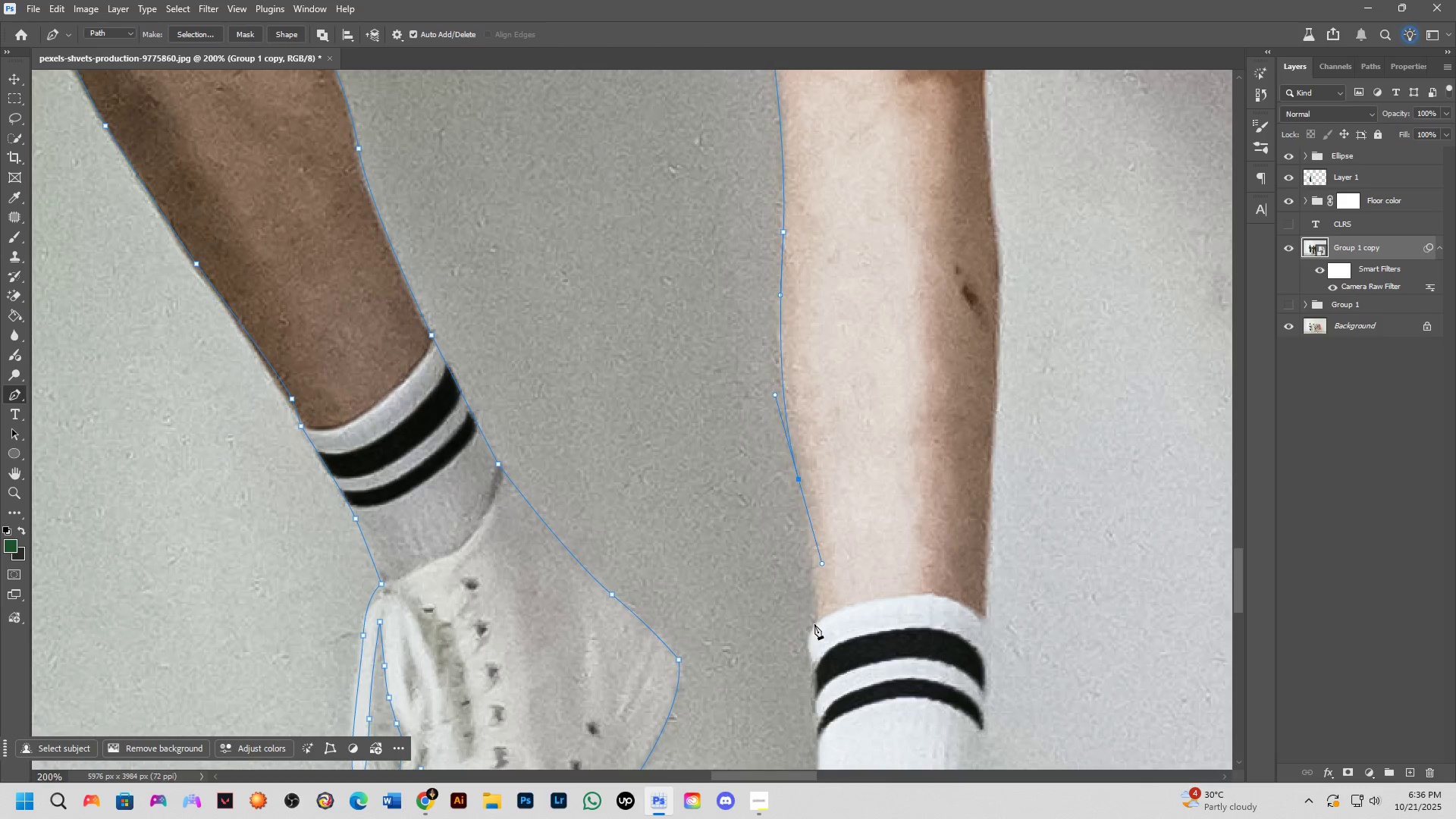 
hold_key(key=Space, duration=0.5)
 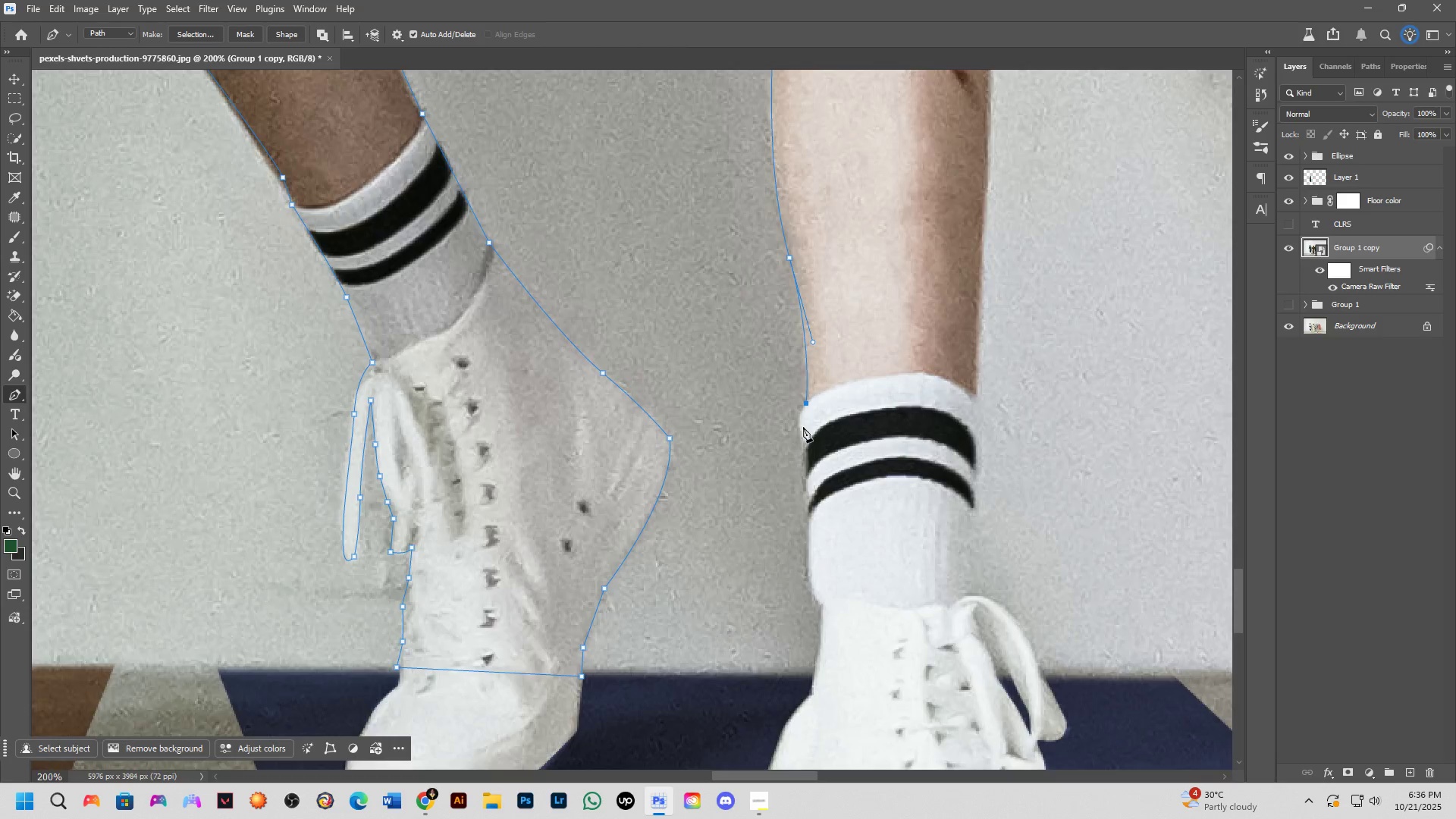 
scroll: coordinate [805, 409], scroll_direction: up, amount: 6.0
 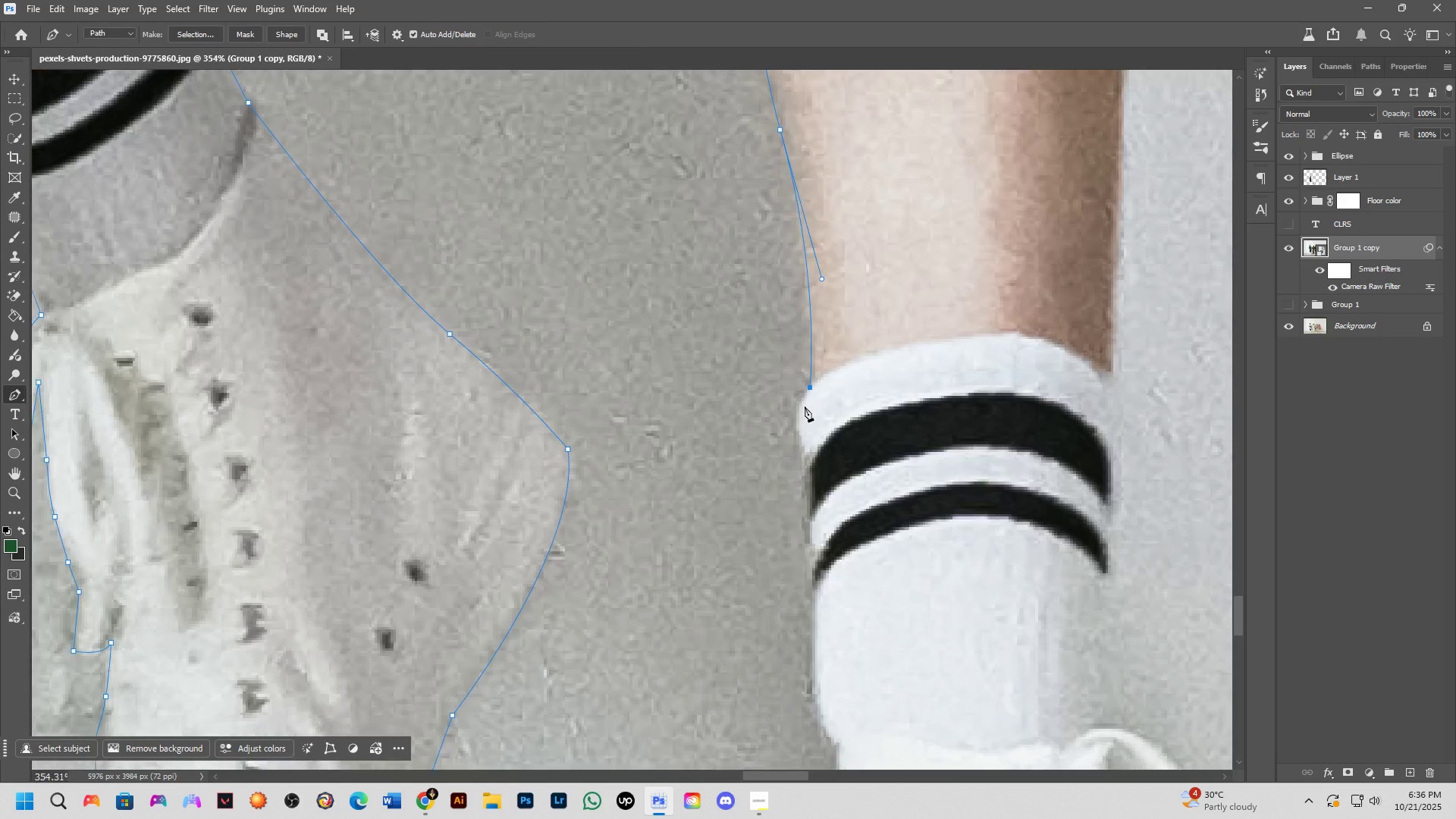 
hold_key(key=AltLeft, duration=0.99)
left_click([808, 388])
 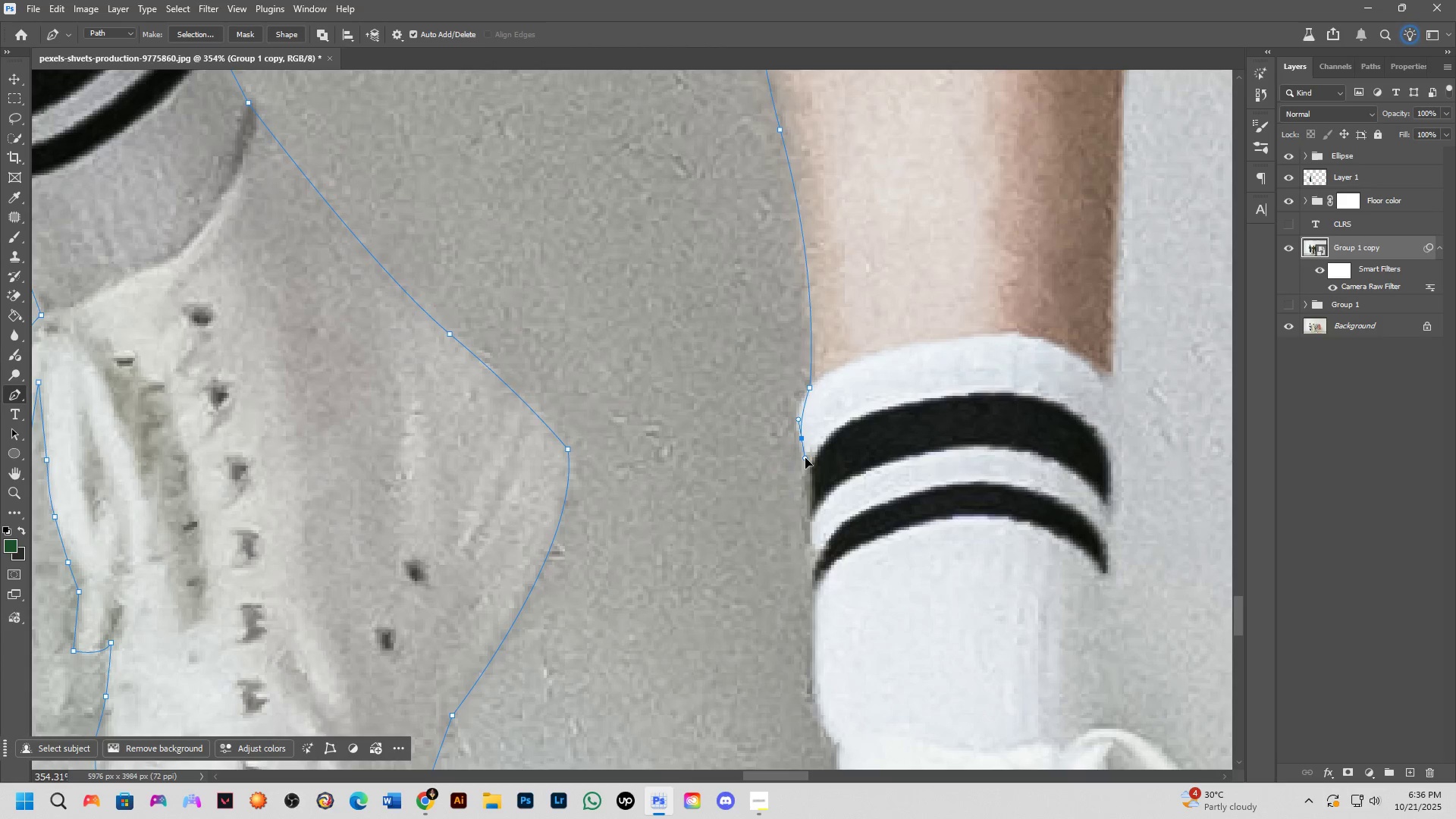 
hold_key(key=Space, duration=1.26)
 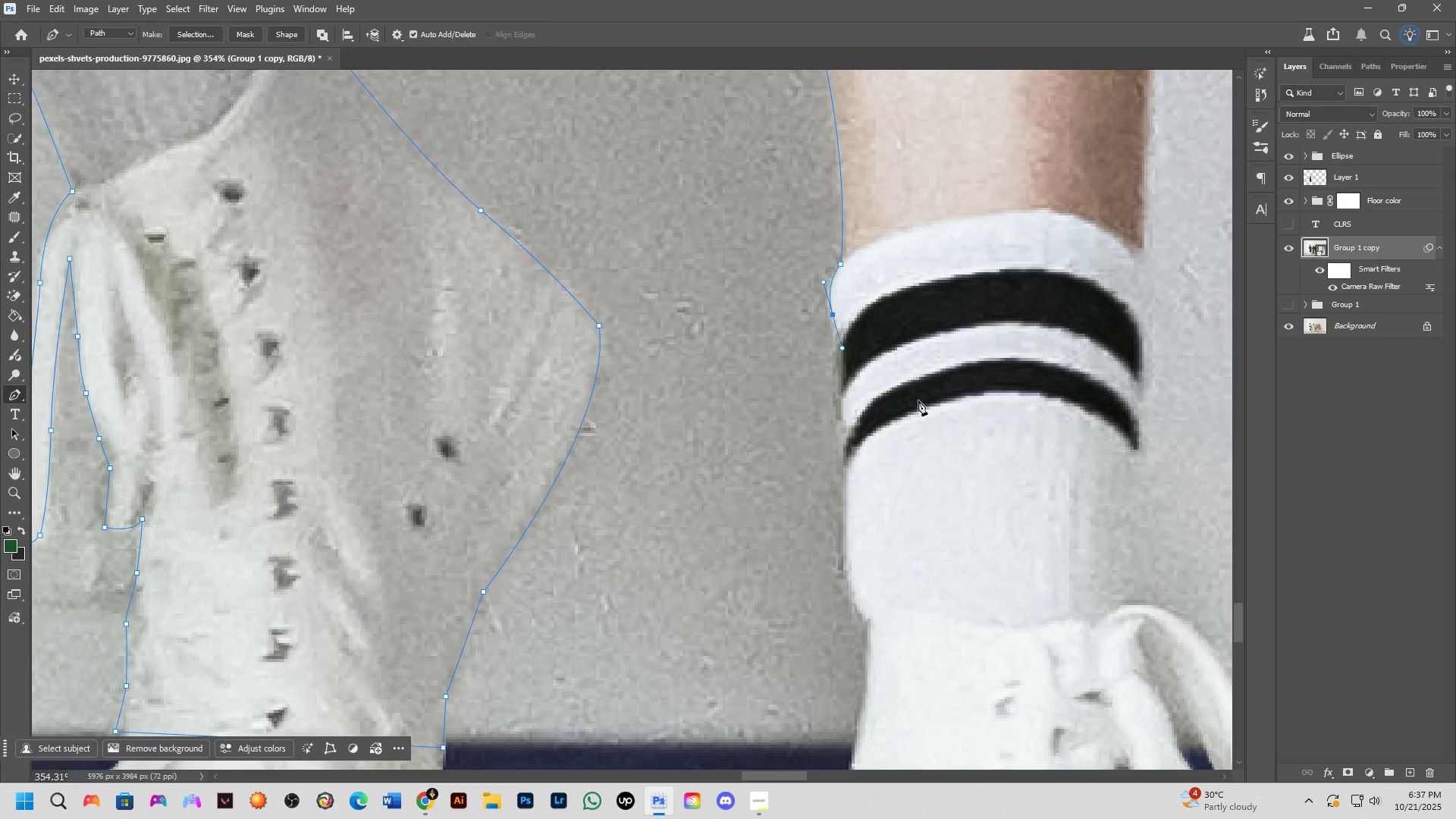 
hold_key(key=Space, duration=1.54)
 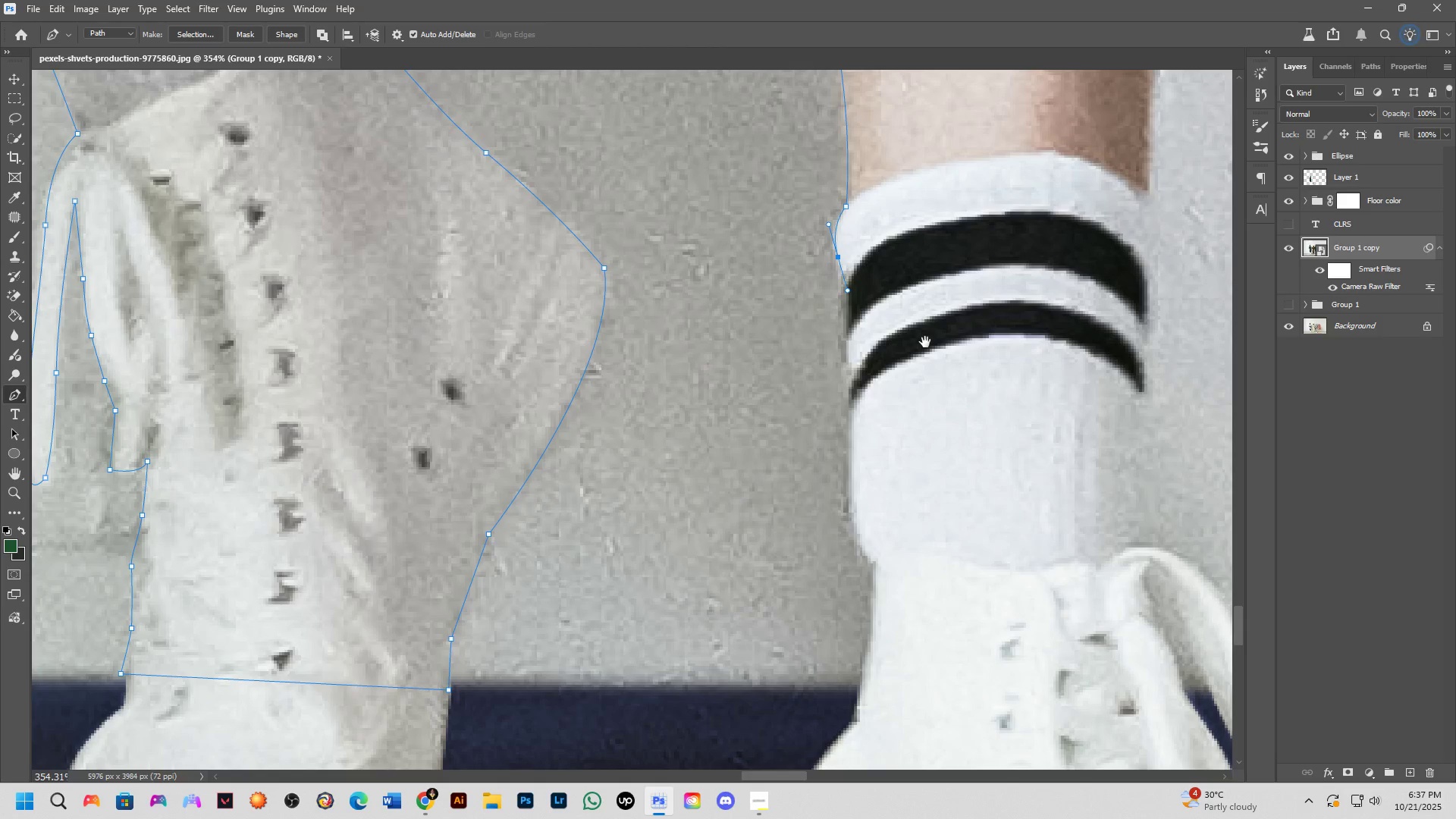 
hold_key(key=Space, duration=1.52)
 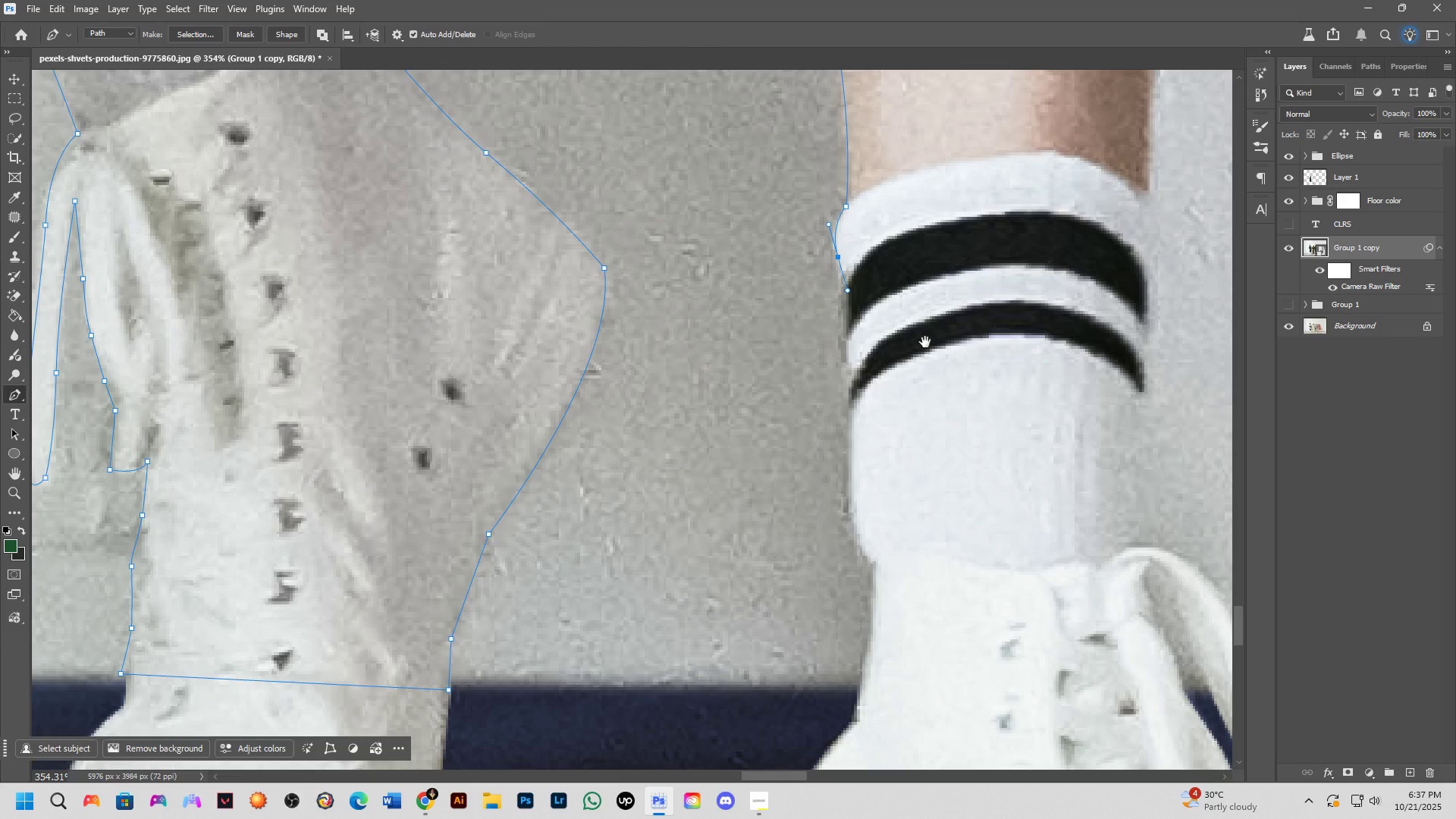 
hold_key(key=Space, duration=1.51)
 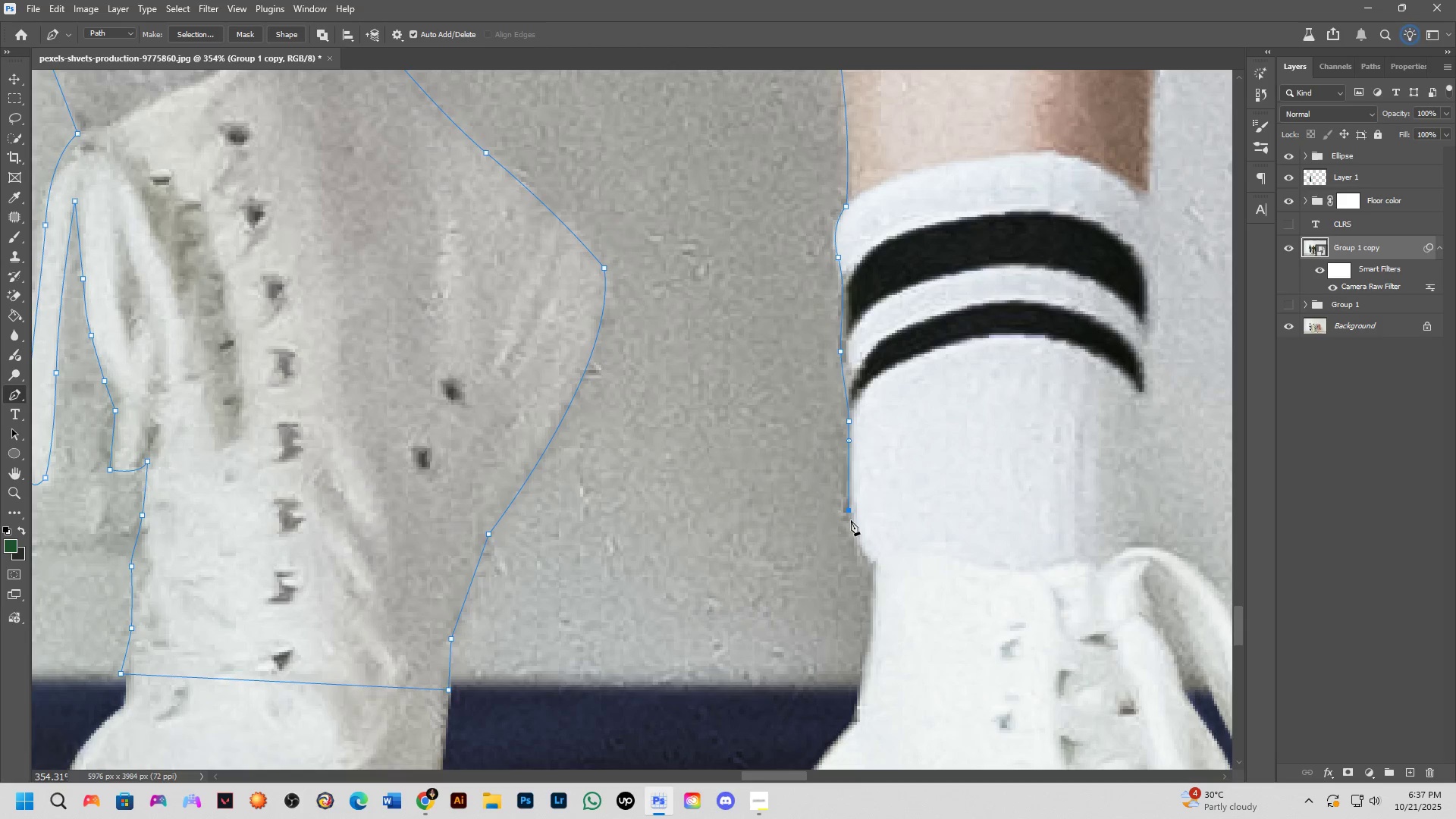 
hold_key(key=Space, duration=0.62)
 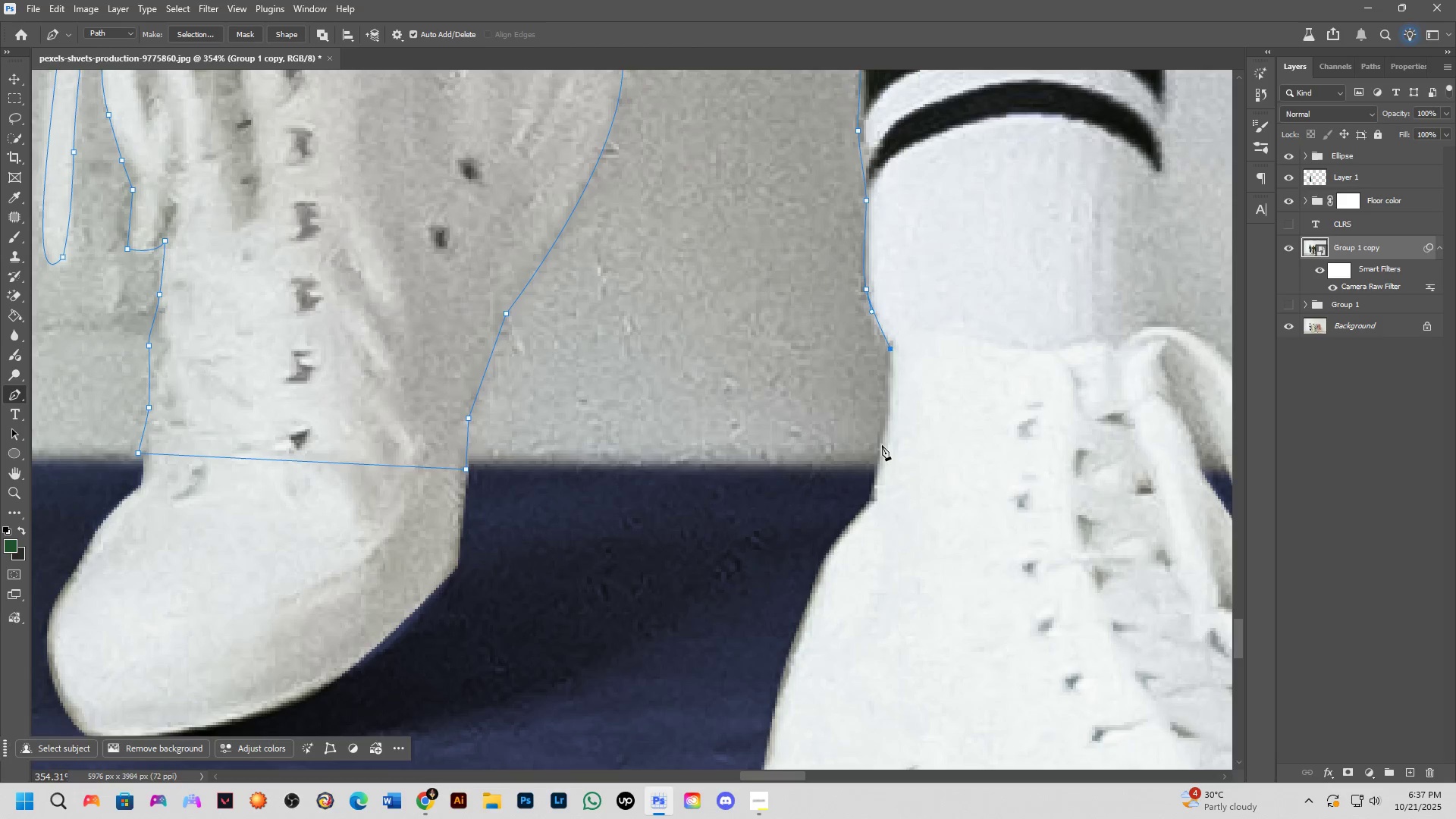 
left_click([873, 488])
 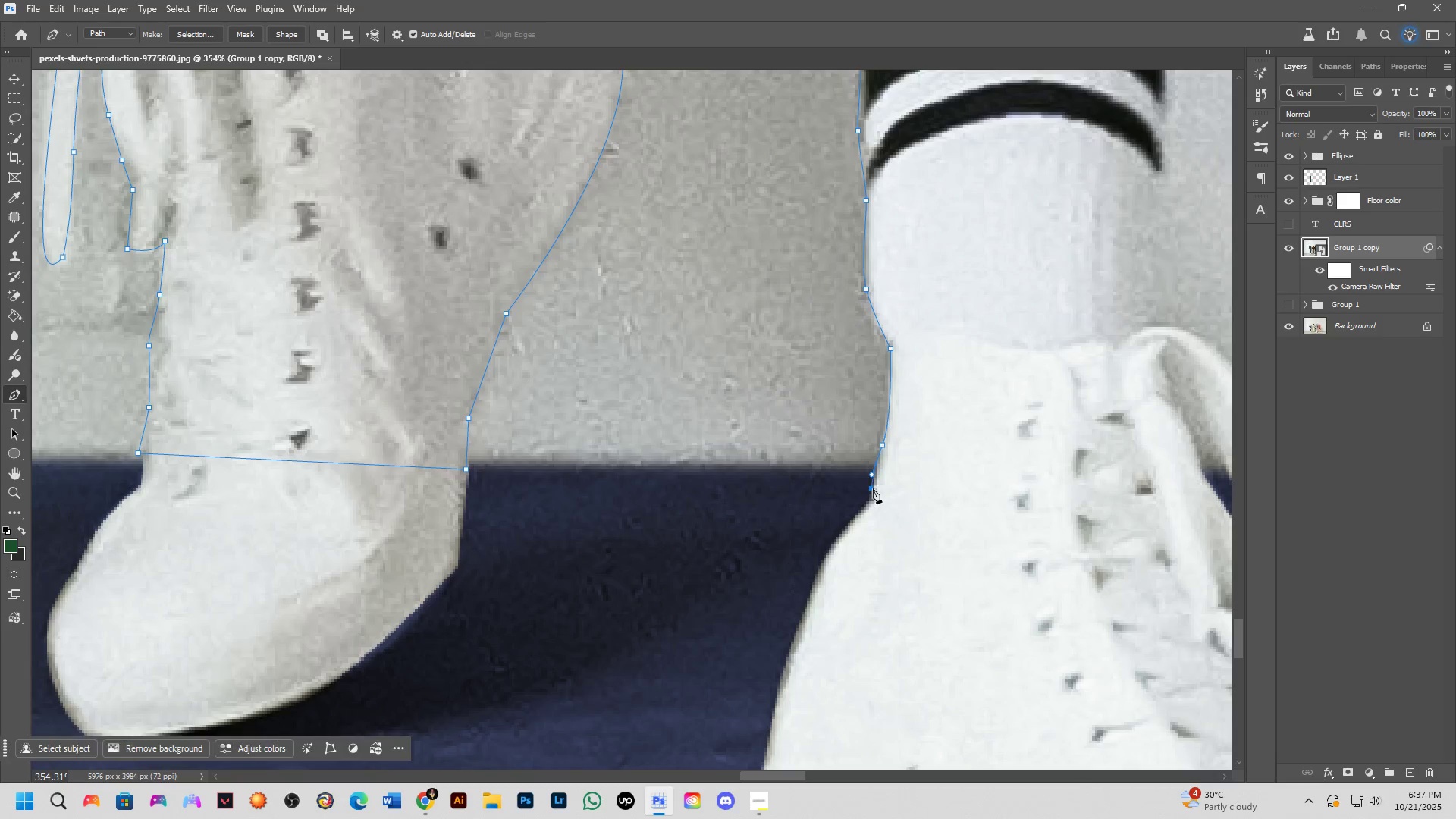 
hold_key(key=Space, duration=0.45)
 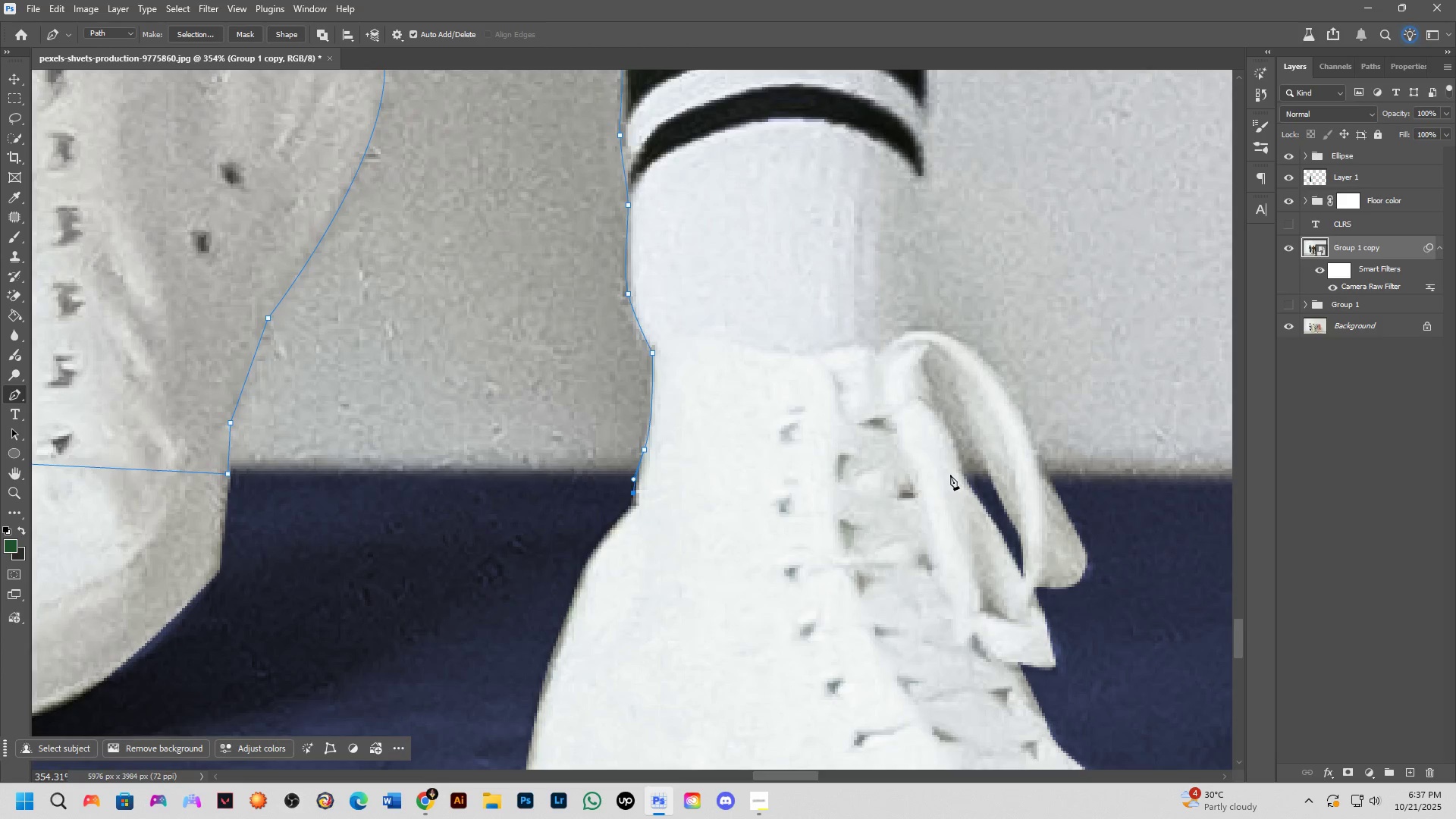 
left_click([962, 473])
 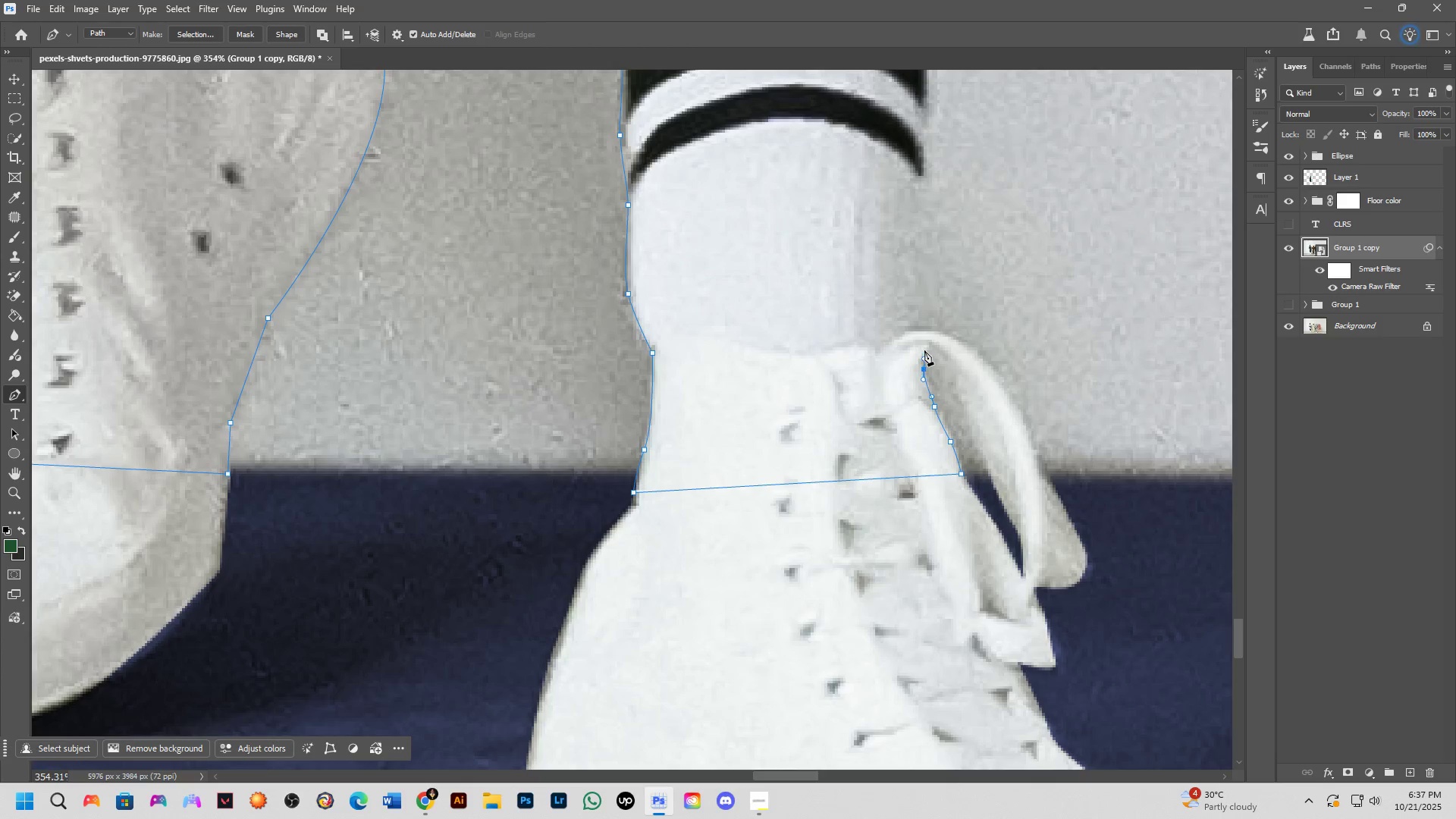 
wait(5.3)
 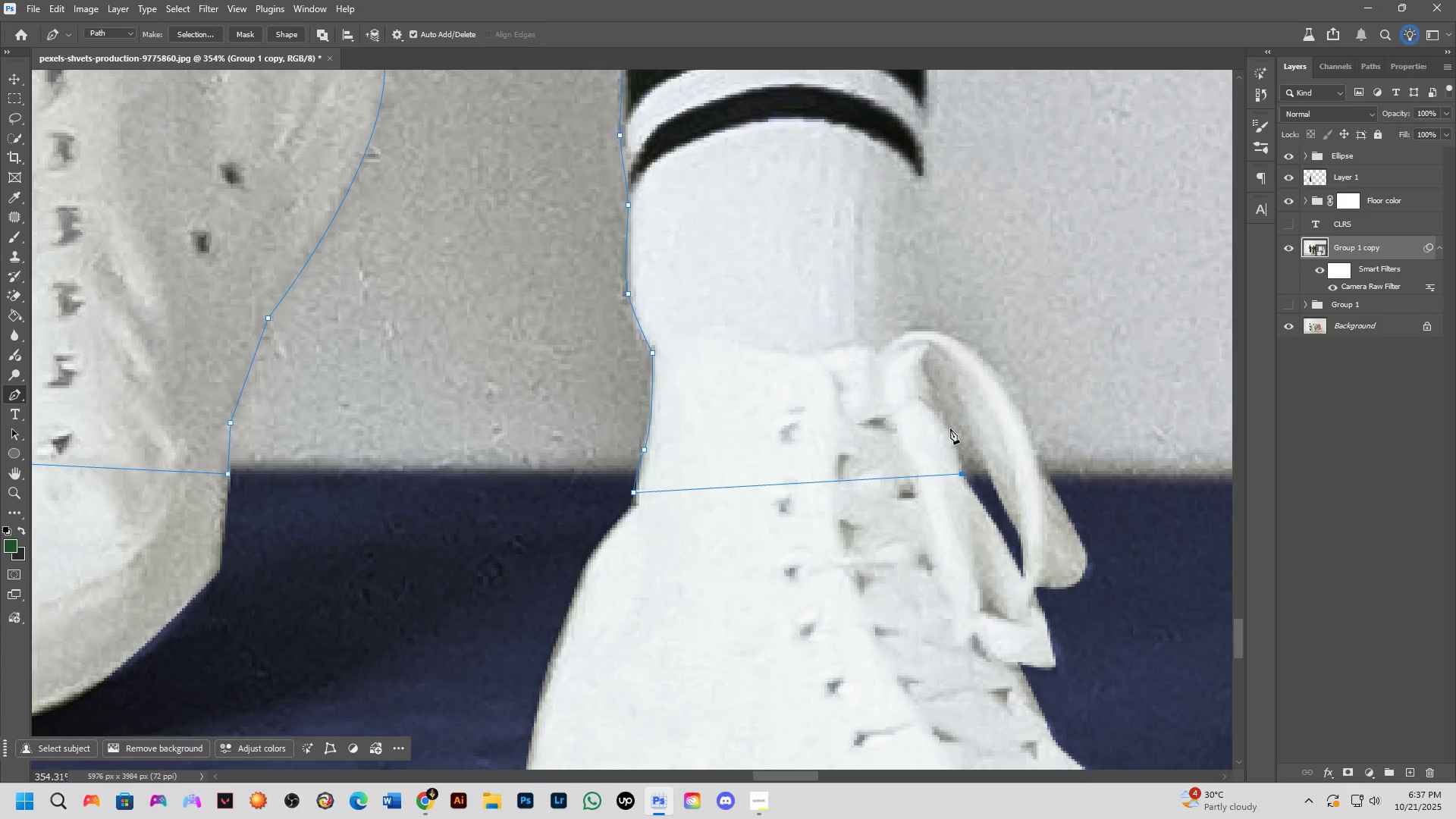 
left_click([1013, 518])
 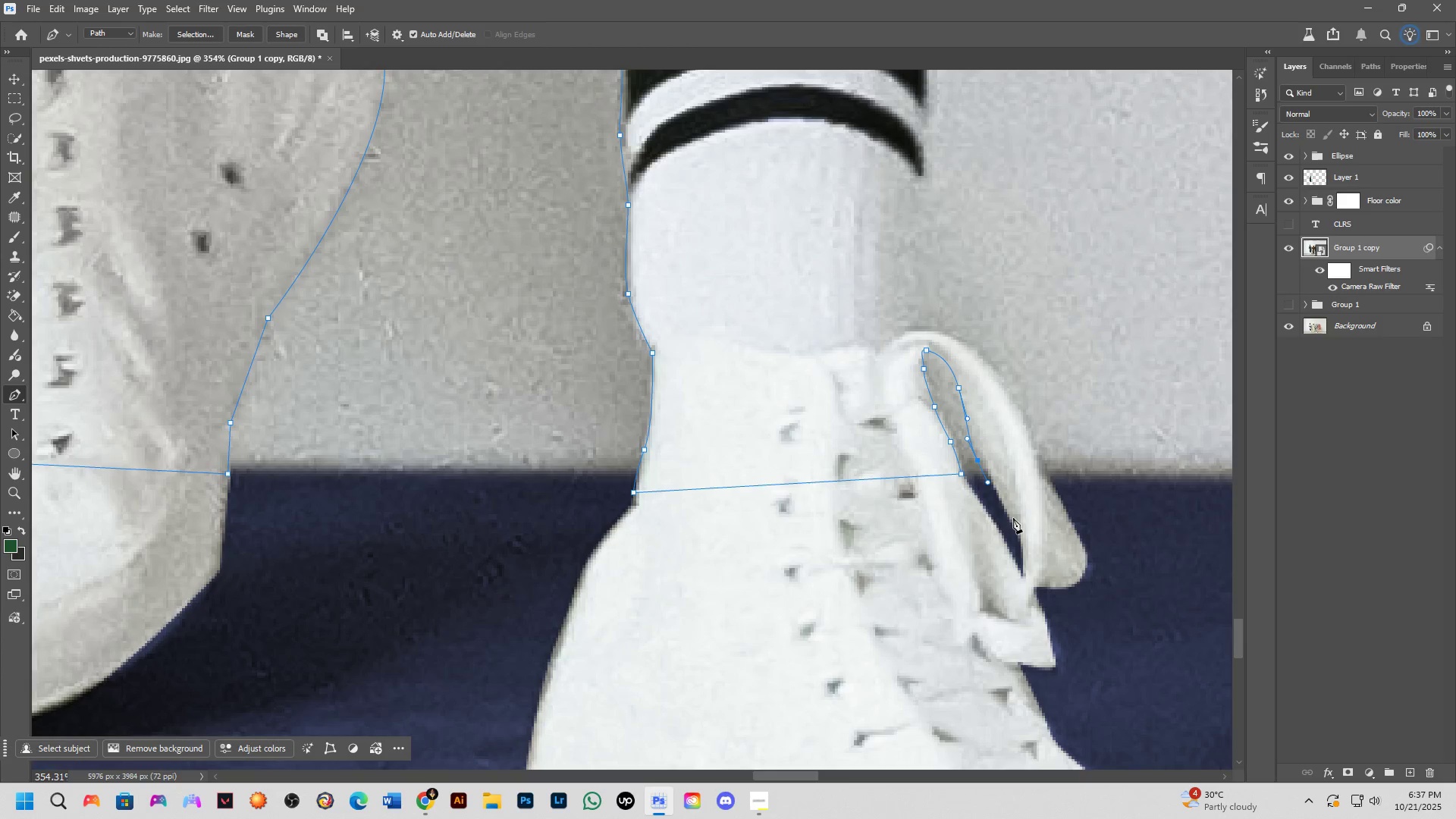 
key(Control+ControlLeft)
 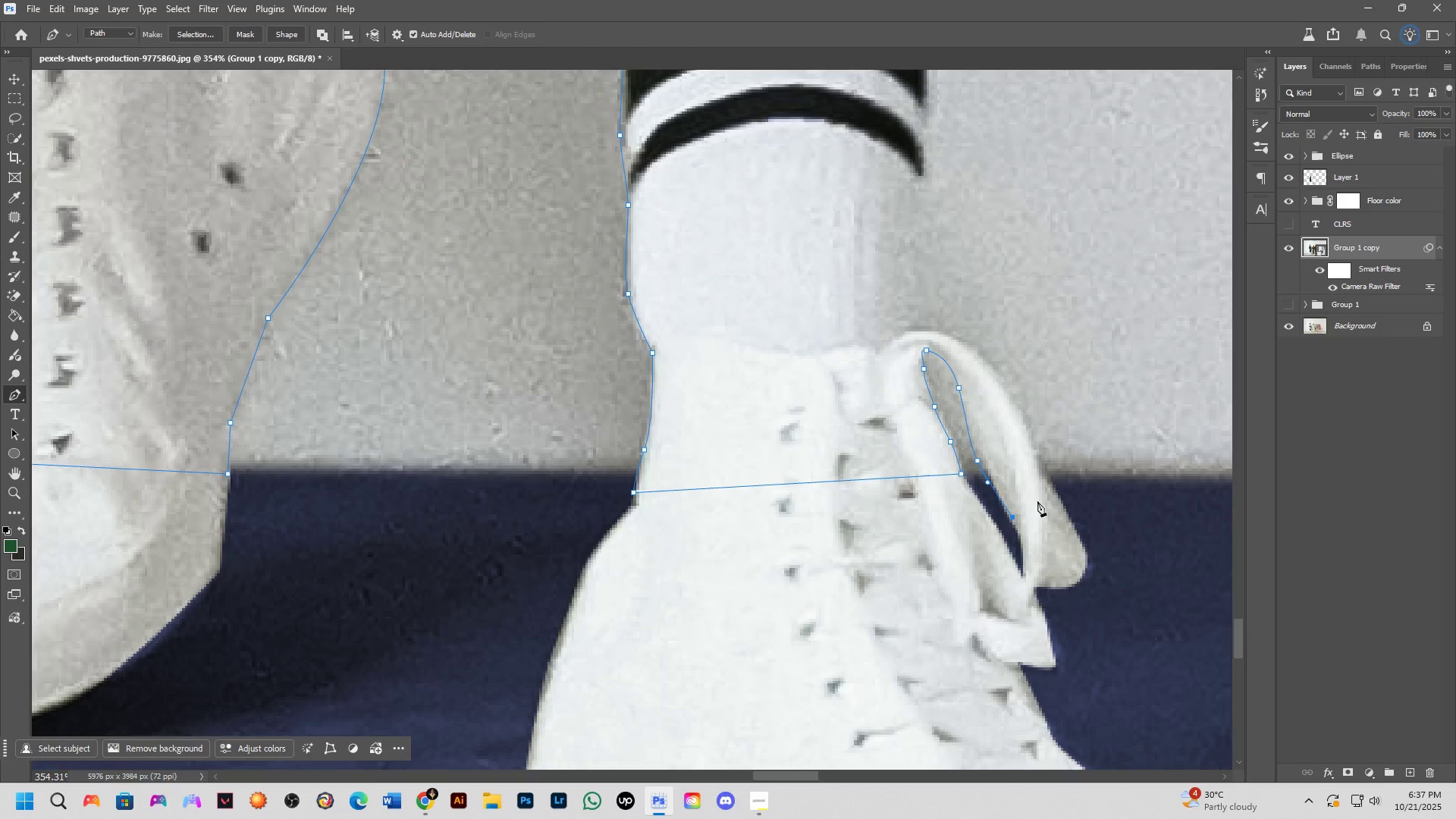 
key(Control+Z)
 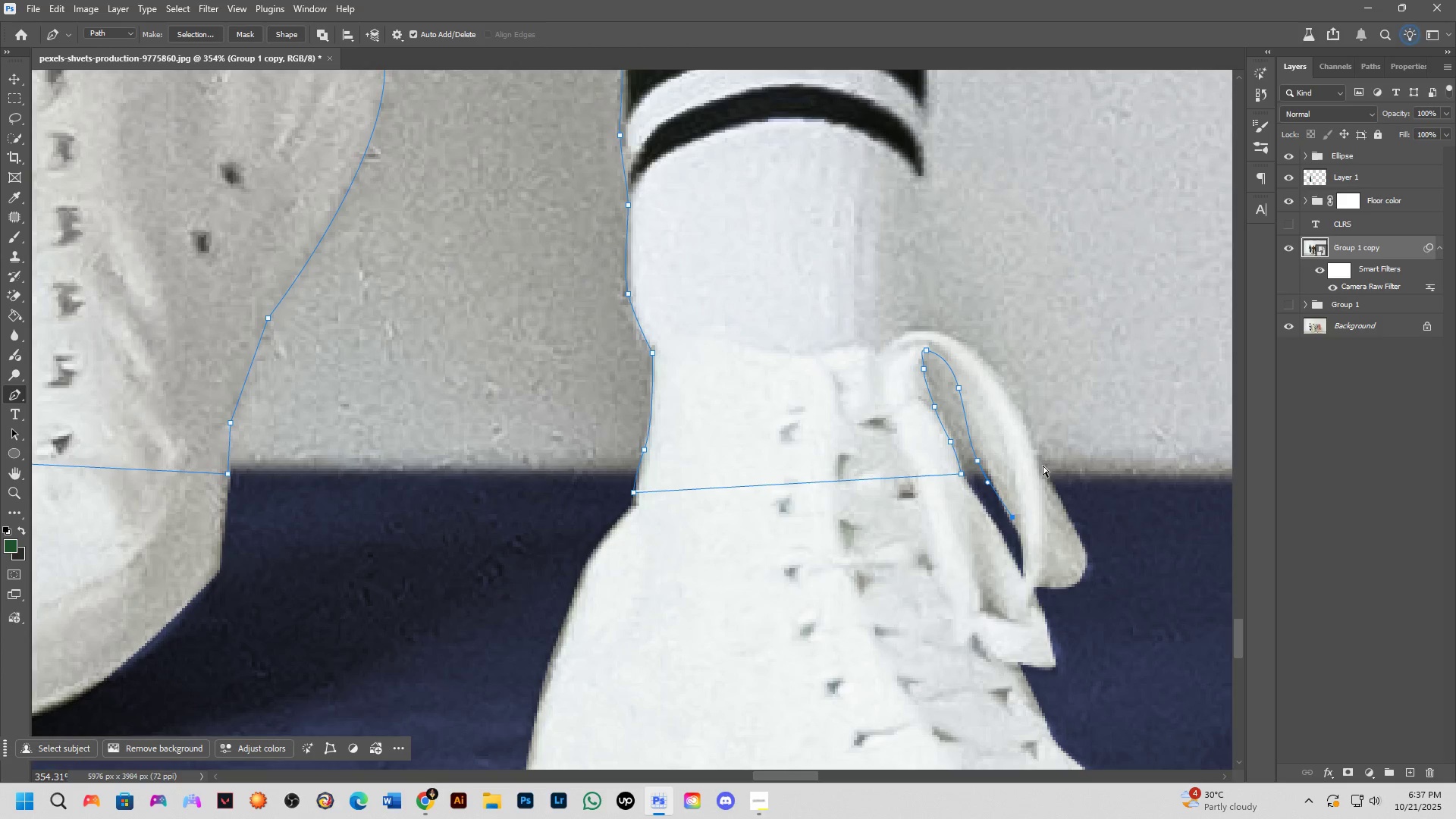 
left_click([1045, 474])
 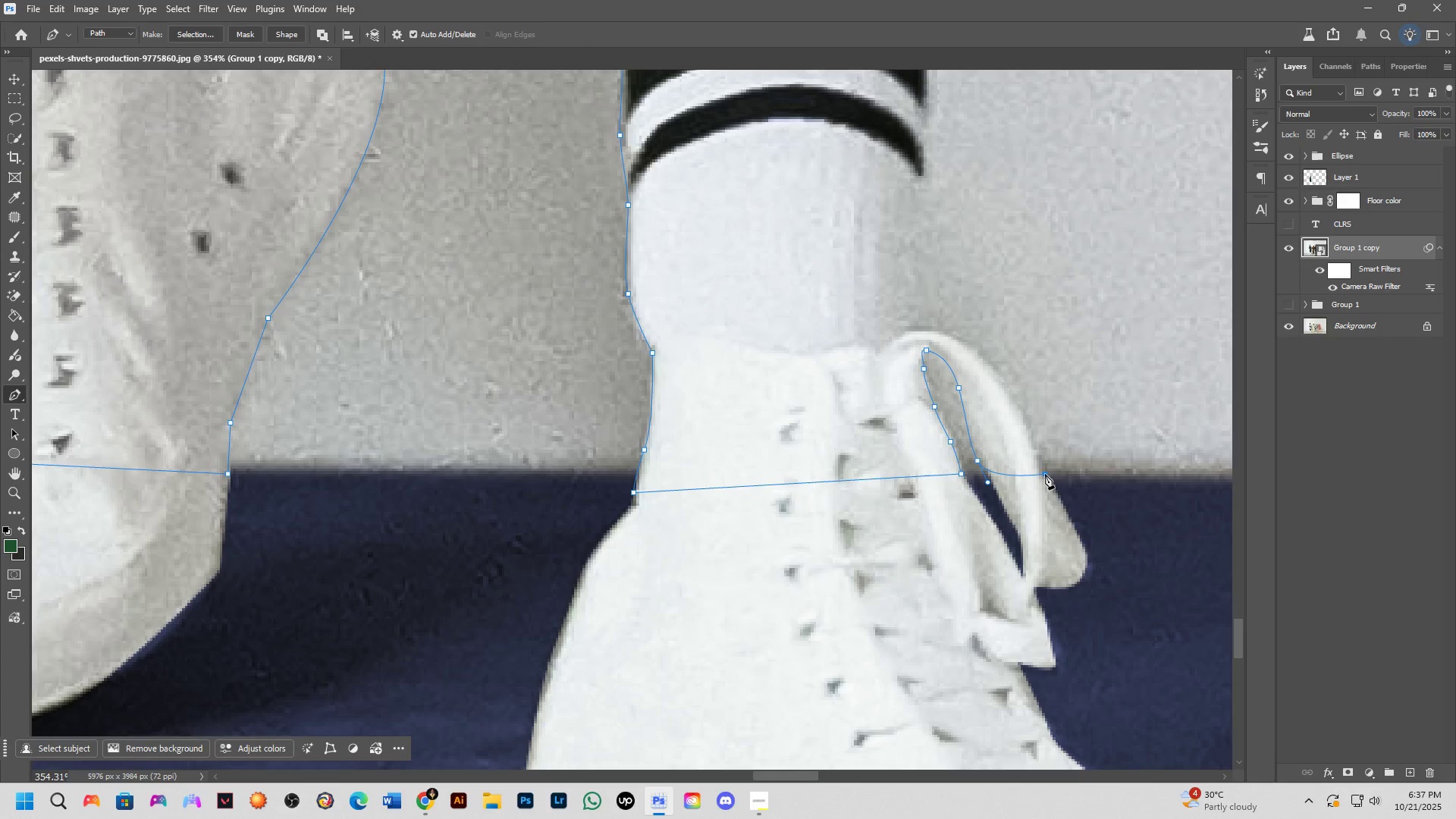 
key(Control+ControlLeft)
 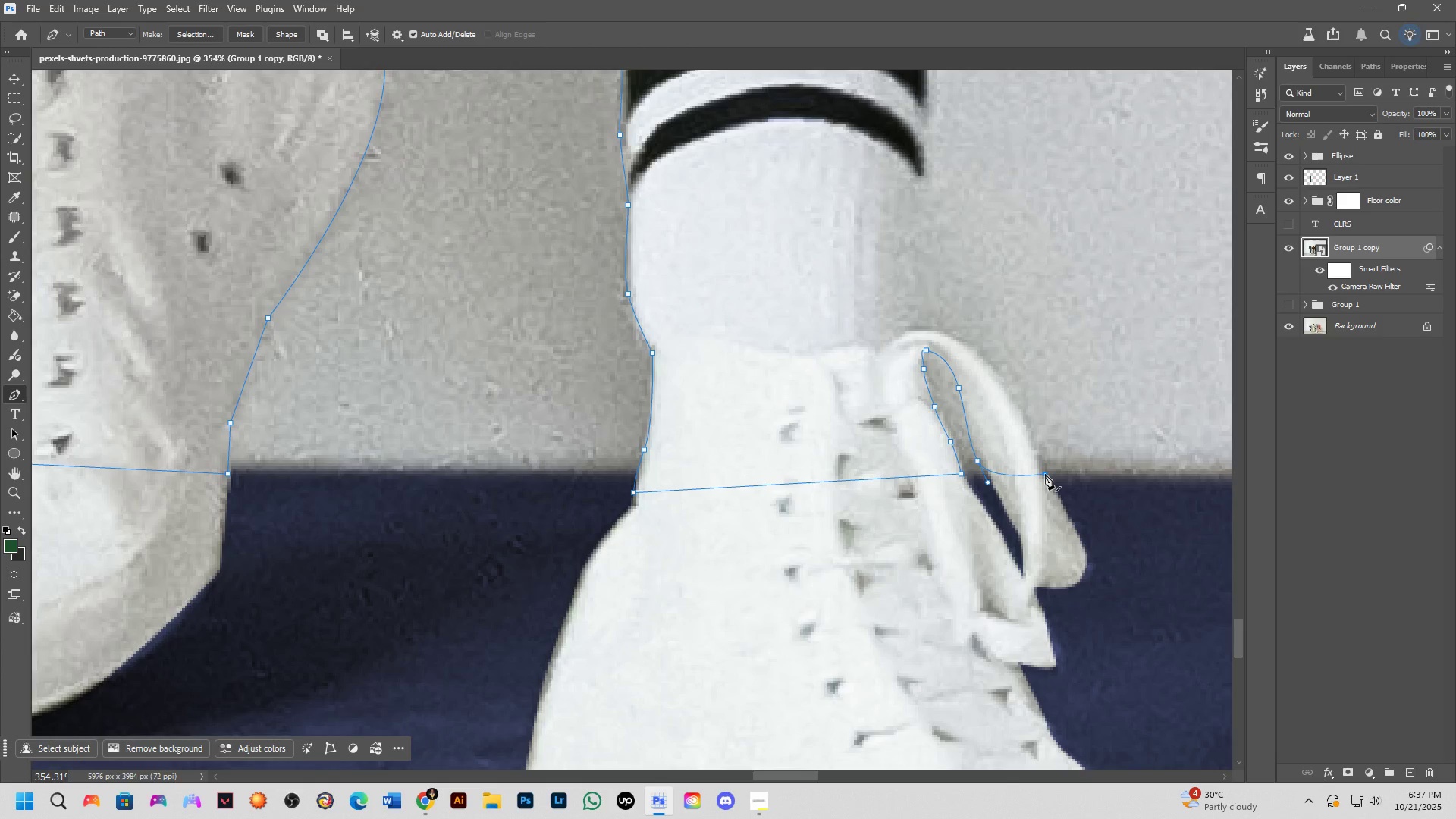 
key(Control+Z)
 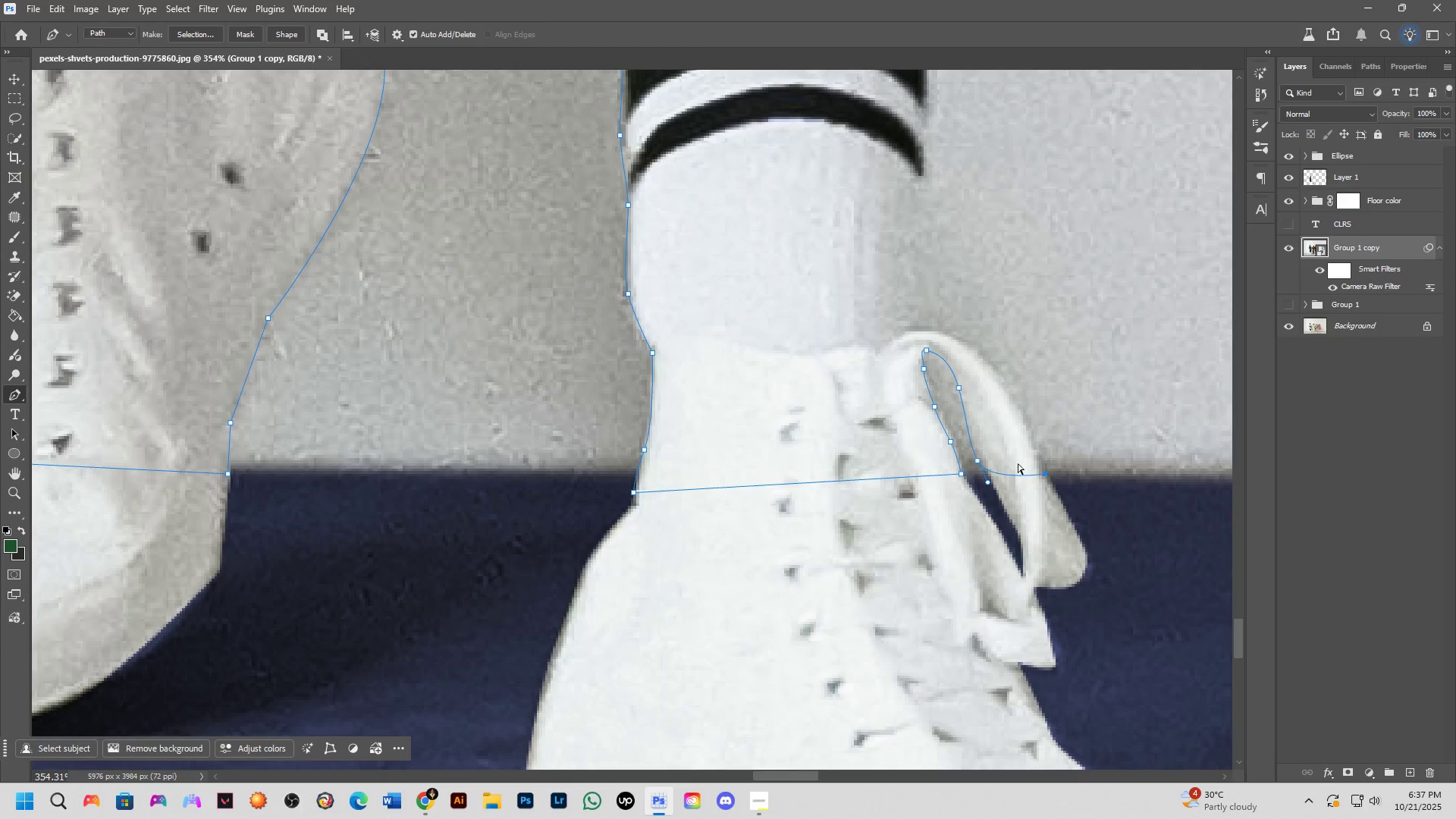 
hold_key(key=AltLeft, duration=0.44)
left_click([979, 463])
 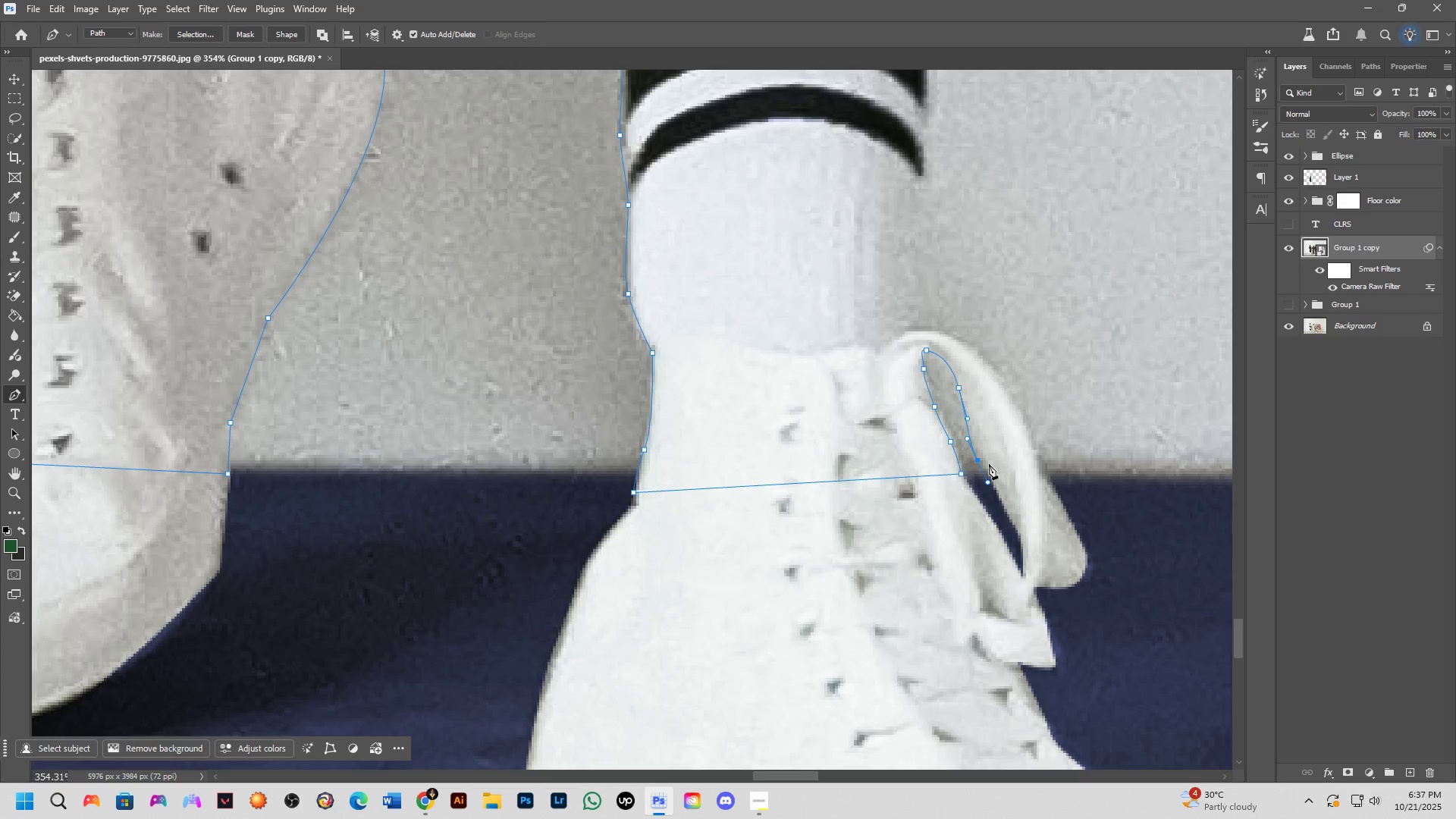 
hold_key(key=ControlLeft, duration=0.64)
 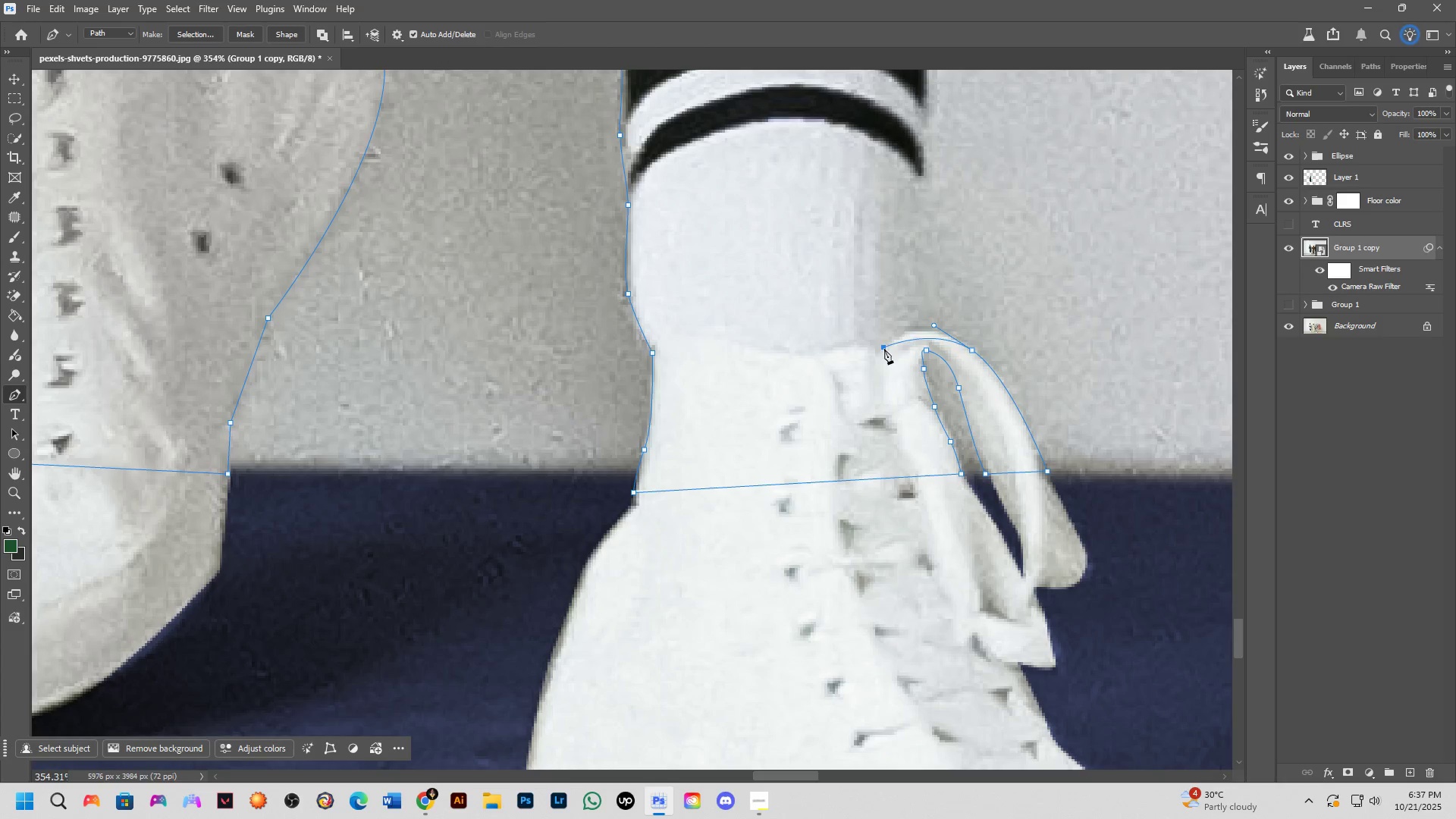 
hold_key(key=AltLeft, duration=0.57)
left_click([884, 347])
 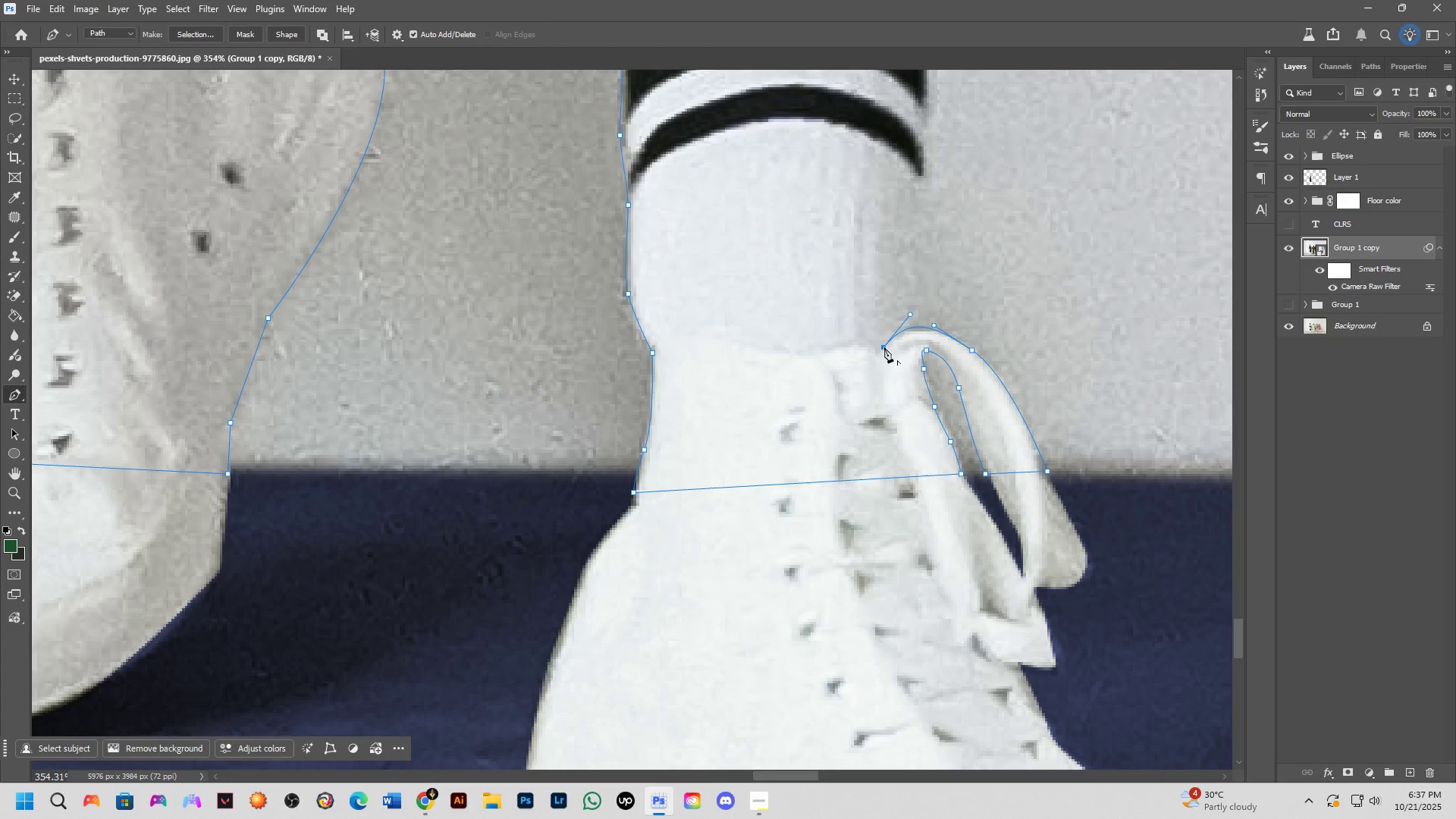 
scroll: coordinate [915, 336], scroll_direction: down, amount: 4.0
 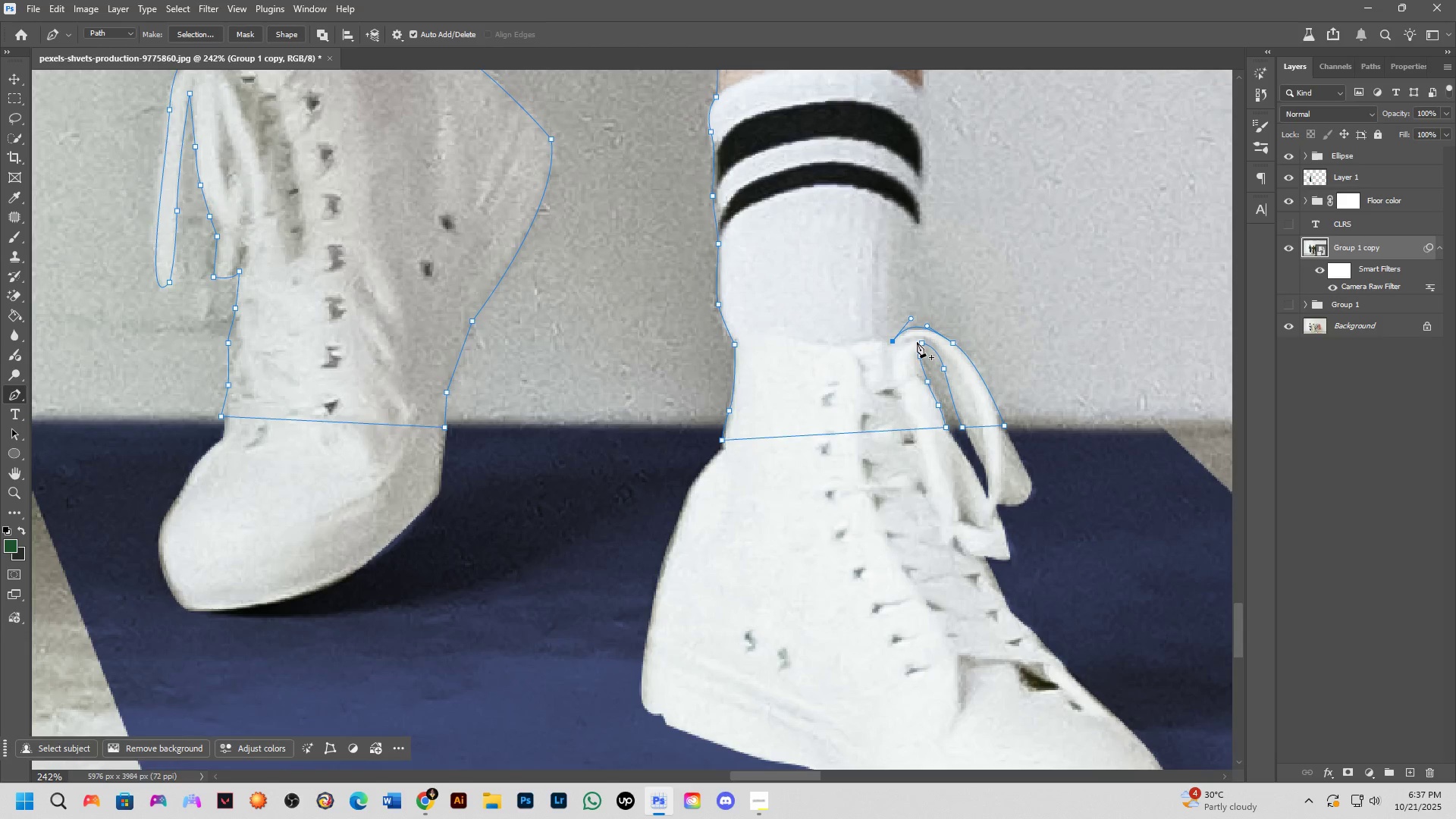 
key(Control+ControlLeft)
 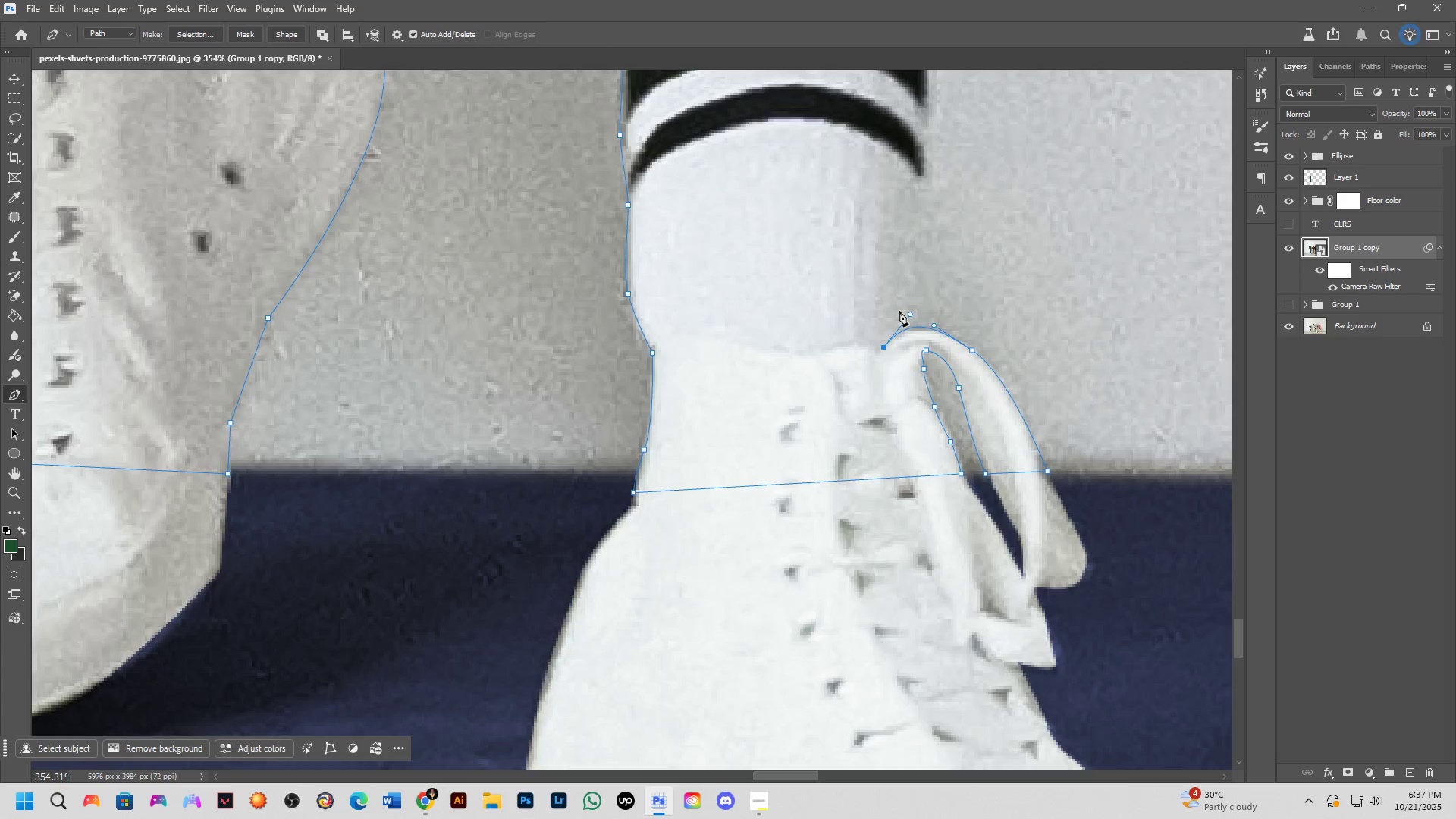 
key(Control+Z)
 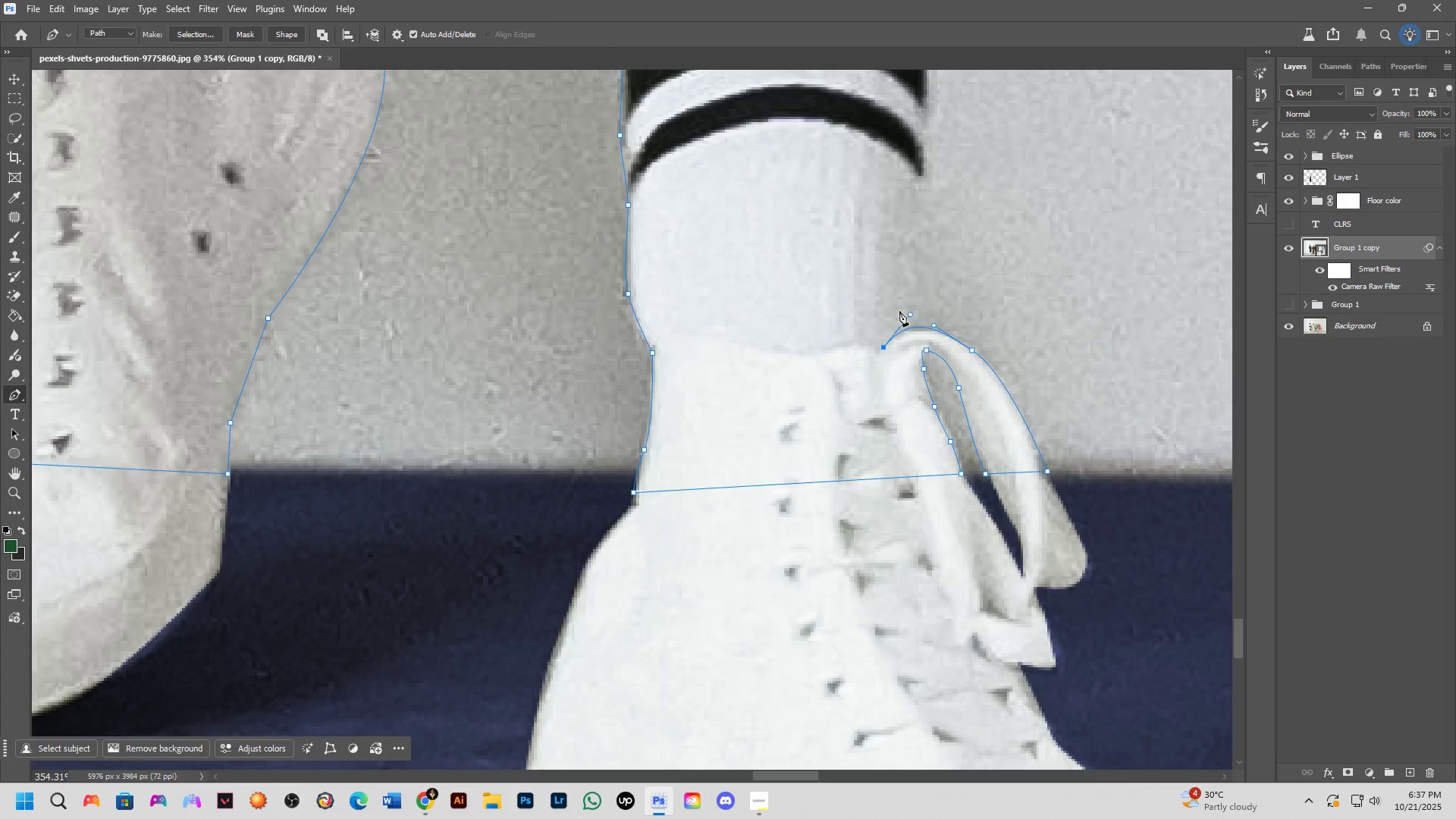 
key(Control+ControlLeft)
 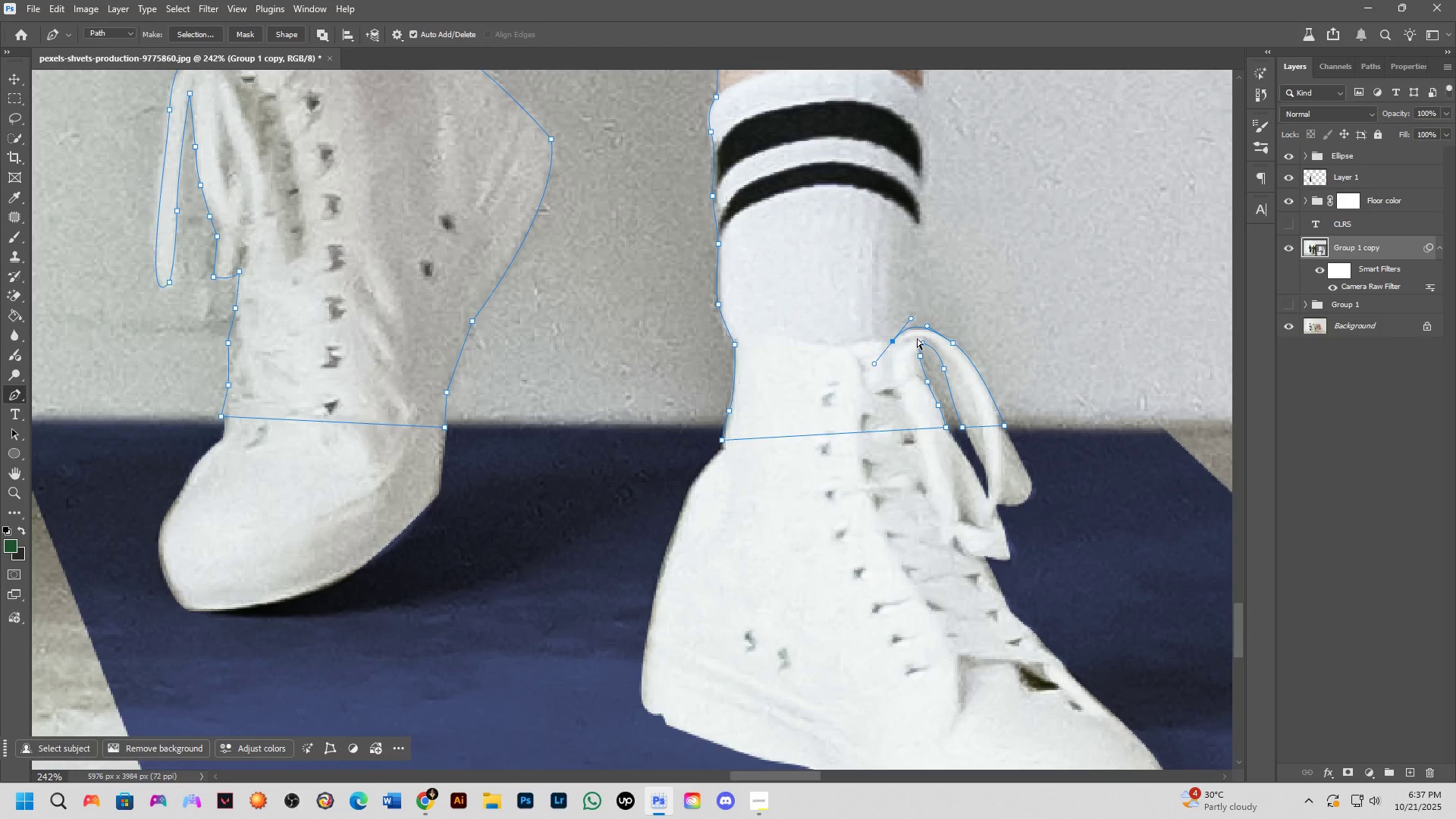 
key(Control+Z)
 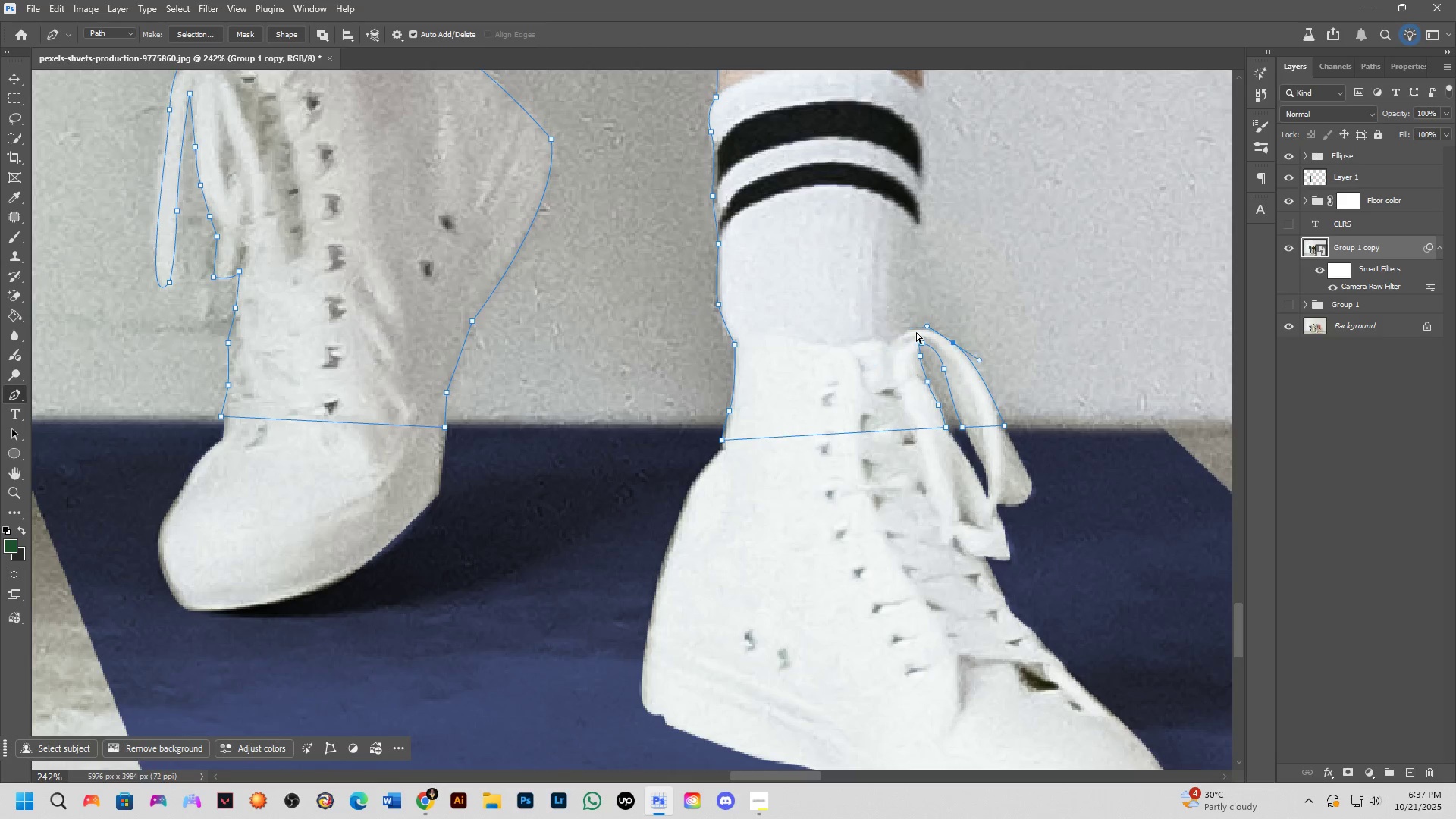 
scroll: coordinate [915, 332], scroll_direction: down, amount: 1.0
 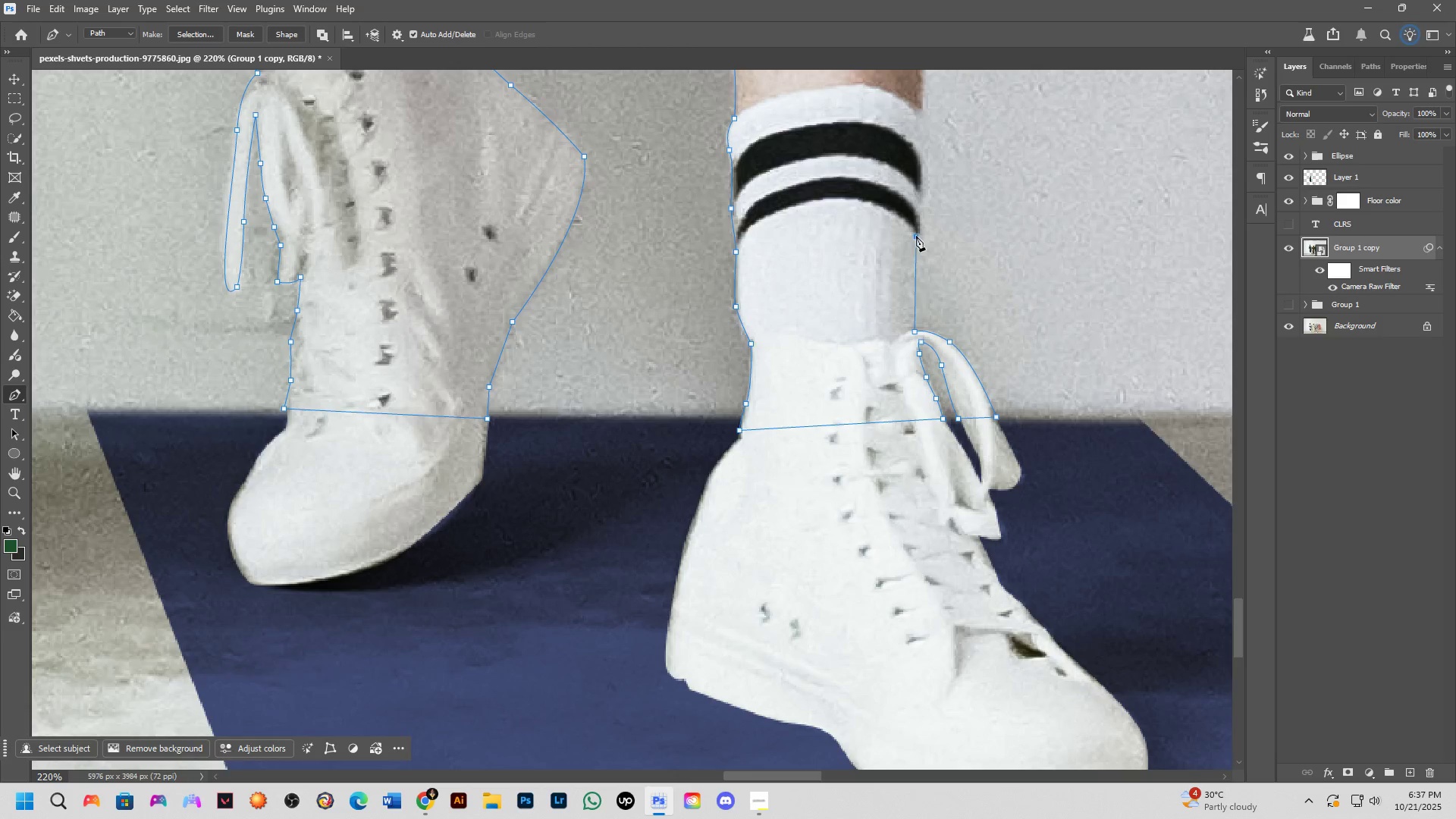 
left_click([915, 332])
 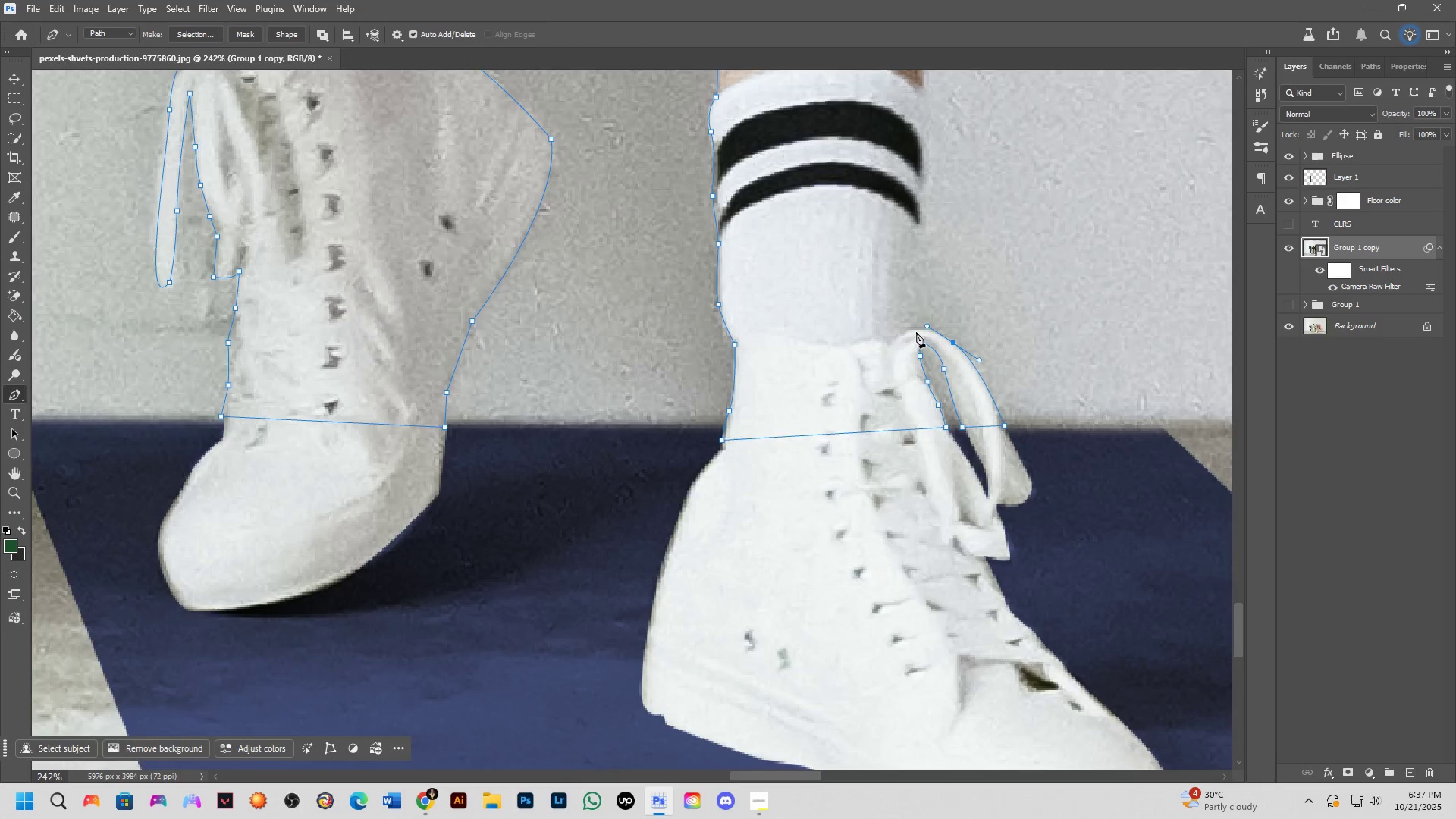 
hold_key(key=Space, duration=0.84)
 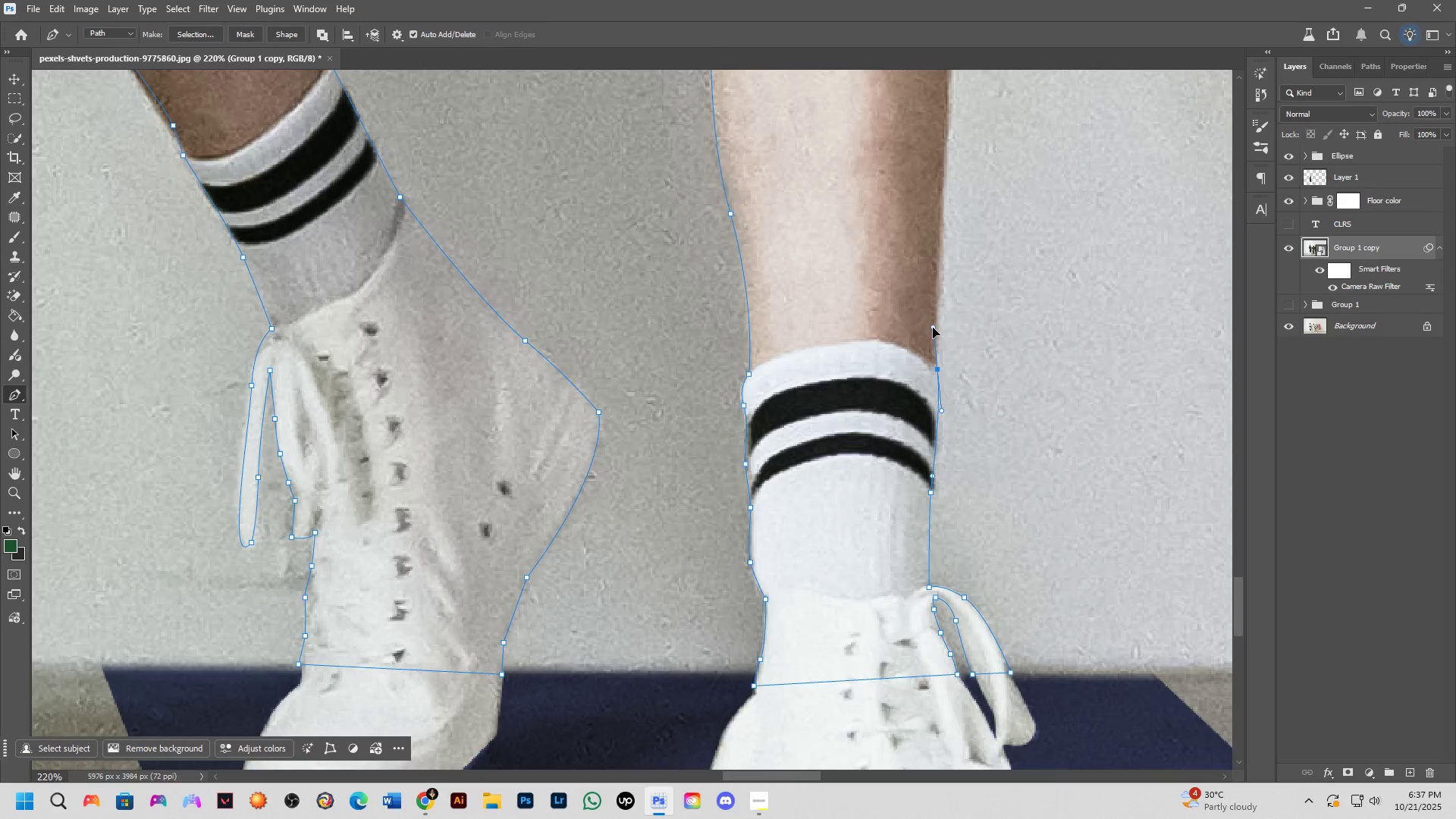 
hold_key(key=AltLeft, duration=0.59)
left_click([938, 369])
 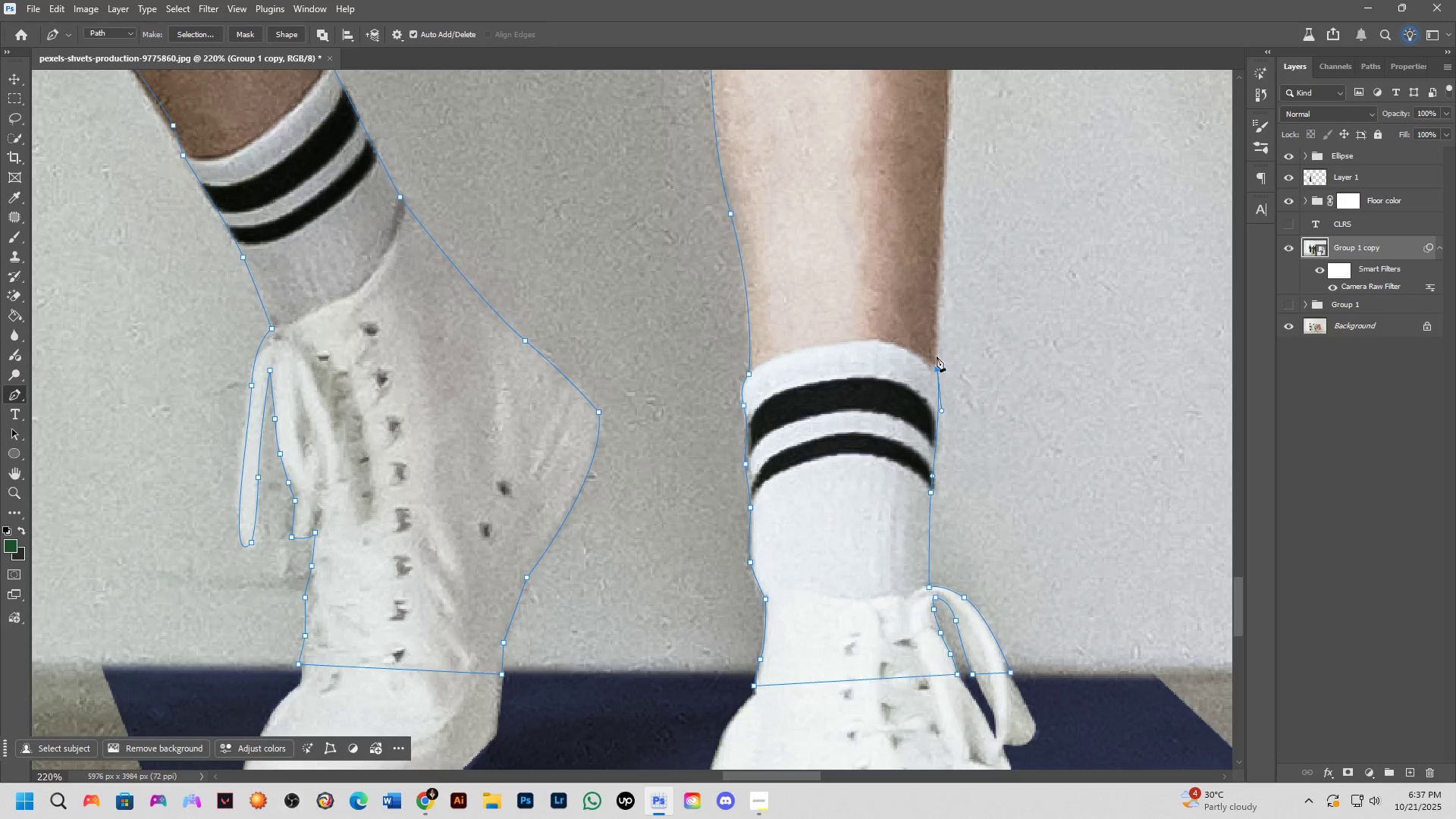 
scroll: coordinate [936, 280], scroll_direction: down, amount: 3.0
 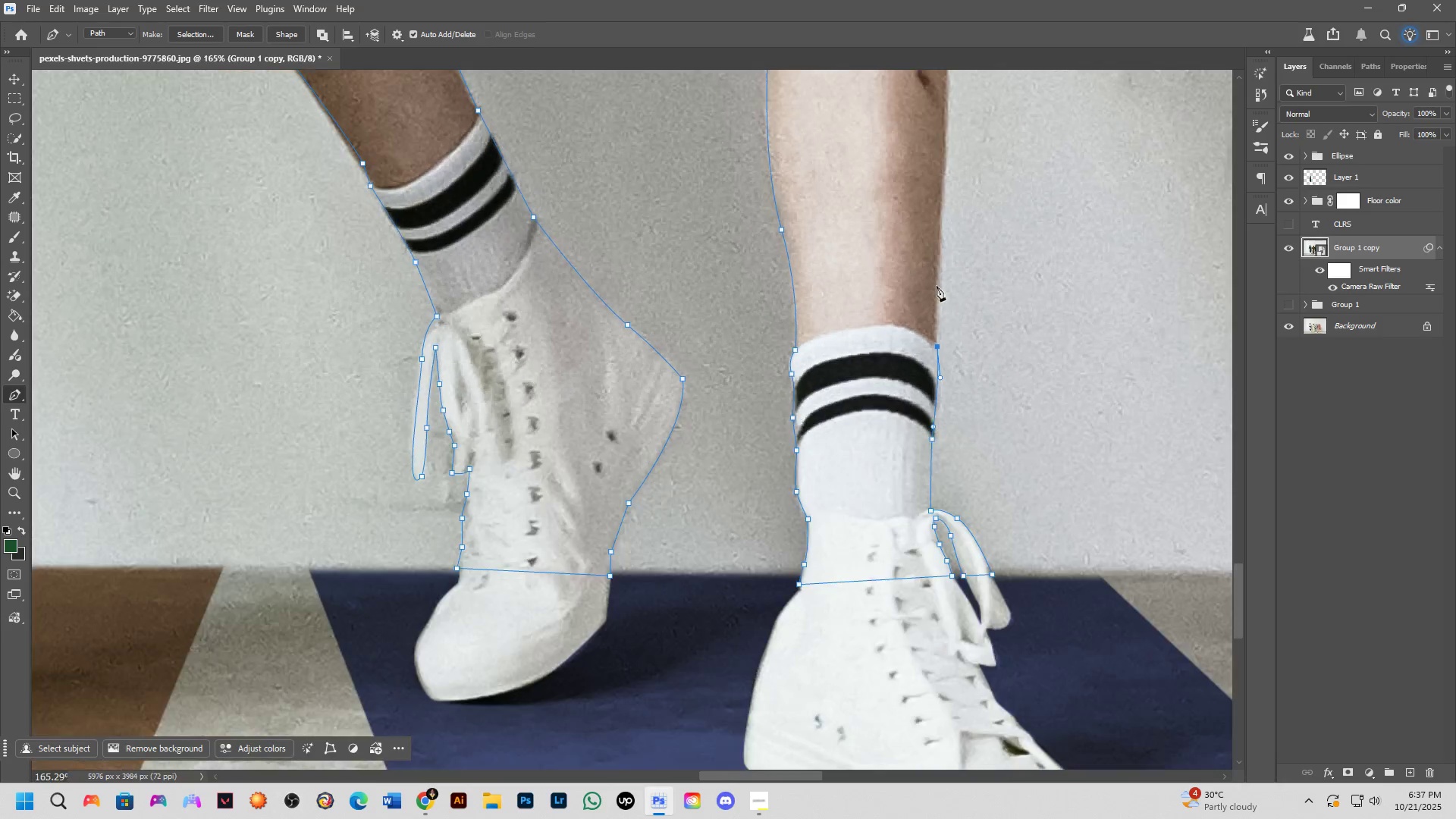 
hold_key(key=Space, duration=0.5)
 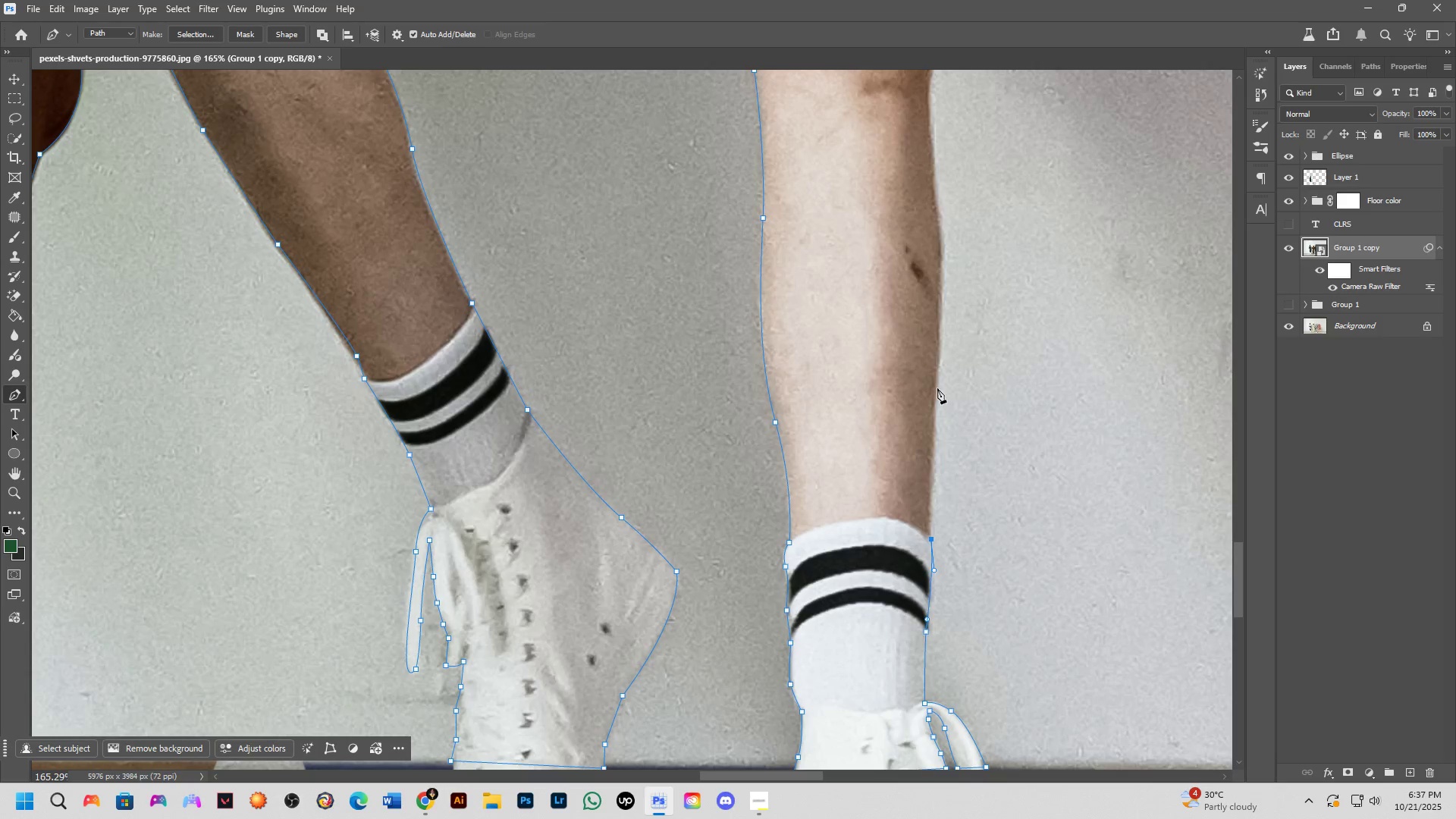 
left_click([937, 371])
 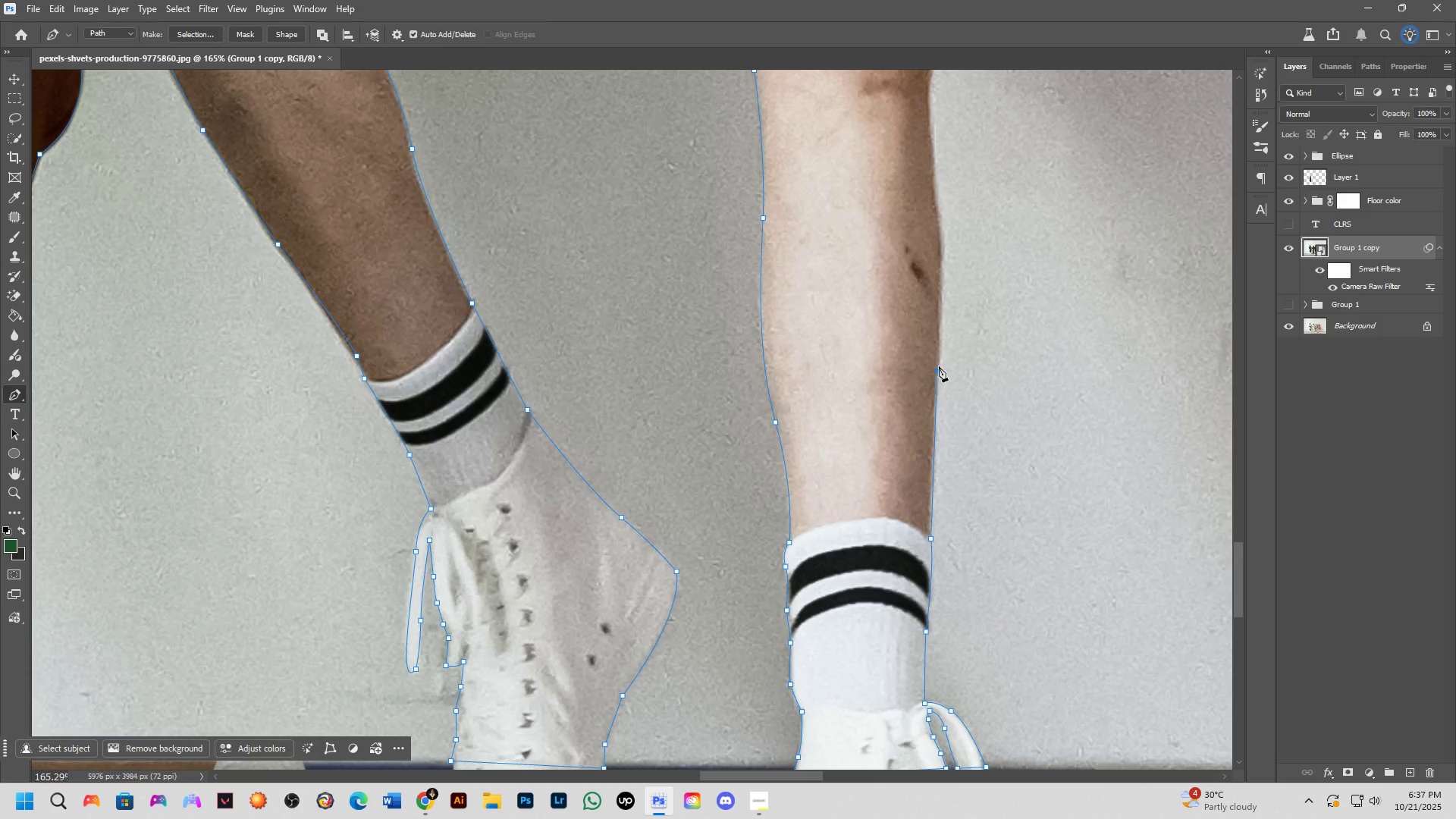 
hold_key(key=Space, duration=1.53)
 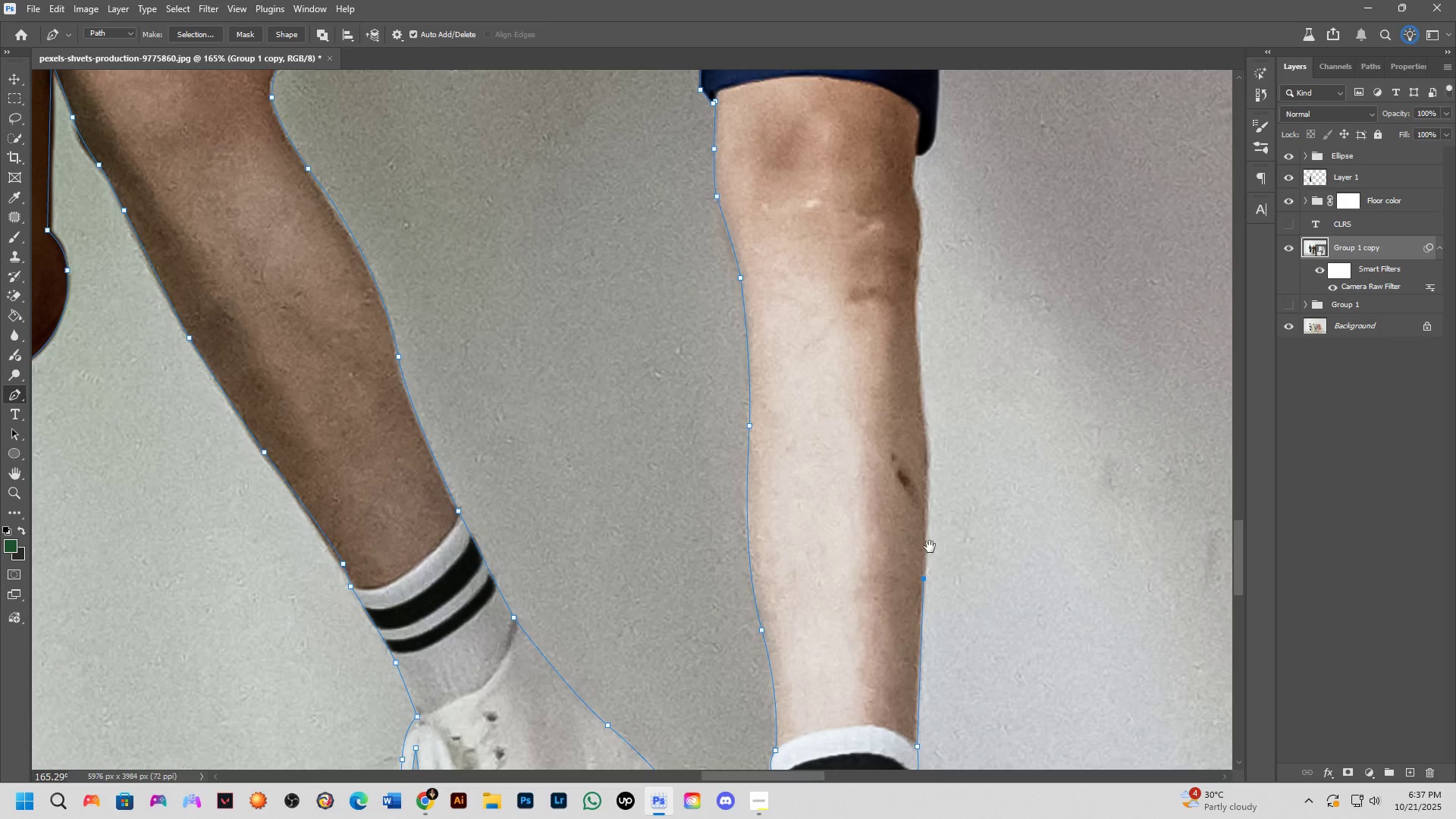 
hold_key(key=Space, duration=0.69)
 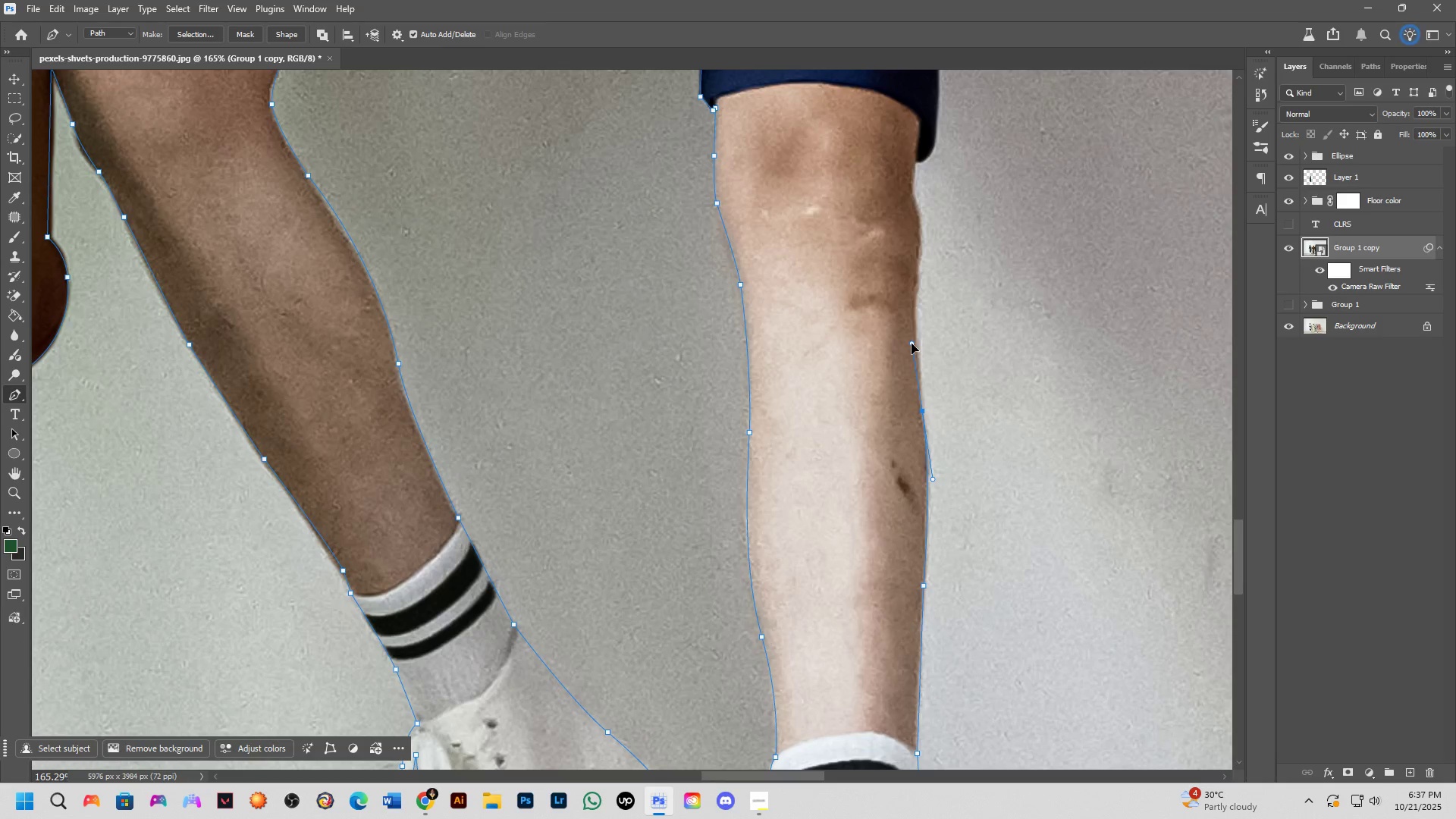 
left_click([915, 300])
 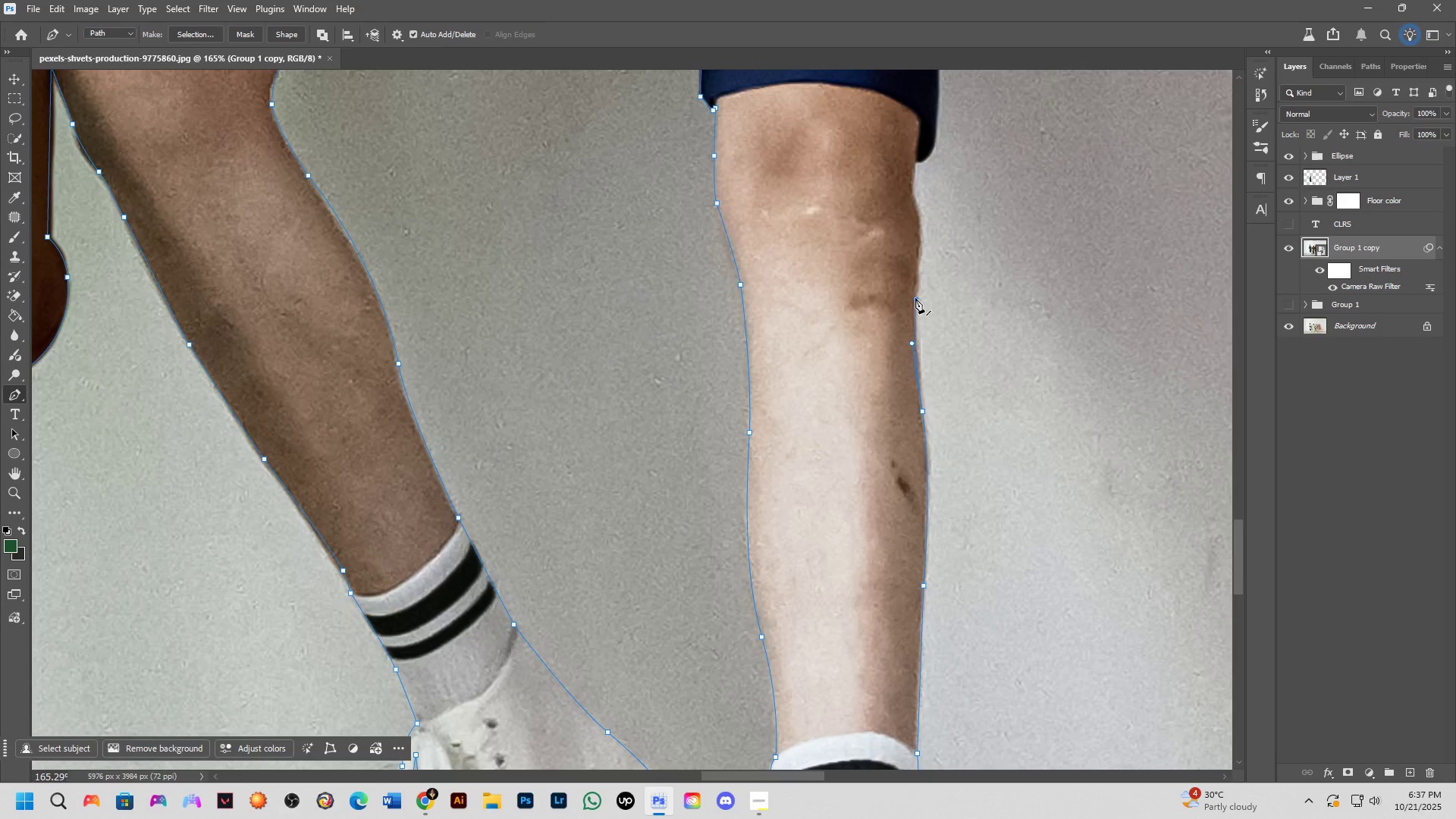 
left_click([922, 240])
 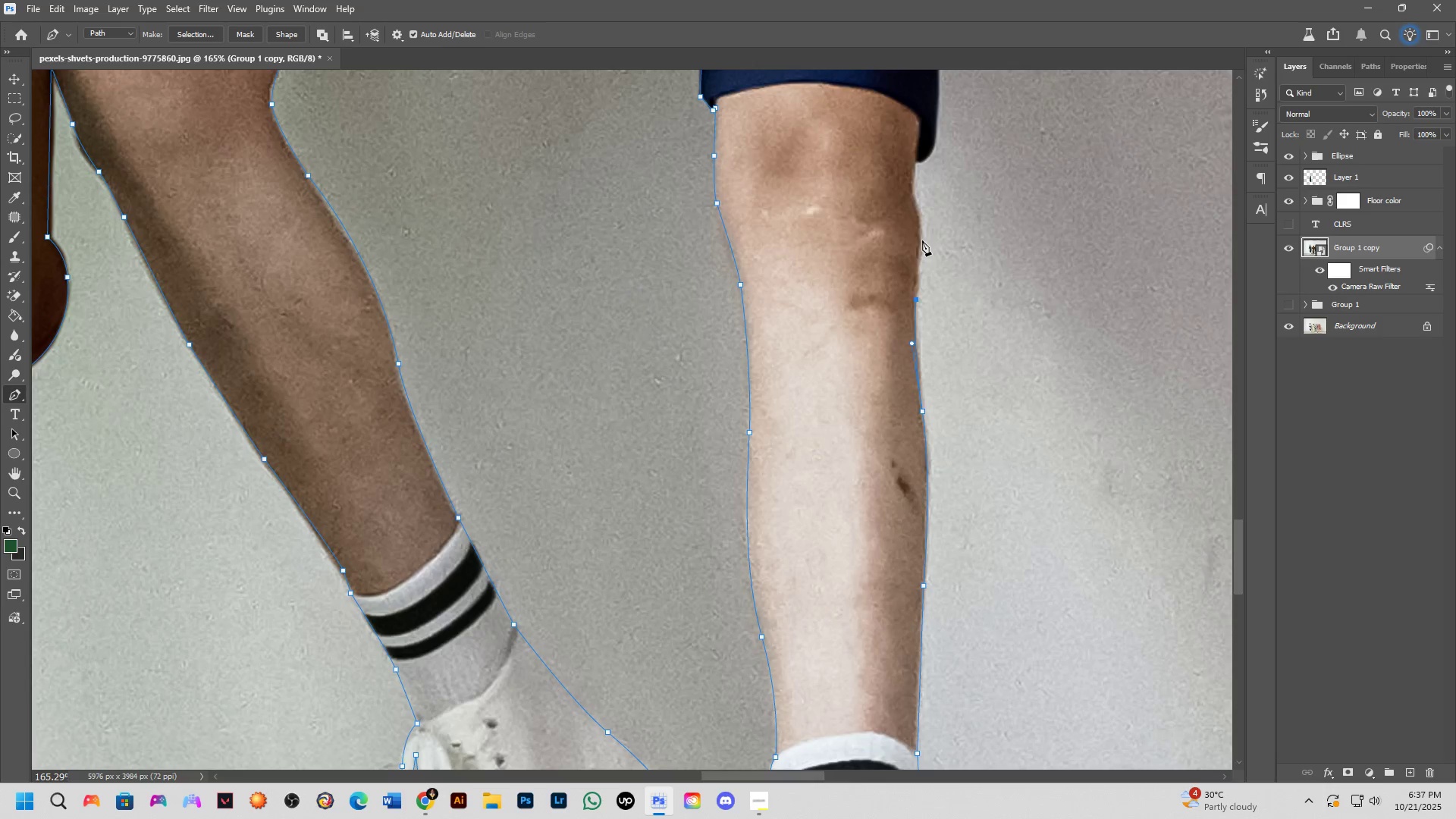 
hold_key(key=Space, duration=0.68)
 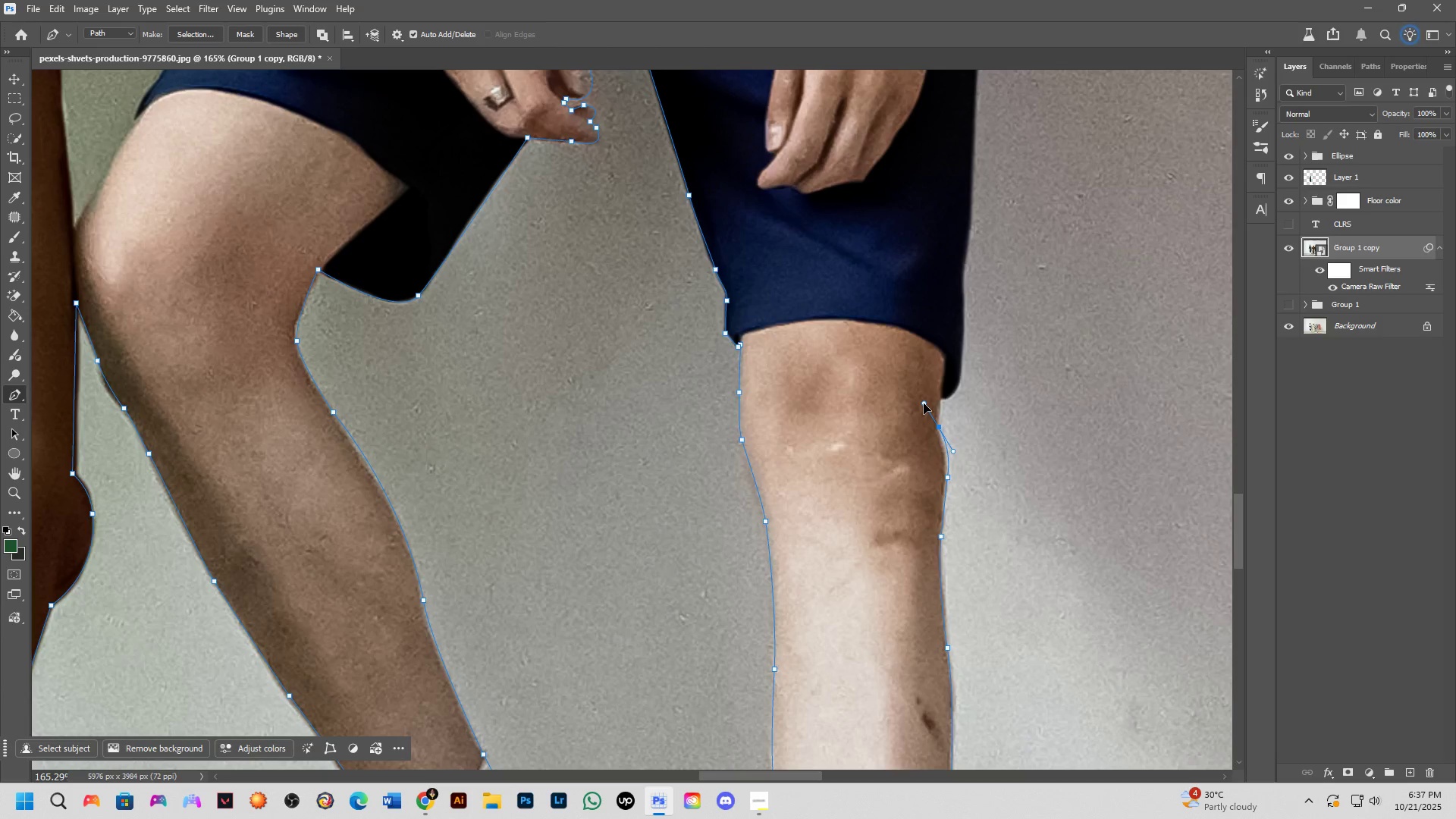 
wait(7.61)
 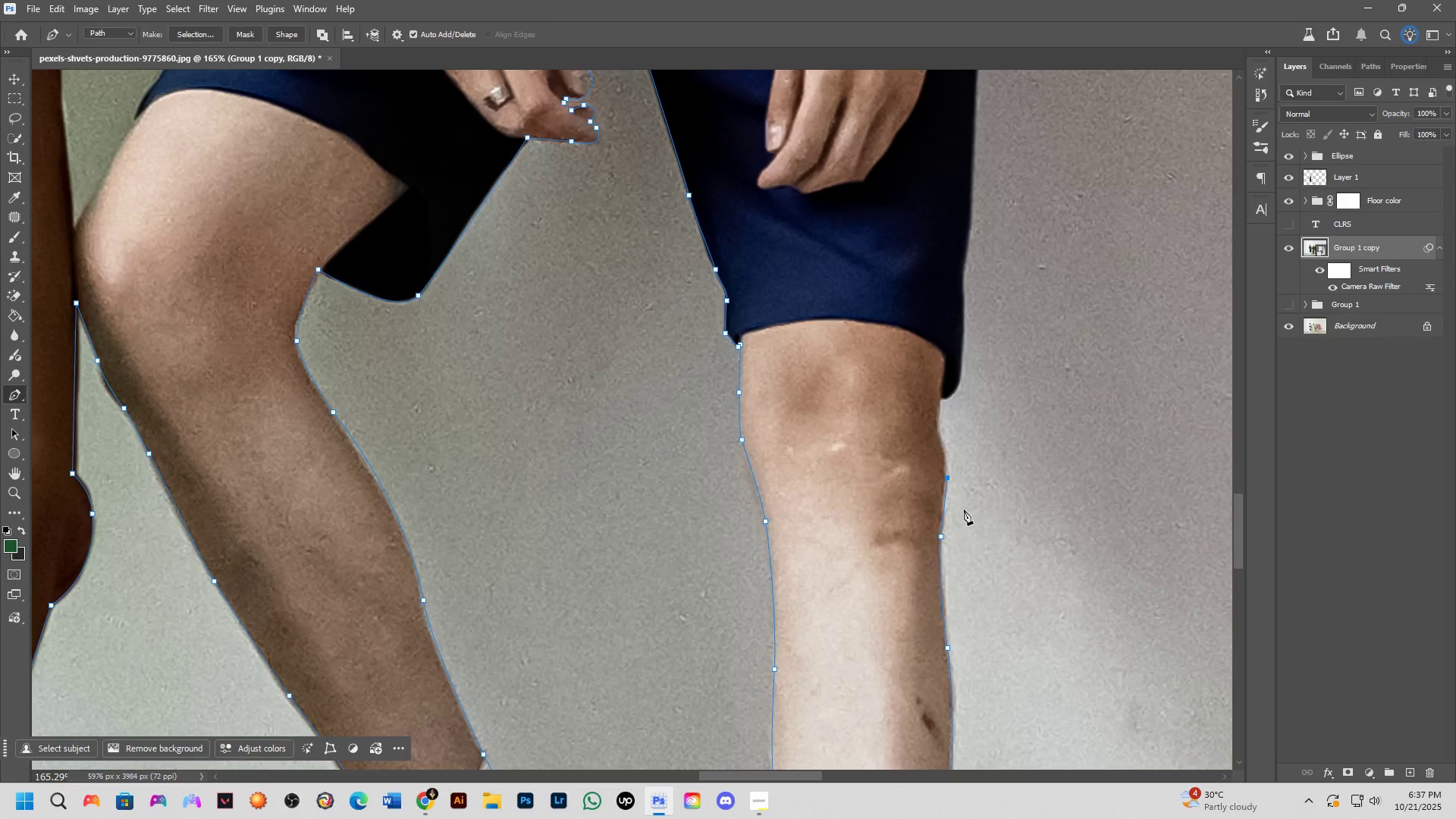 
hold_key(key=Space, duration=1.19)
 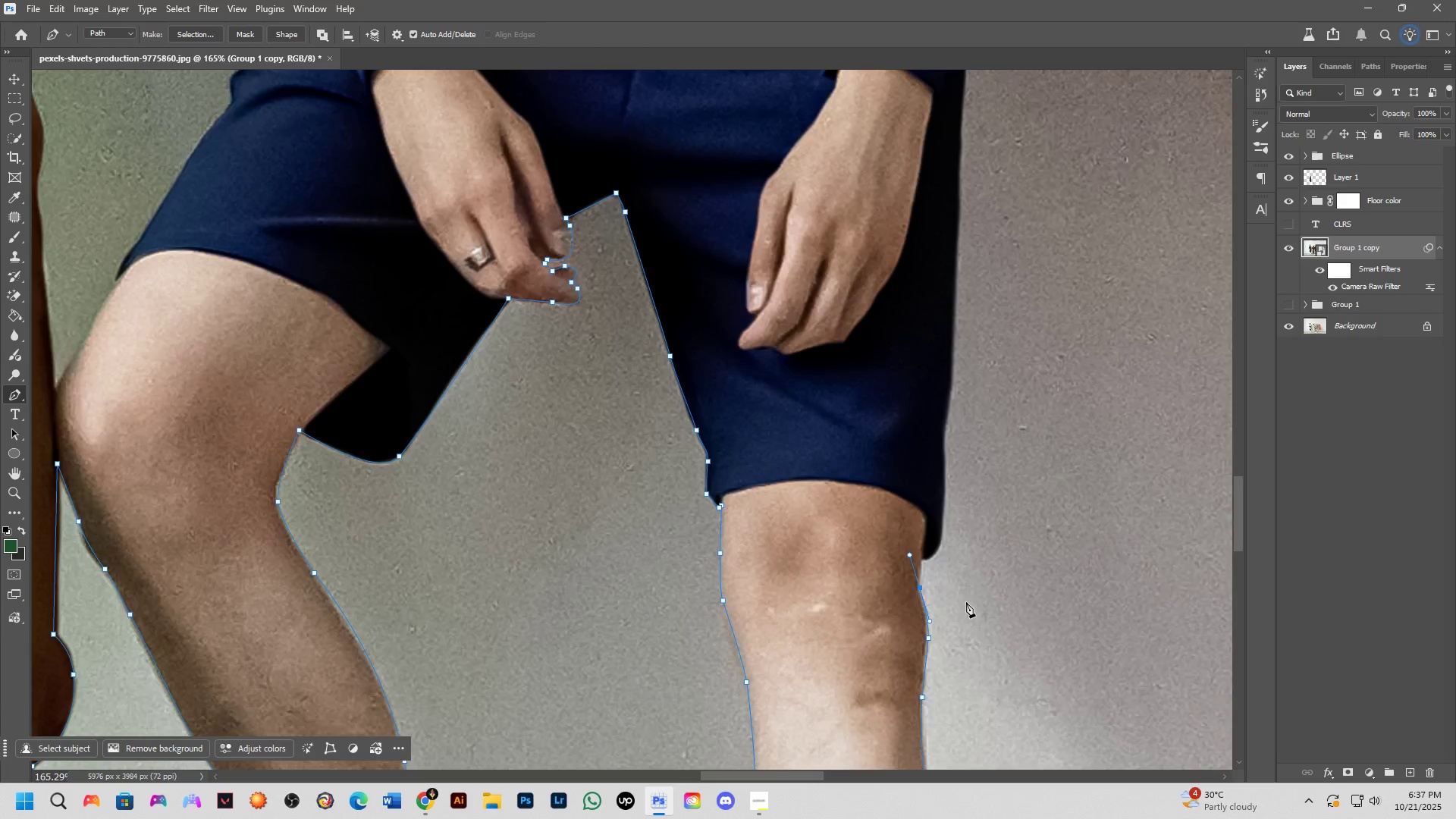 
scroll: coordinate [910, 573], scroll_direction: up, amount: 3.0
 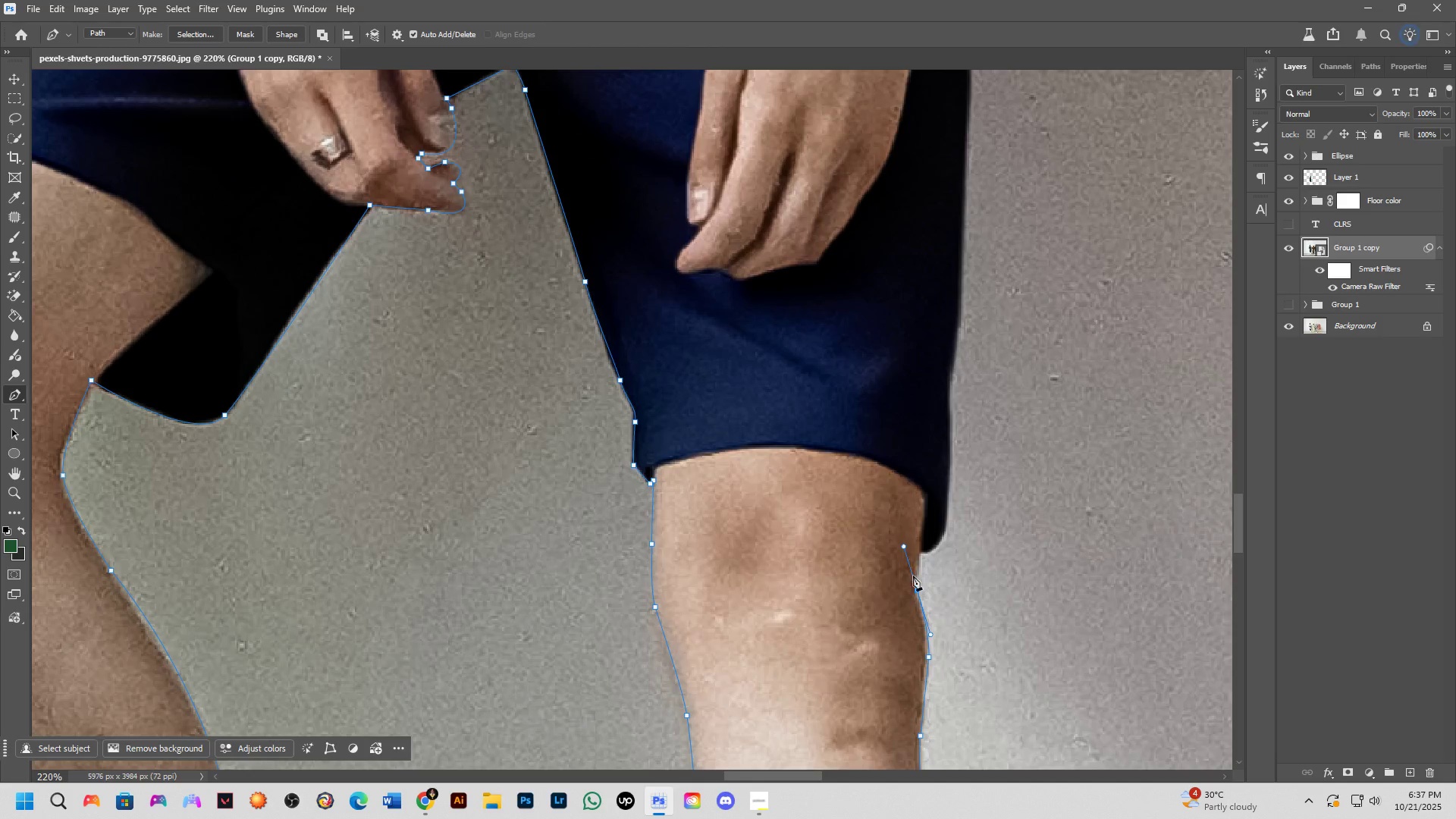 
hold_key(key=AltLeft, duration=0.51)
left_click([918, 591])
 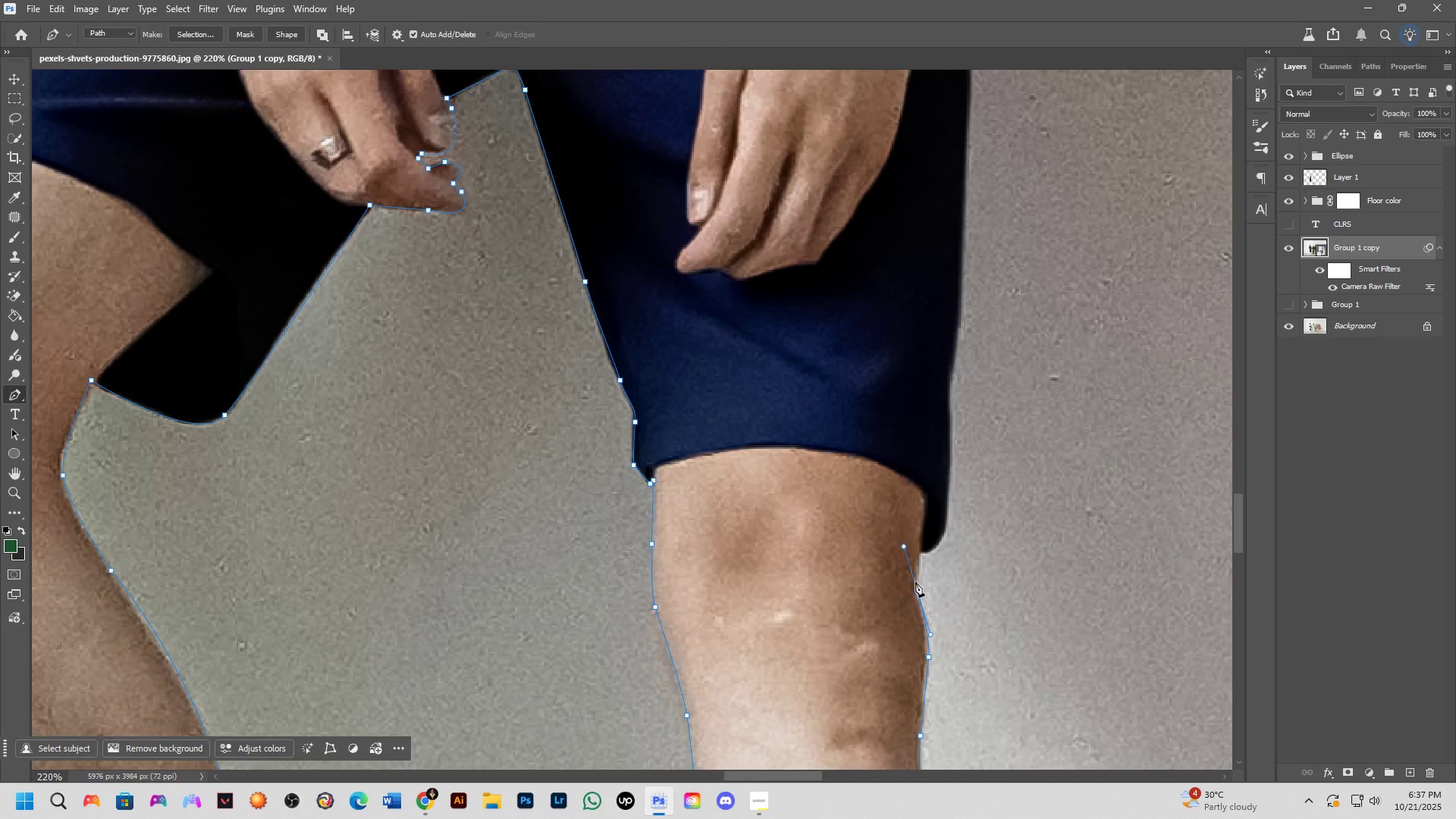 
left_click([920, 551])
 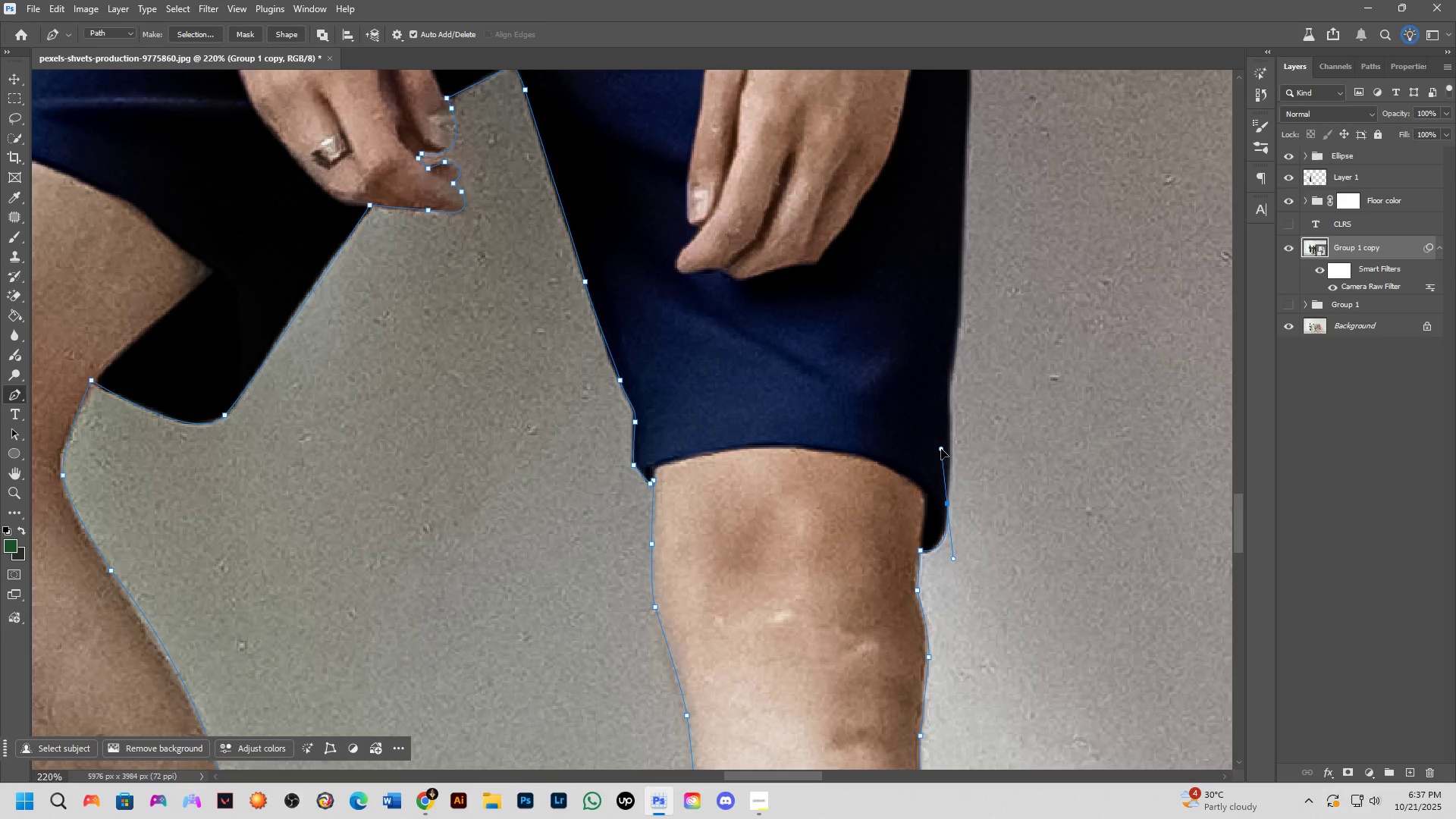 
hold_key(key=AltLeft, duration=0.59)
left_click([949, 504])
 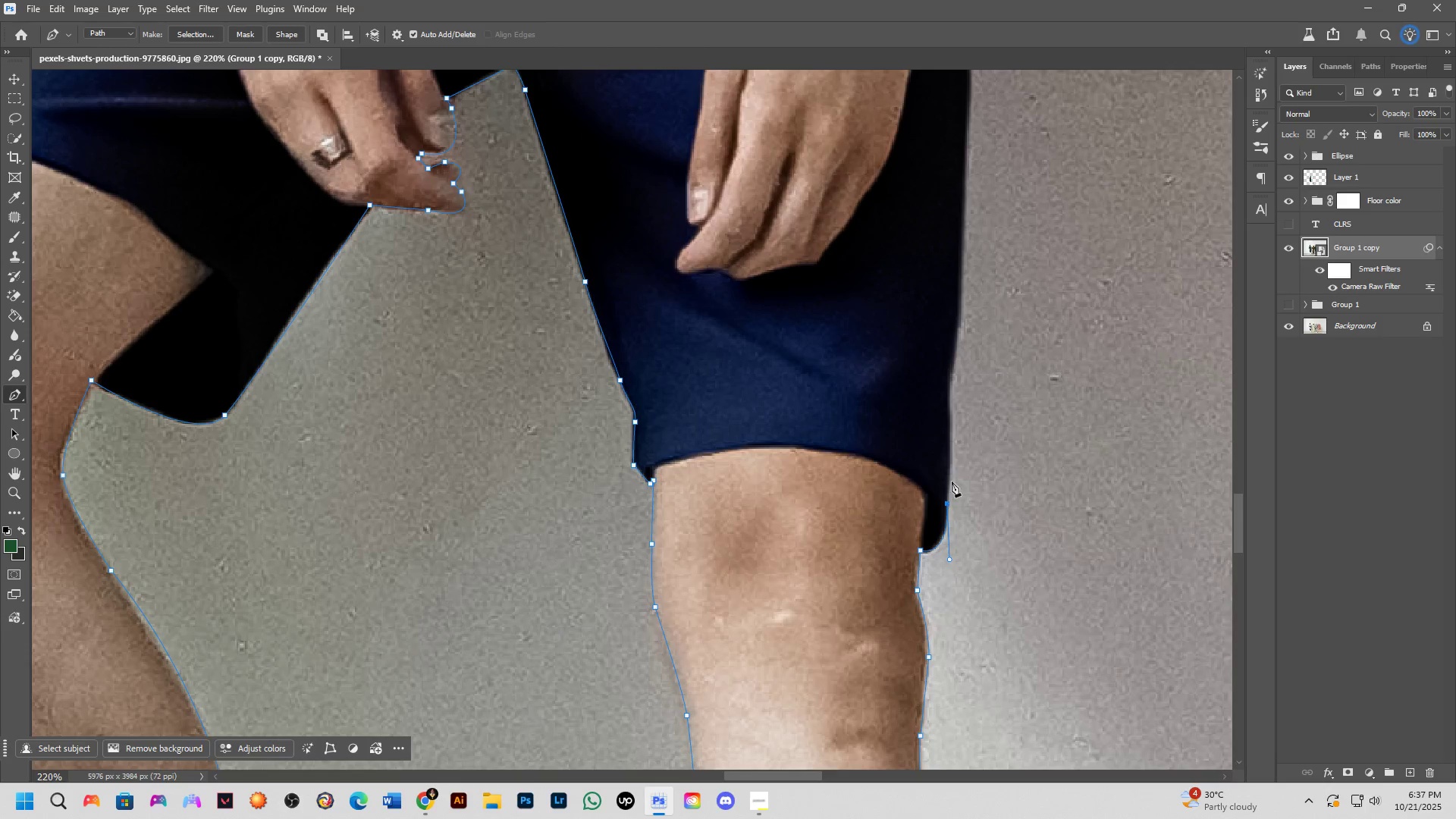 
left_click([950, 406])
 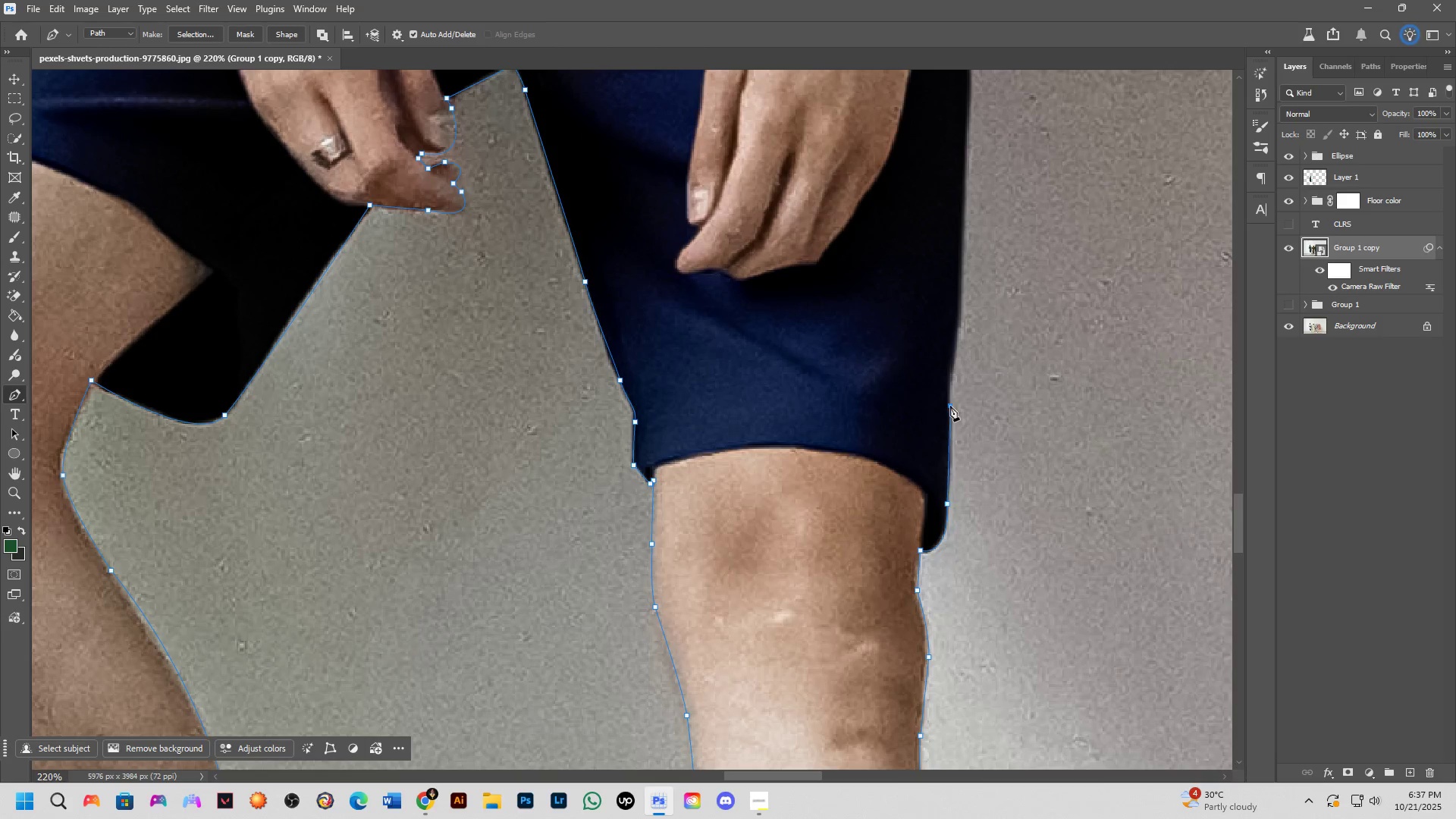 
hold_key(key=Space, duration=0.69)
 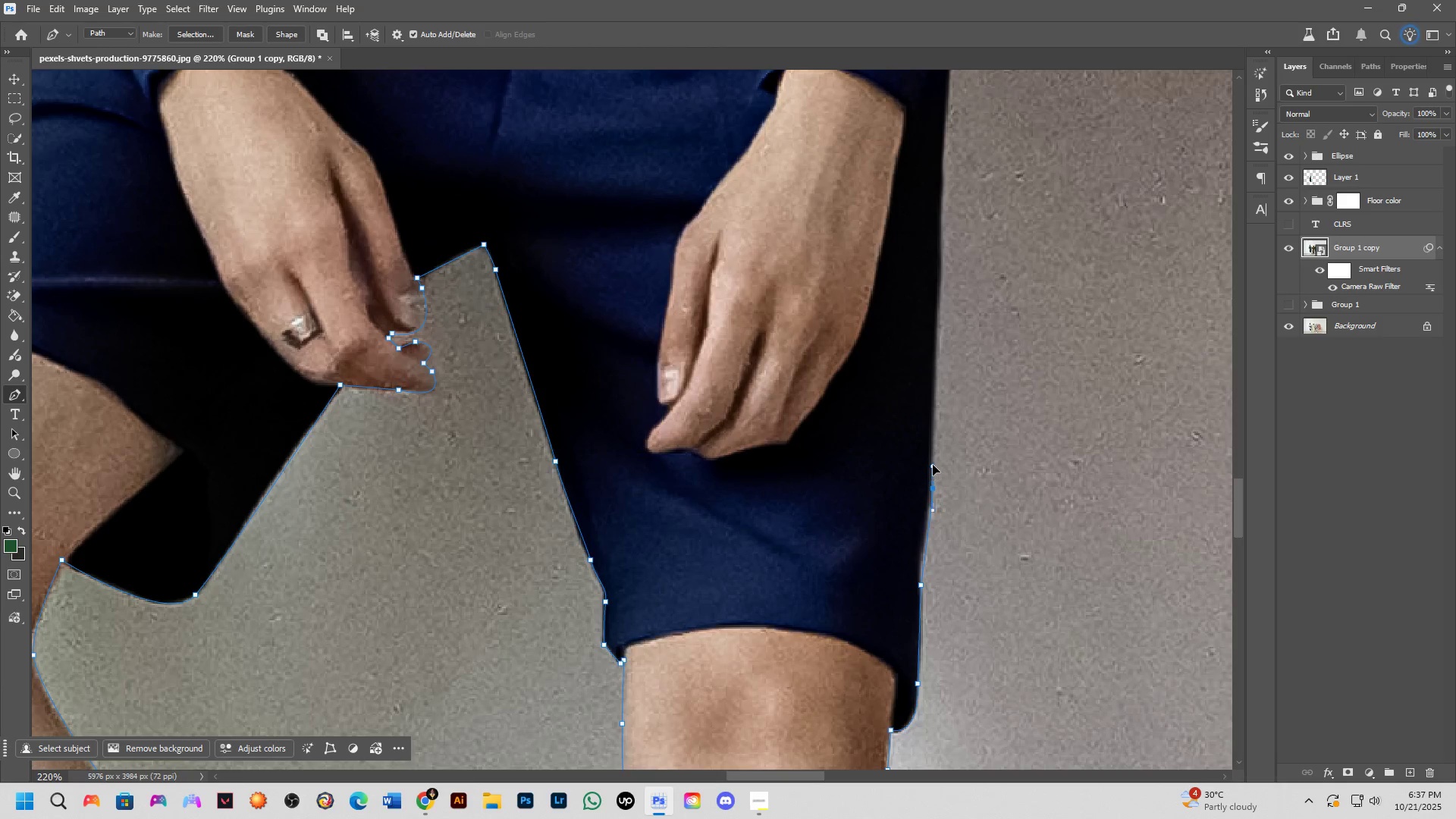 
left_click([941, 171])
 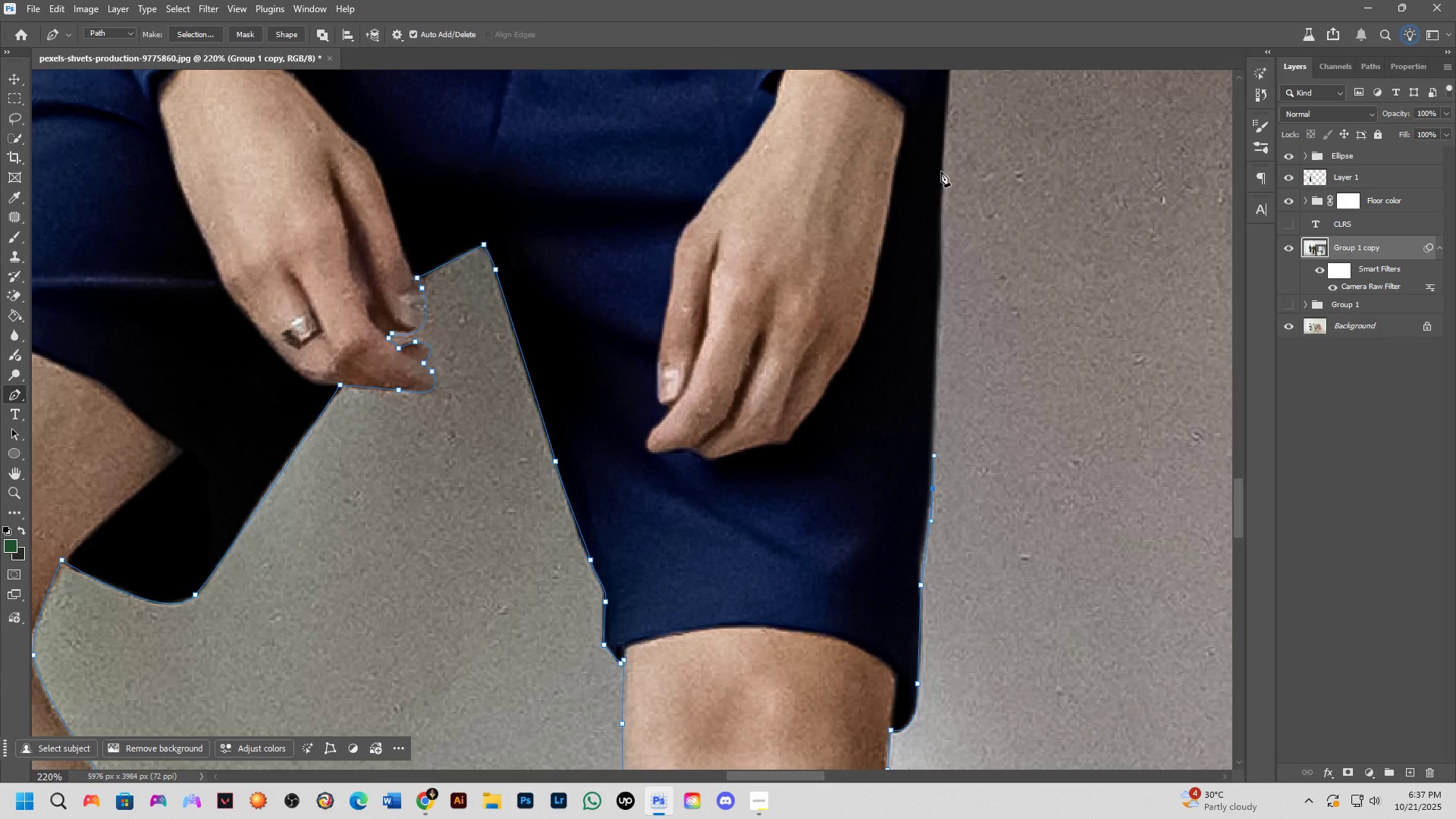 
hold_key(key=Space, duration=0.54)
 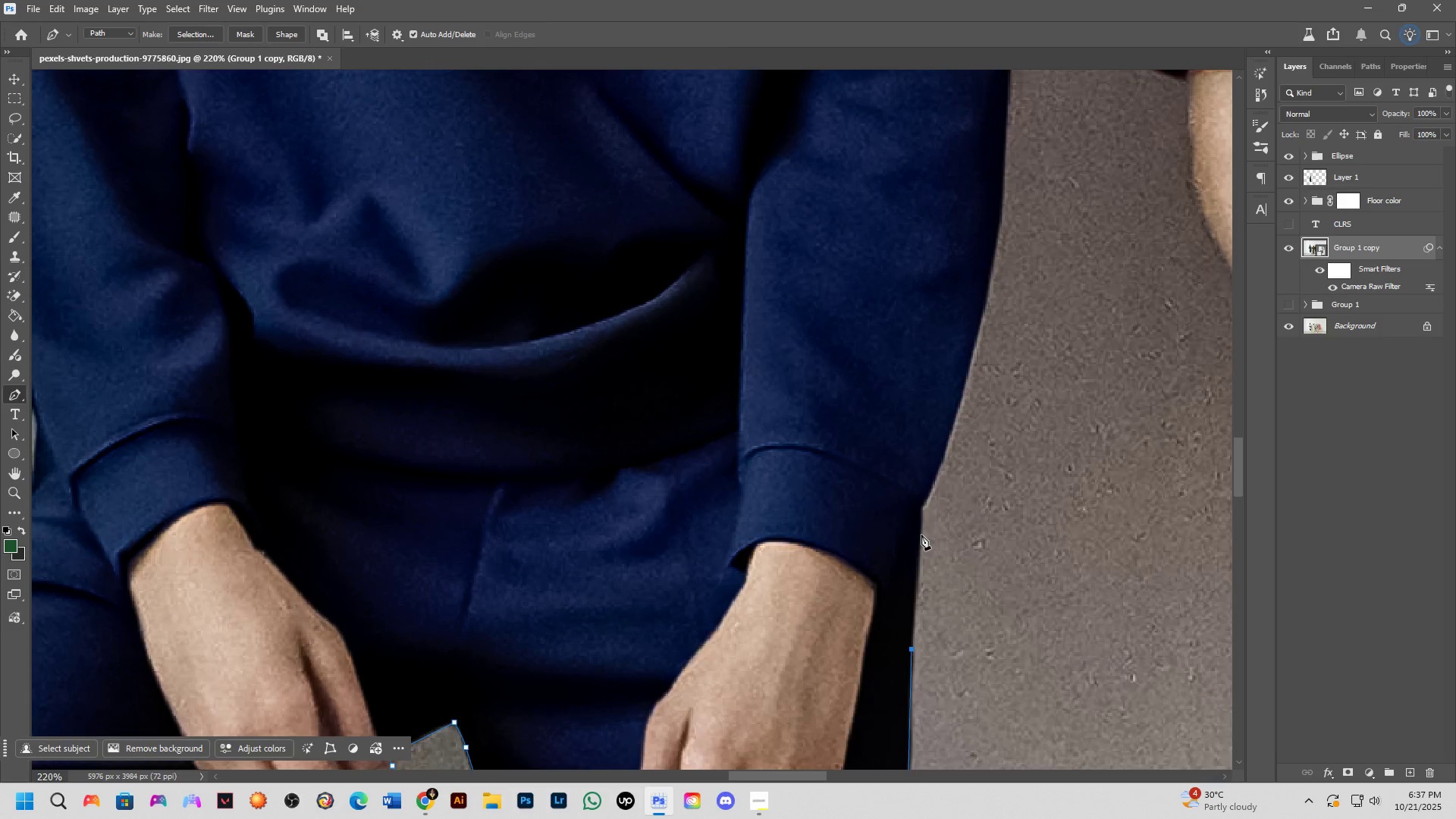 
left_click([923, 510])
 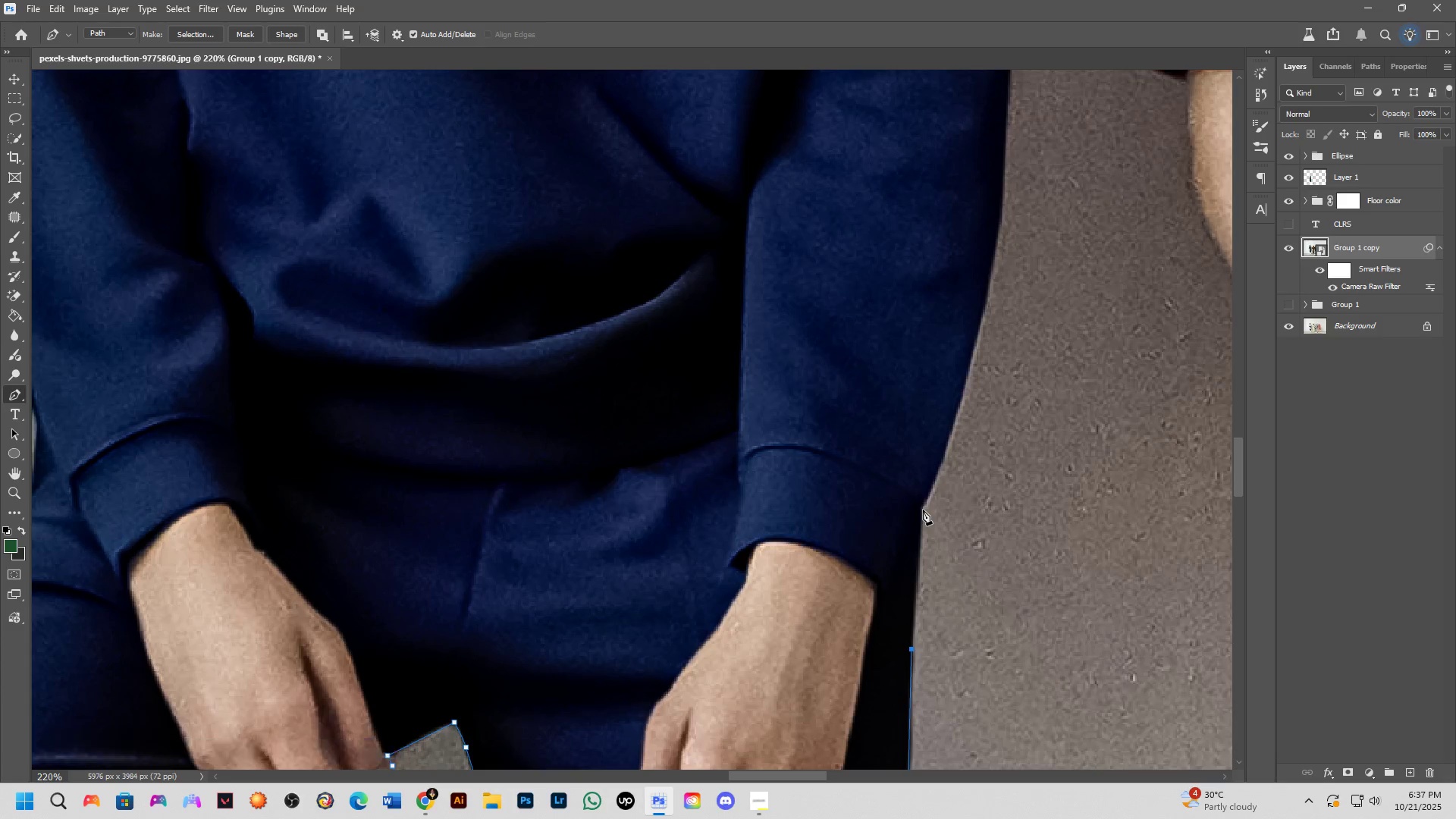 
hold_key(key=Space, duration=0.52)
 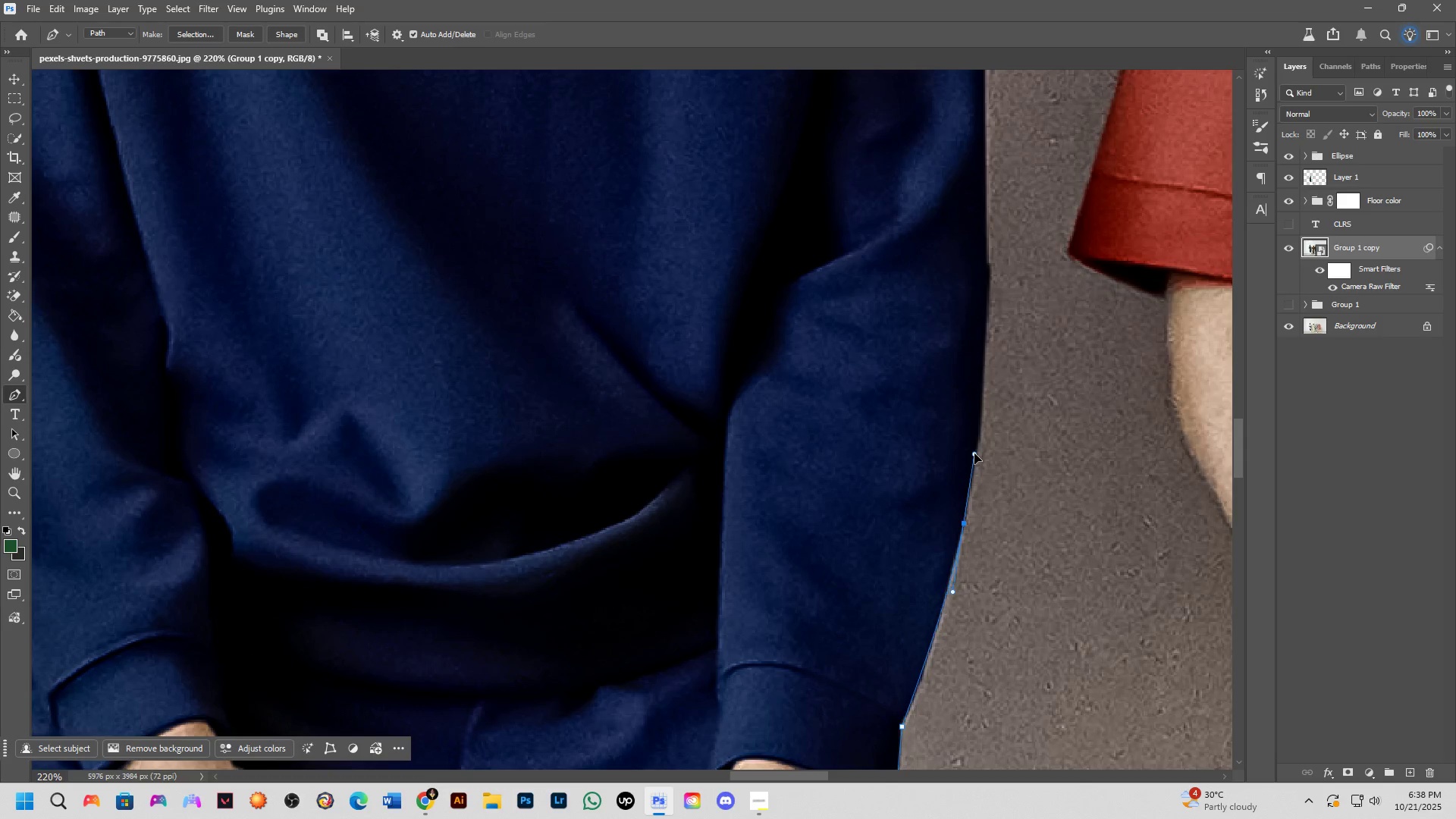 
left_click([987, 253])
 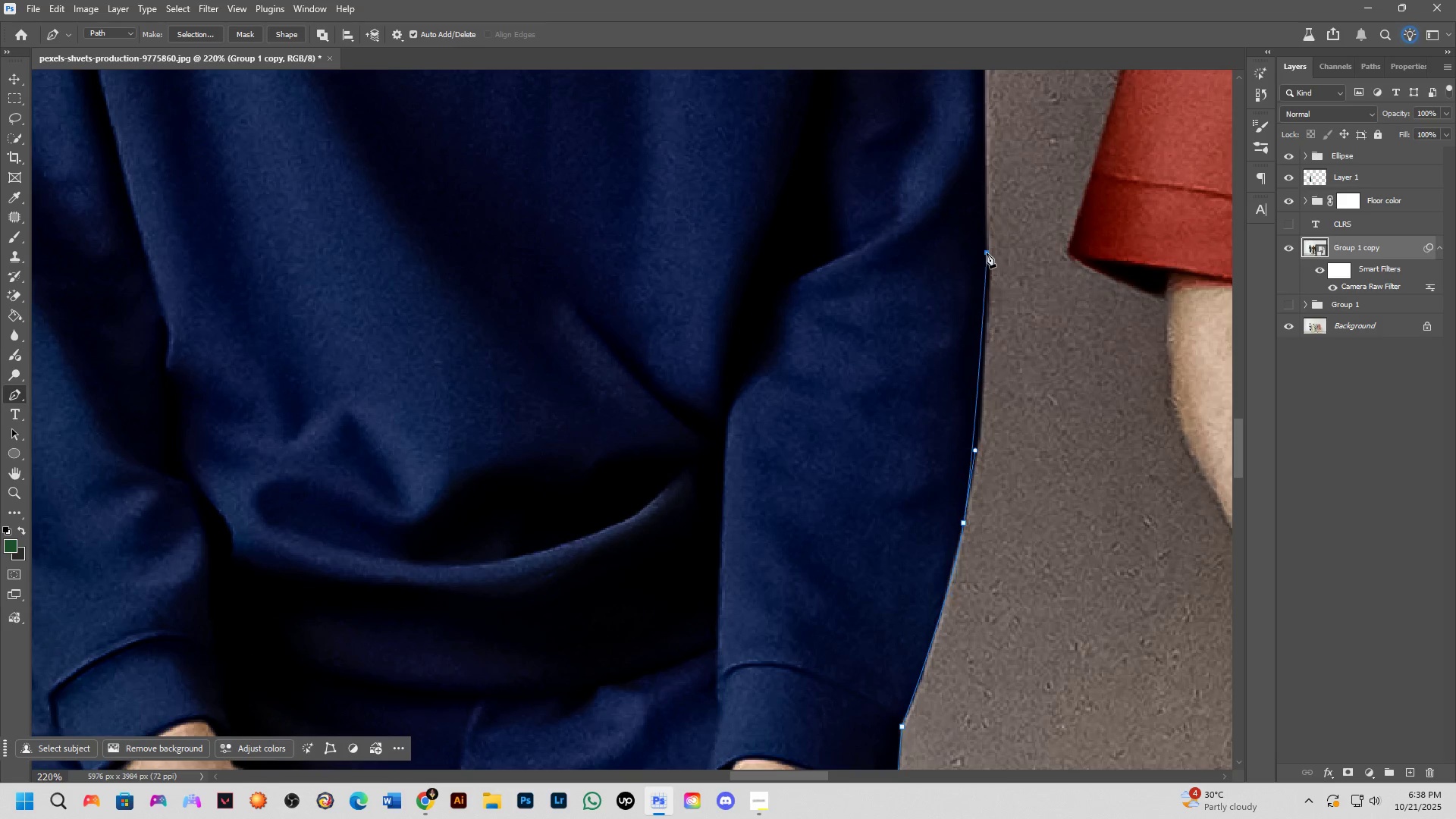 
hold_key(key=Space, duration=0.53)
 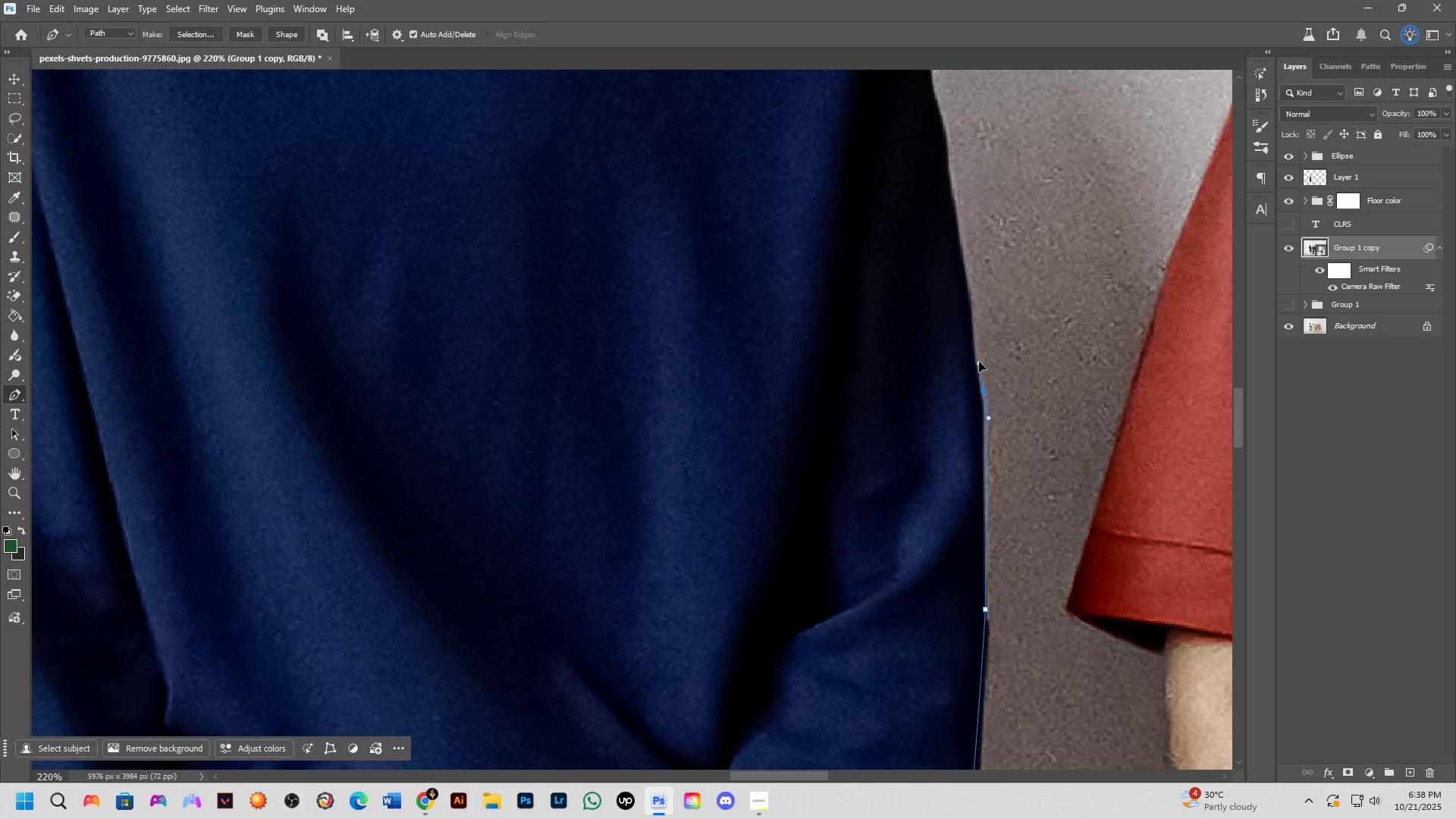 
hold_key(key=Space, duration=0.56)
 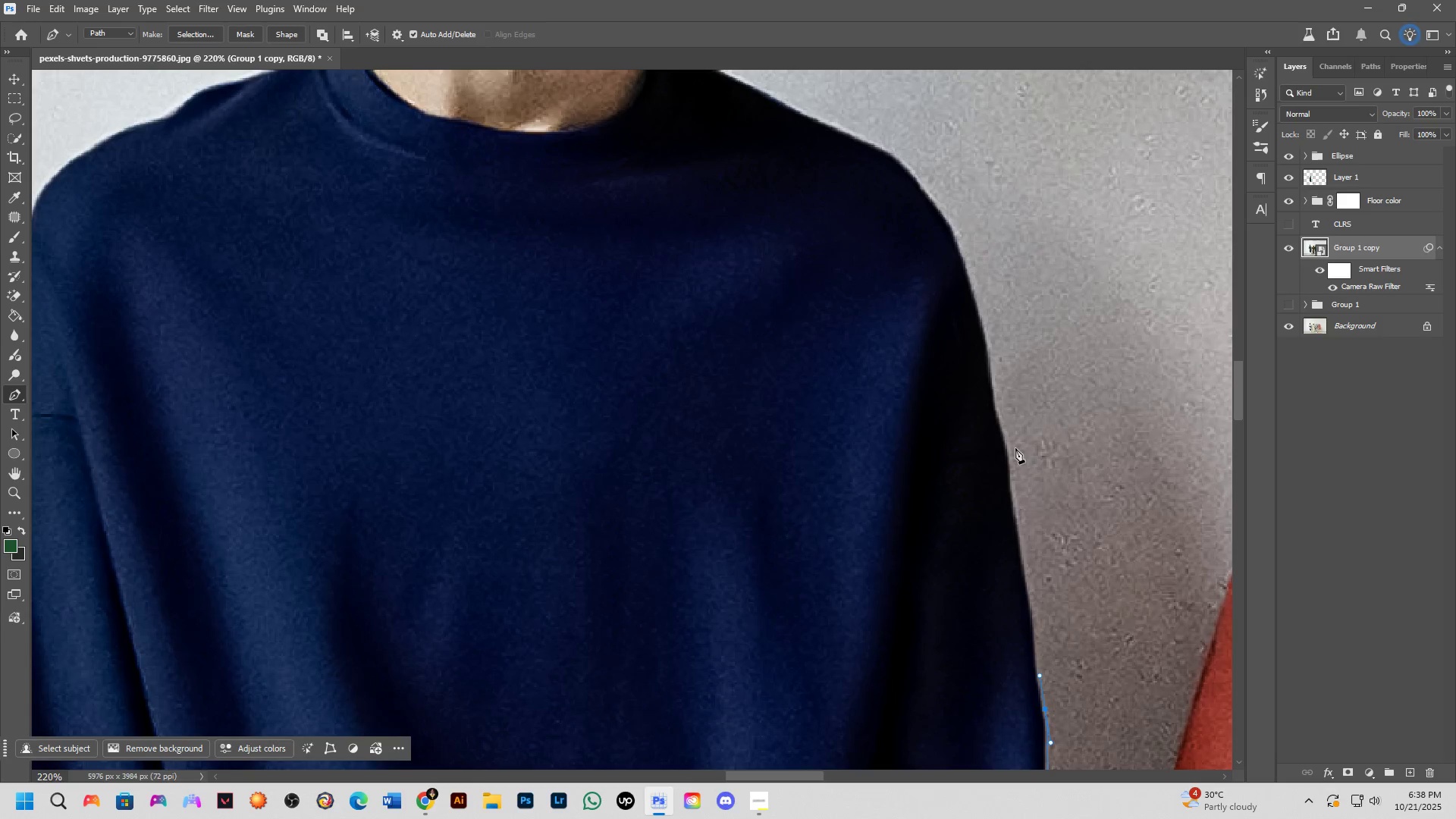 
left_click([1011, 498])
 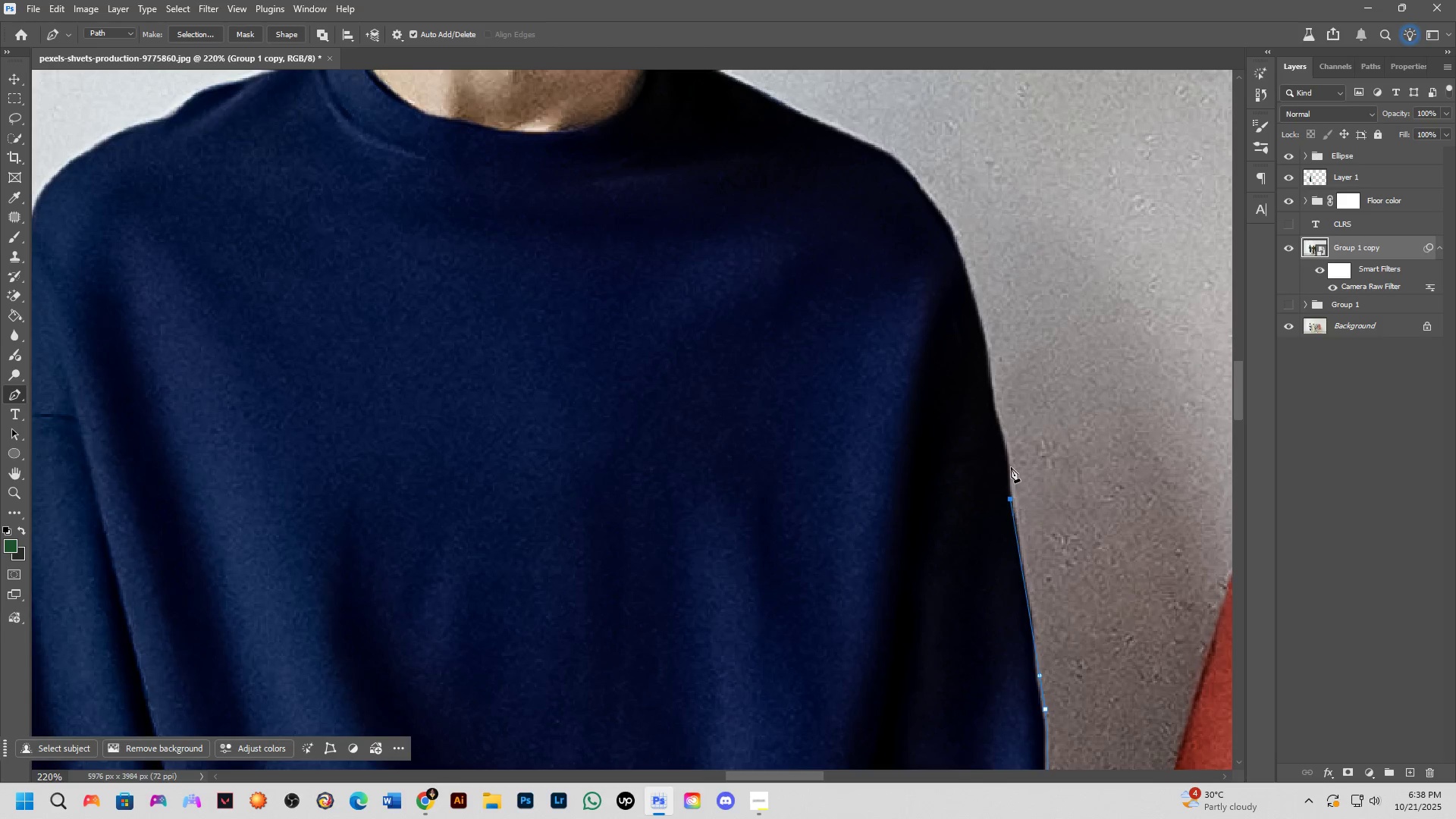 
key(Control+ControlLeft)
 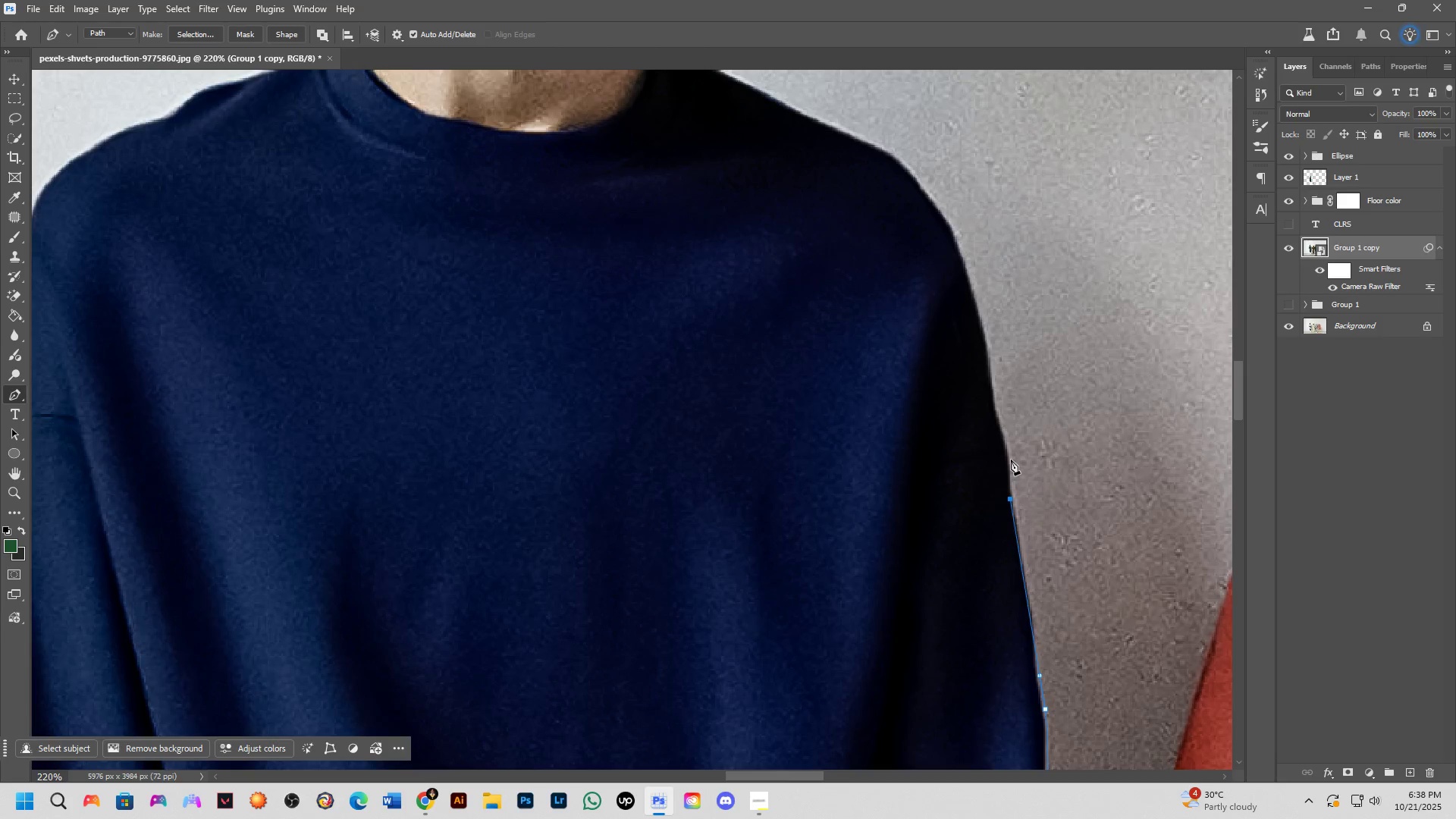 
key(Control+Z)
 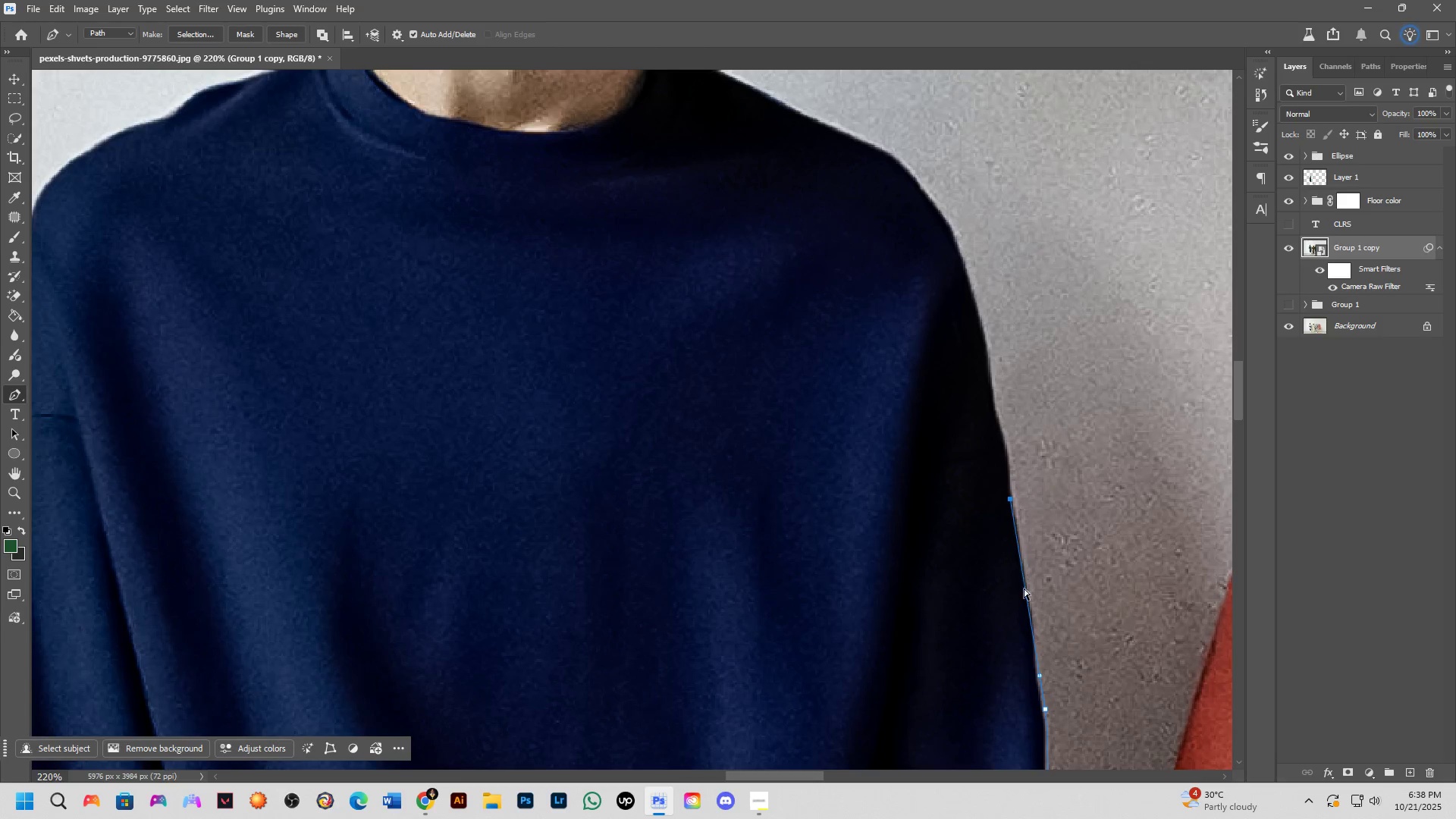 
scroll: coordinate [1006, 668], scroll_direction: up, amount: 4.0
 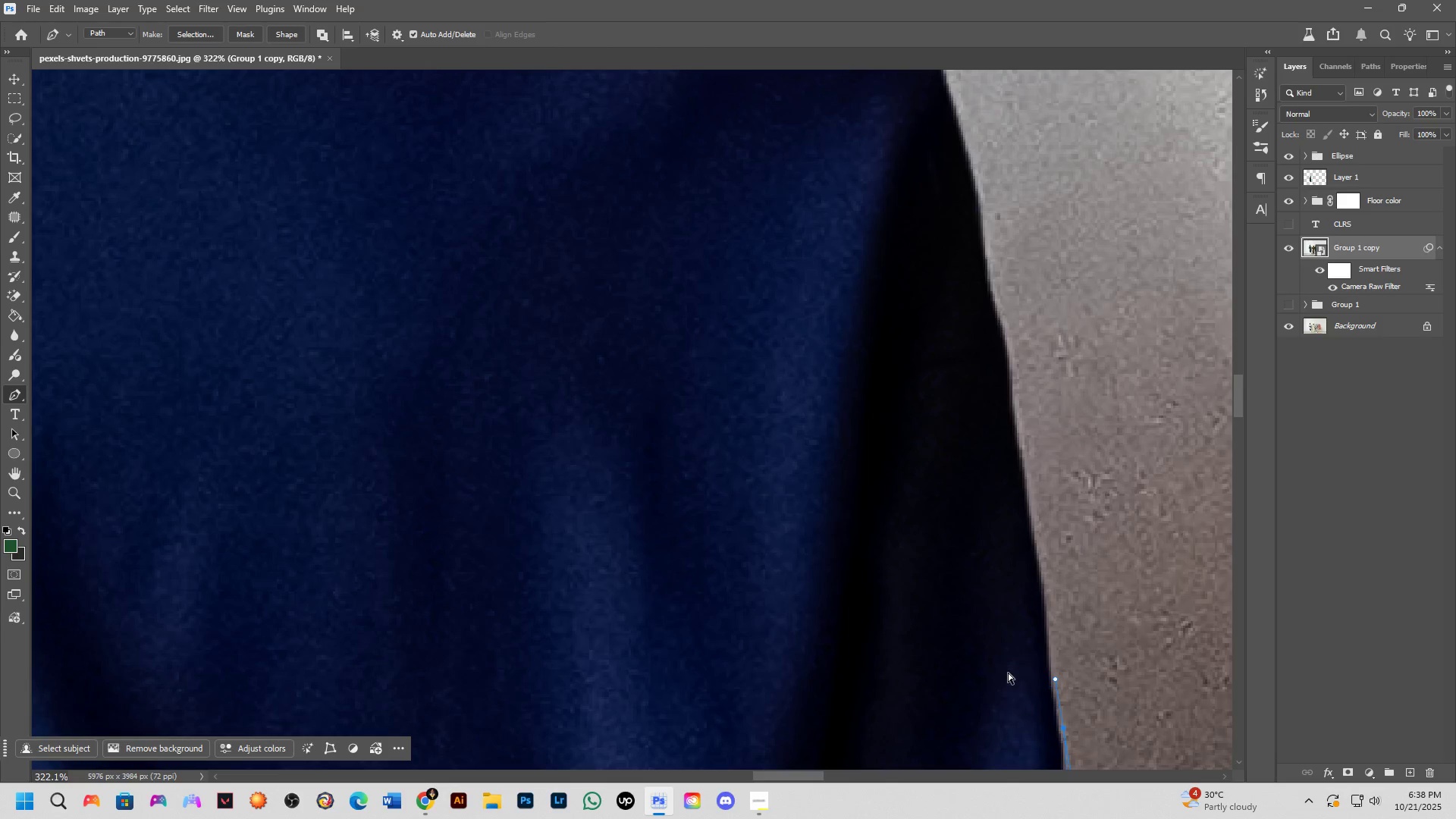 
key(Control+ControlLeft)
 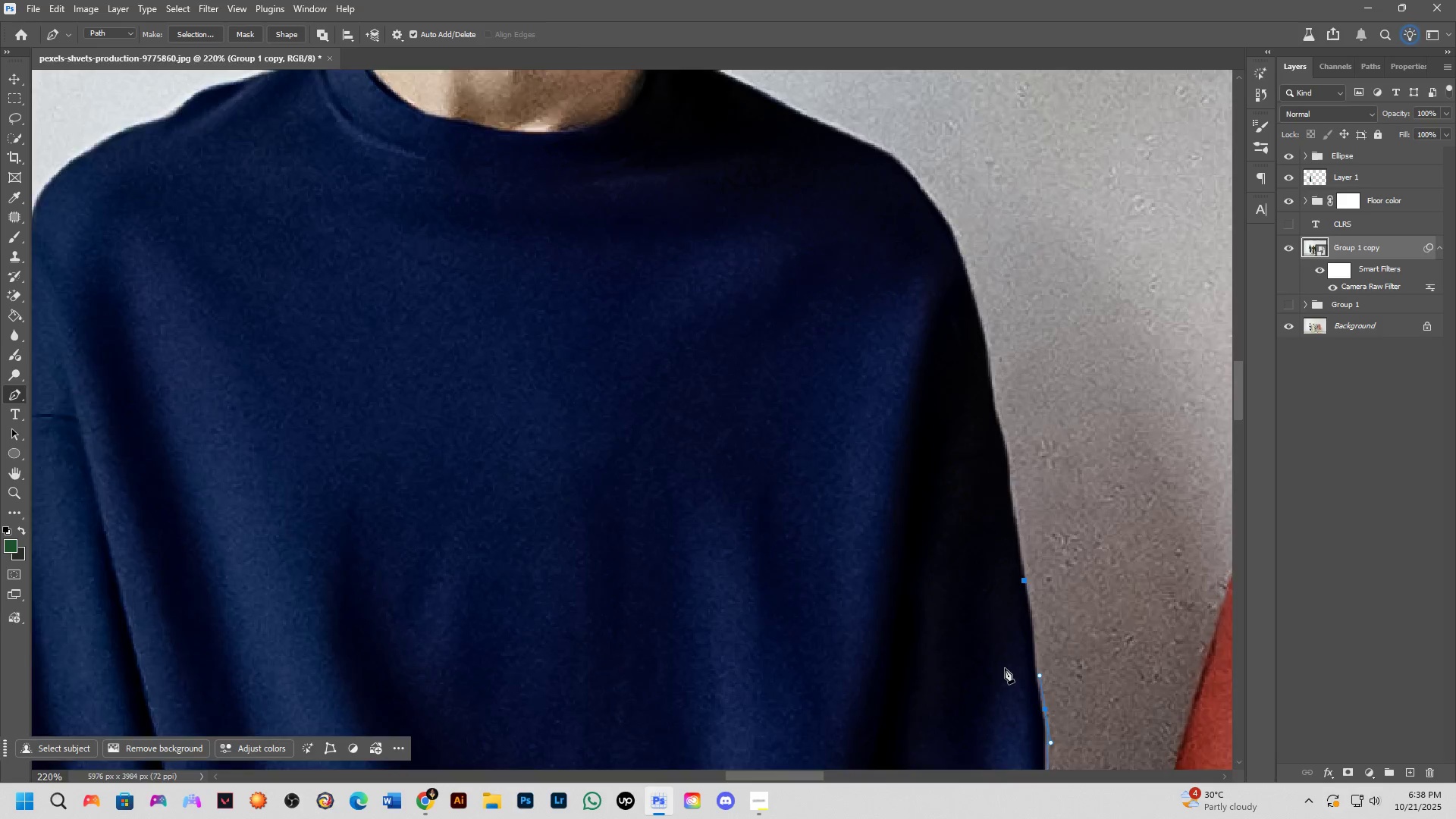 
hold_key(key=Space, duration=0.78)
 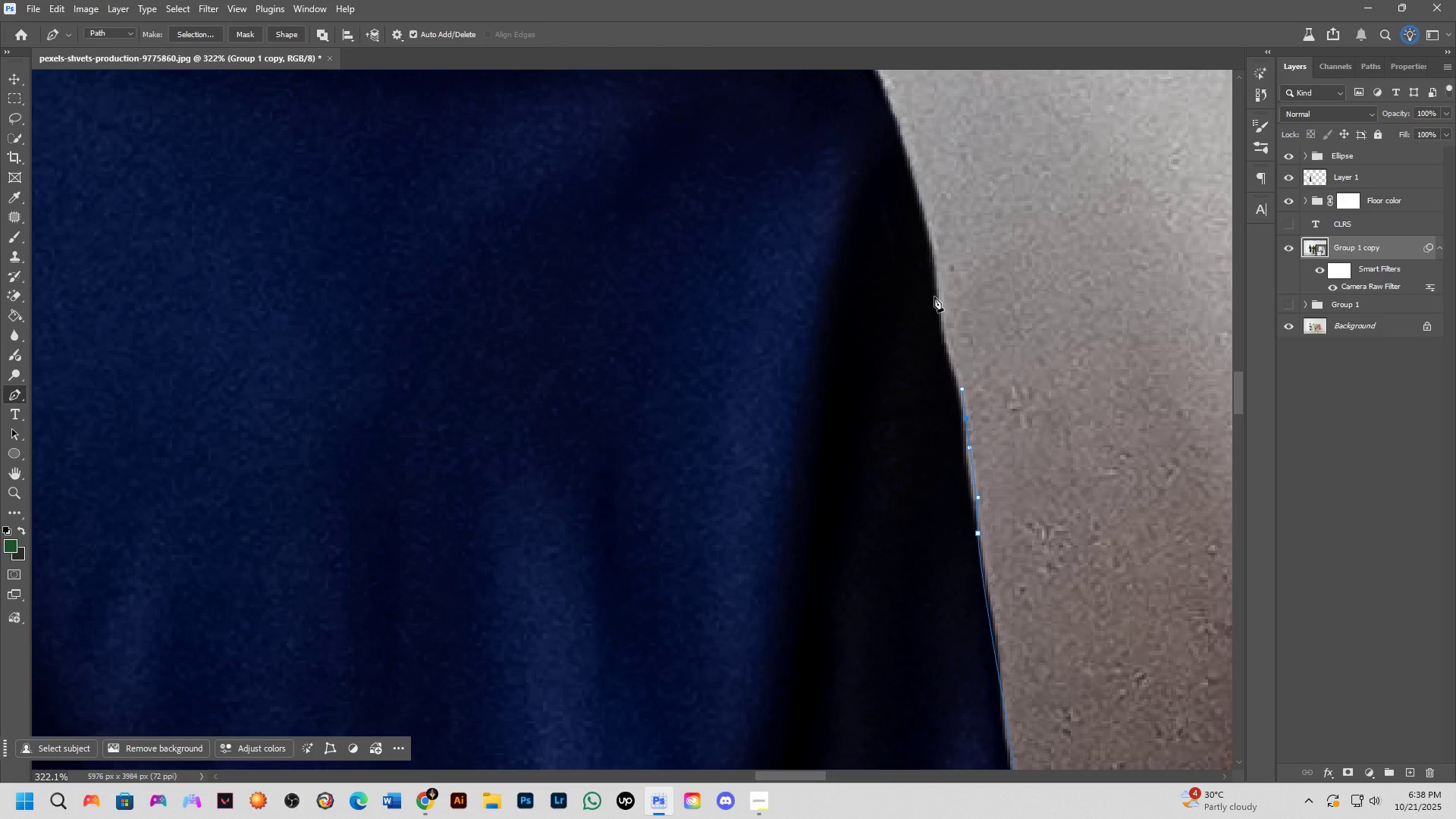 
hold_key(key=Space, duration=1.37)
 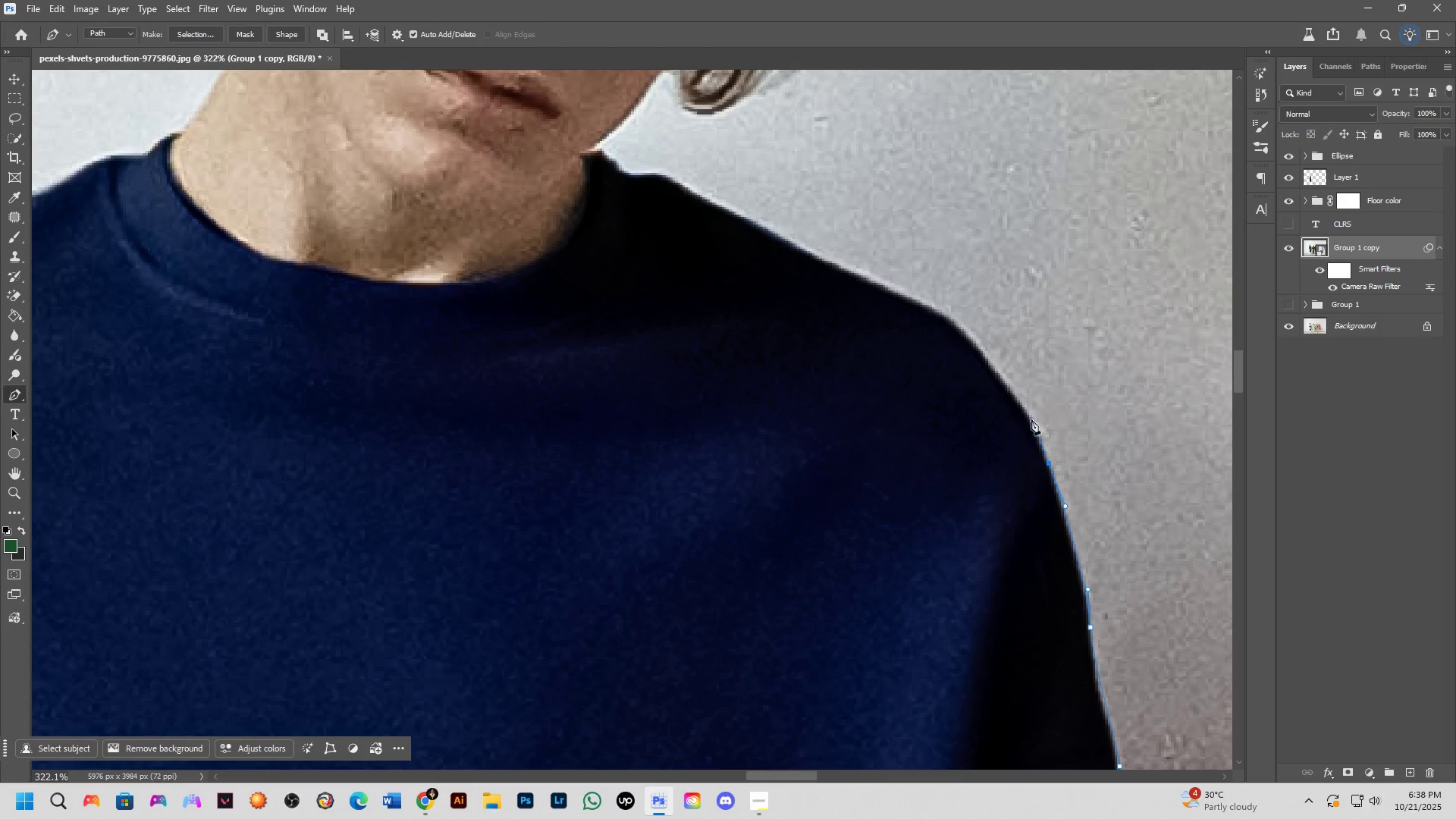 
left_click([927, 312])
 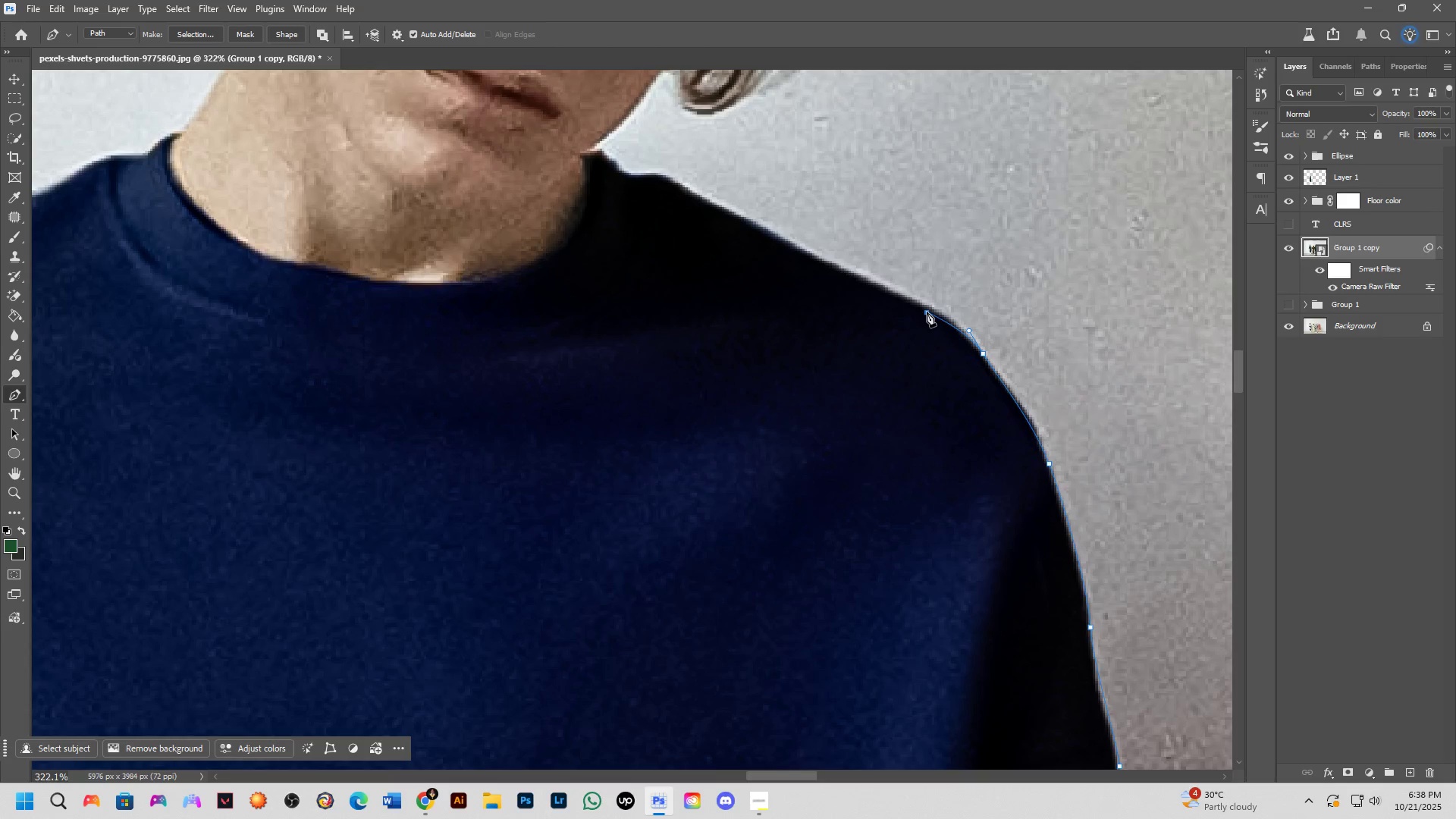 
hold_key(key=Space, duration=0.54)
 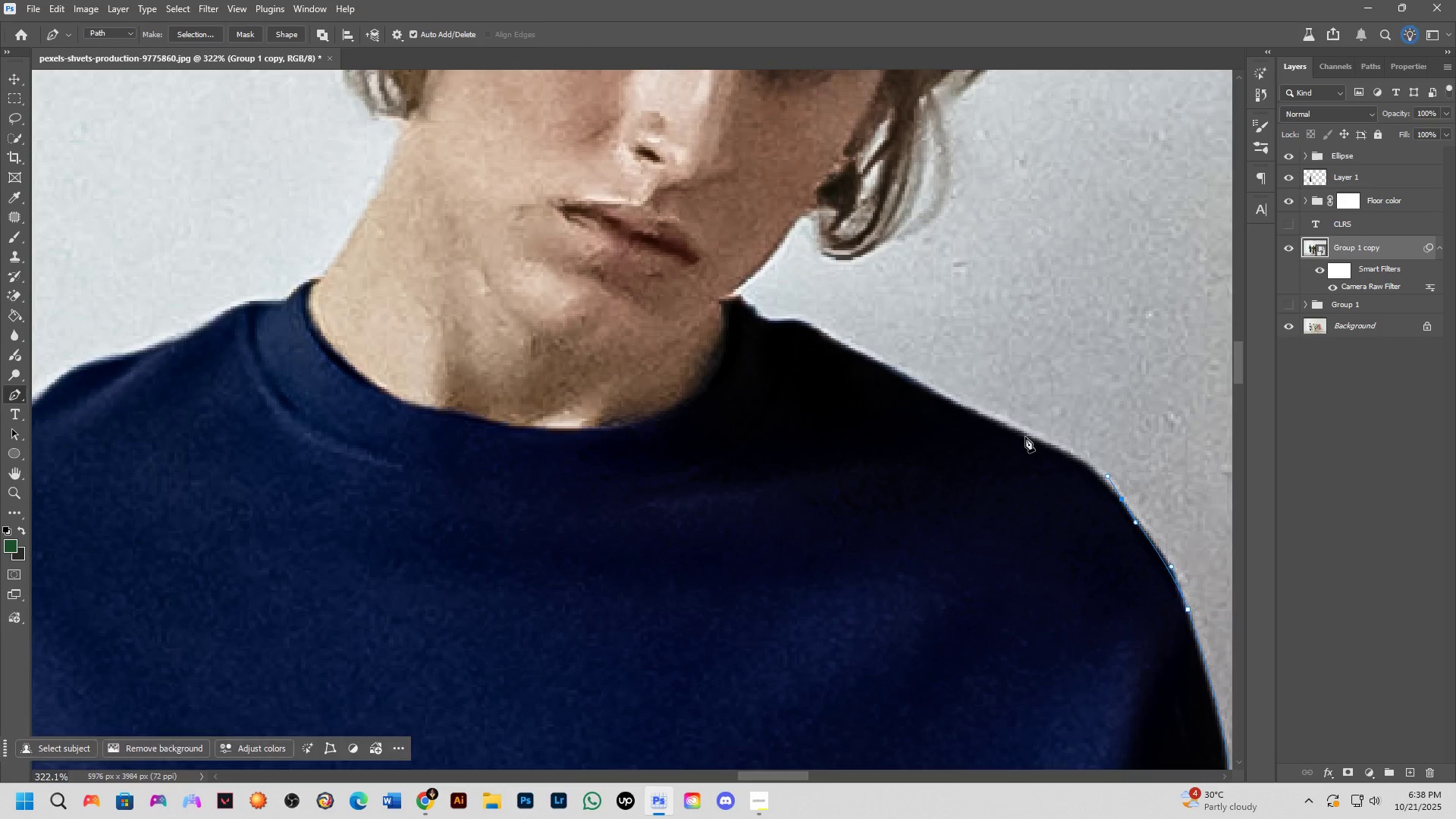 
key(Control+ControlLeft)
 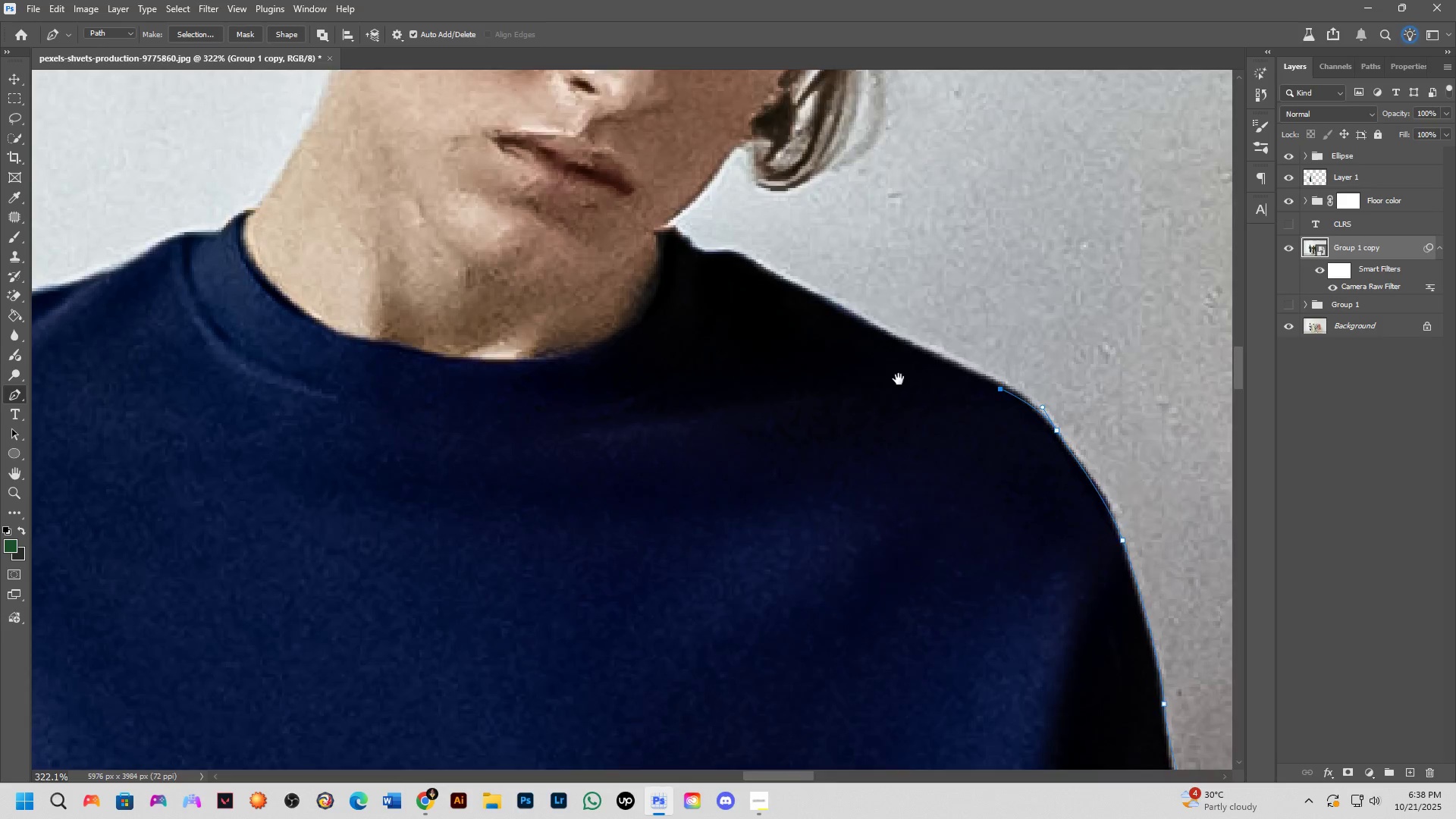 
key(Control+Z)
 